 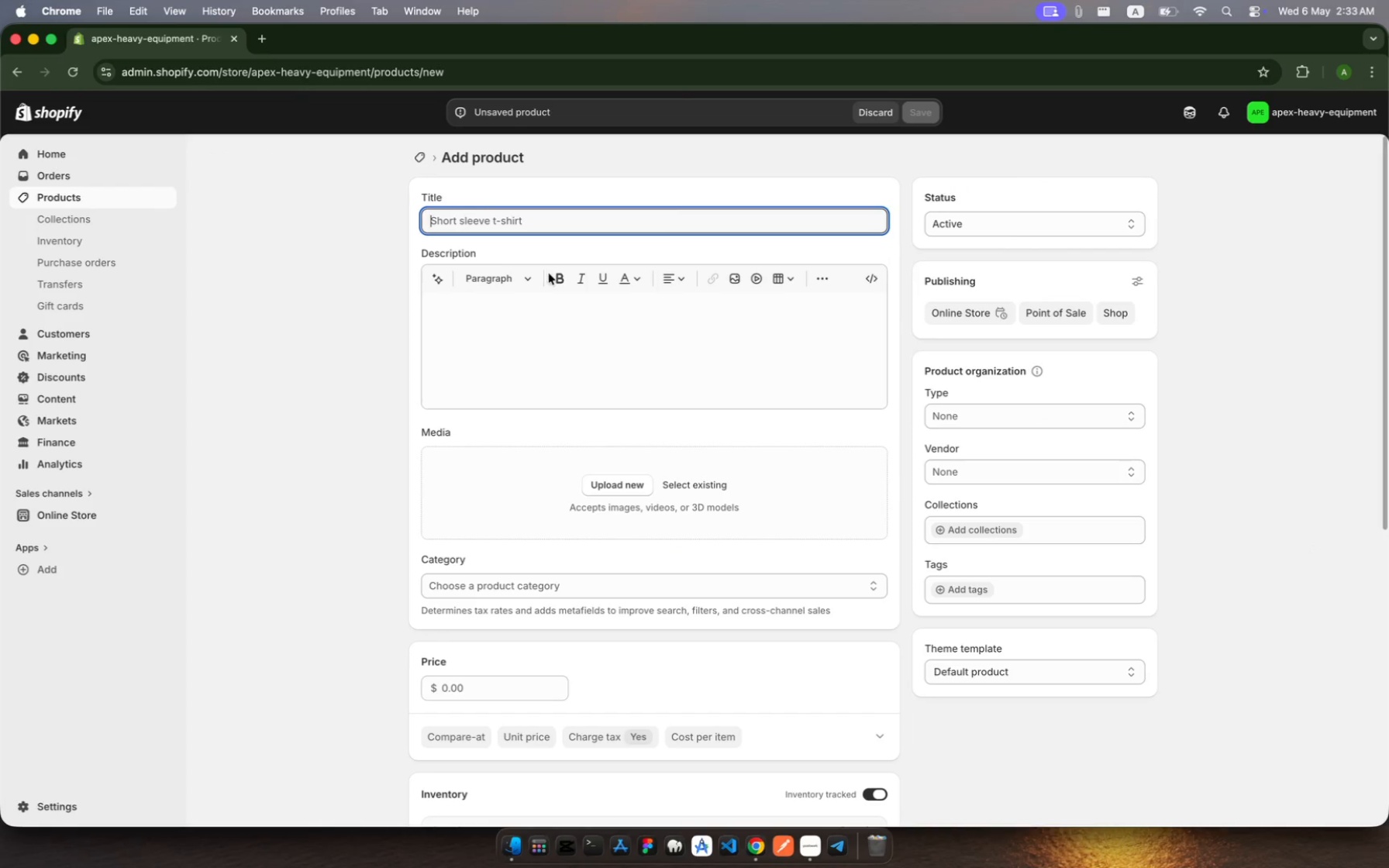 
type(First Aid/CPR)
 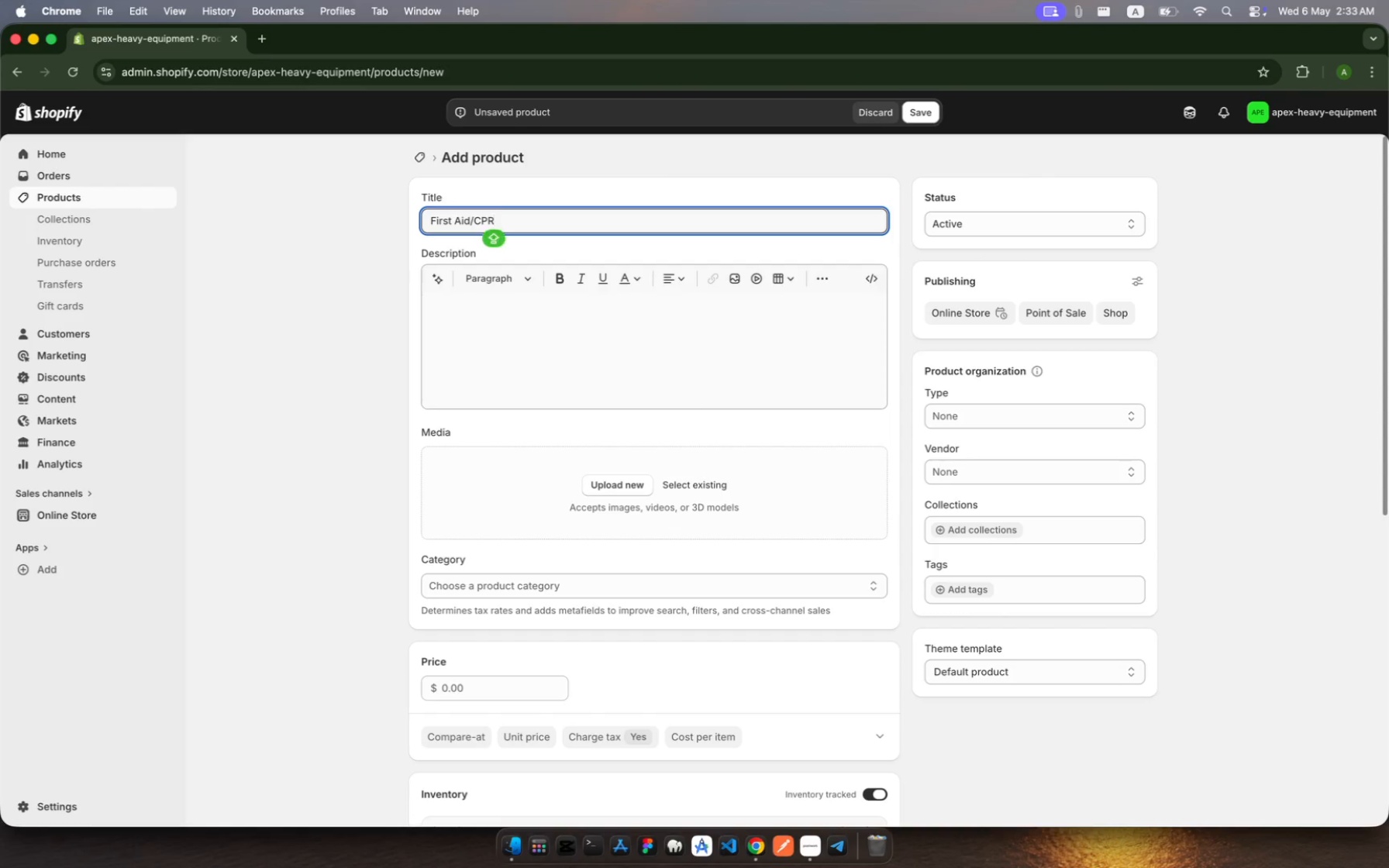 
wait(5.45)
 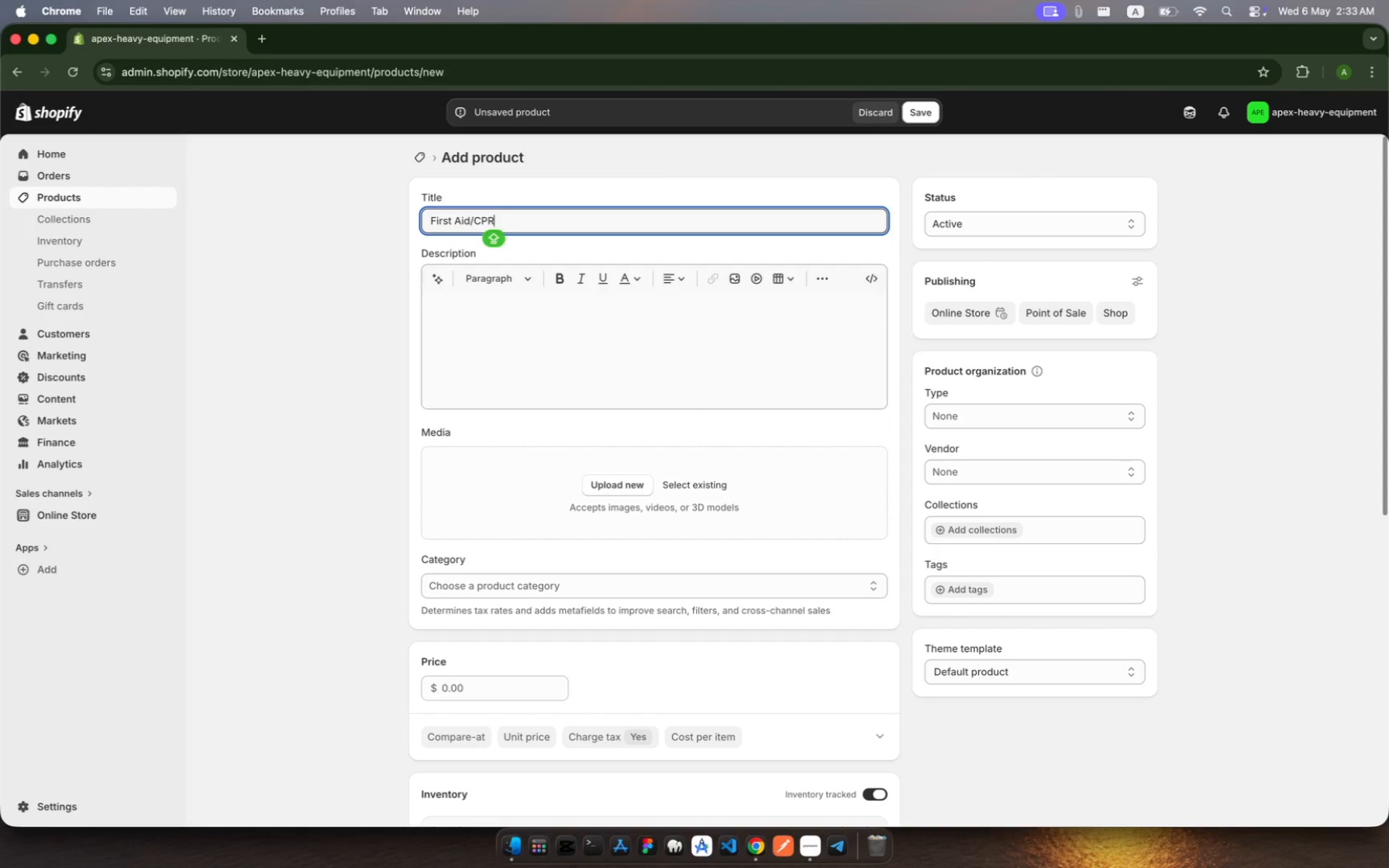 
type( FOR)
key(Backspace)
key(Backspace)
key(Backspace)
type(for Job Sites)
 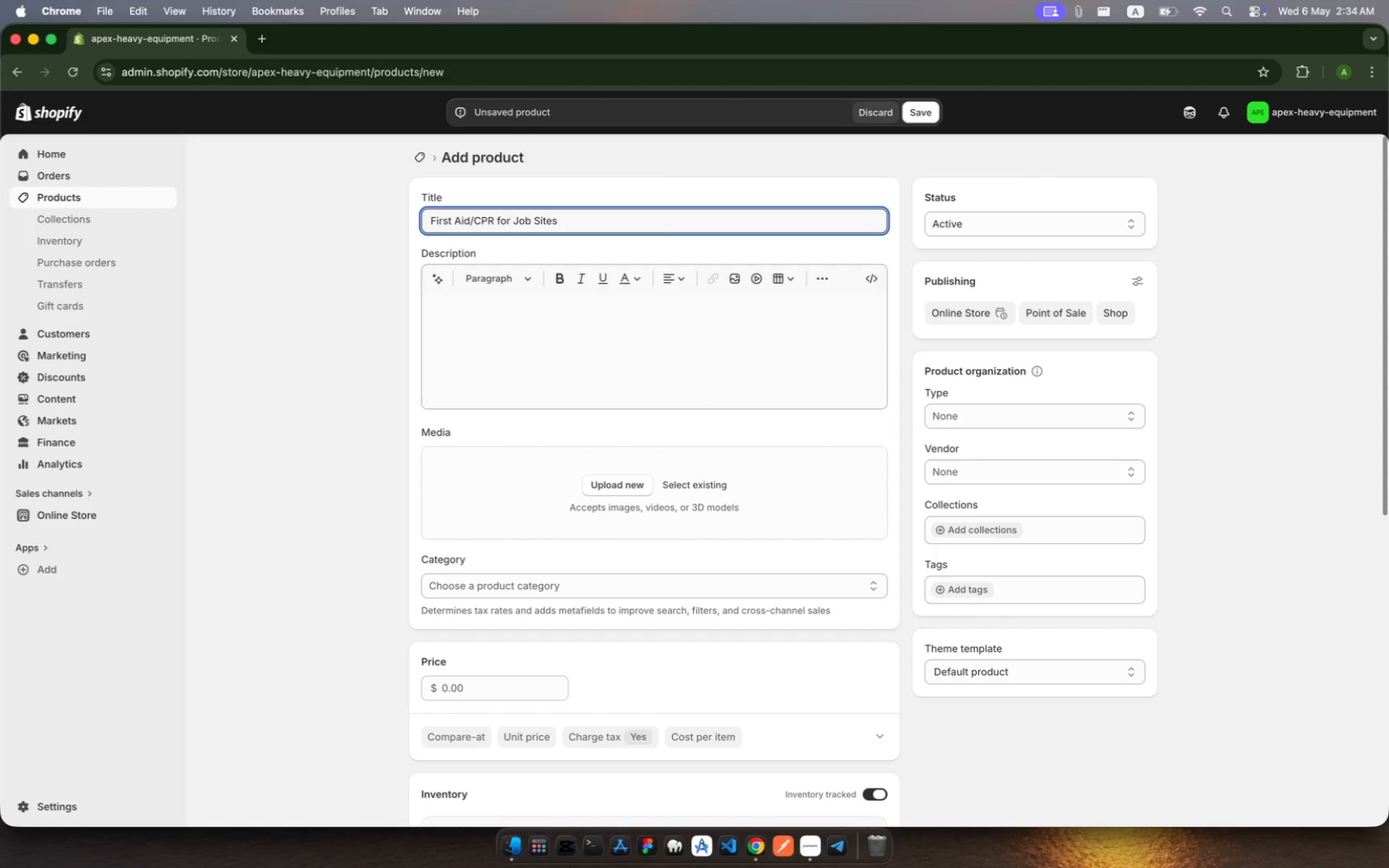 
wait(6.28)
 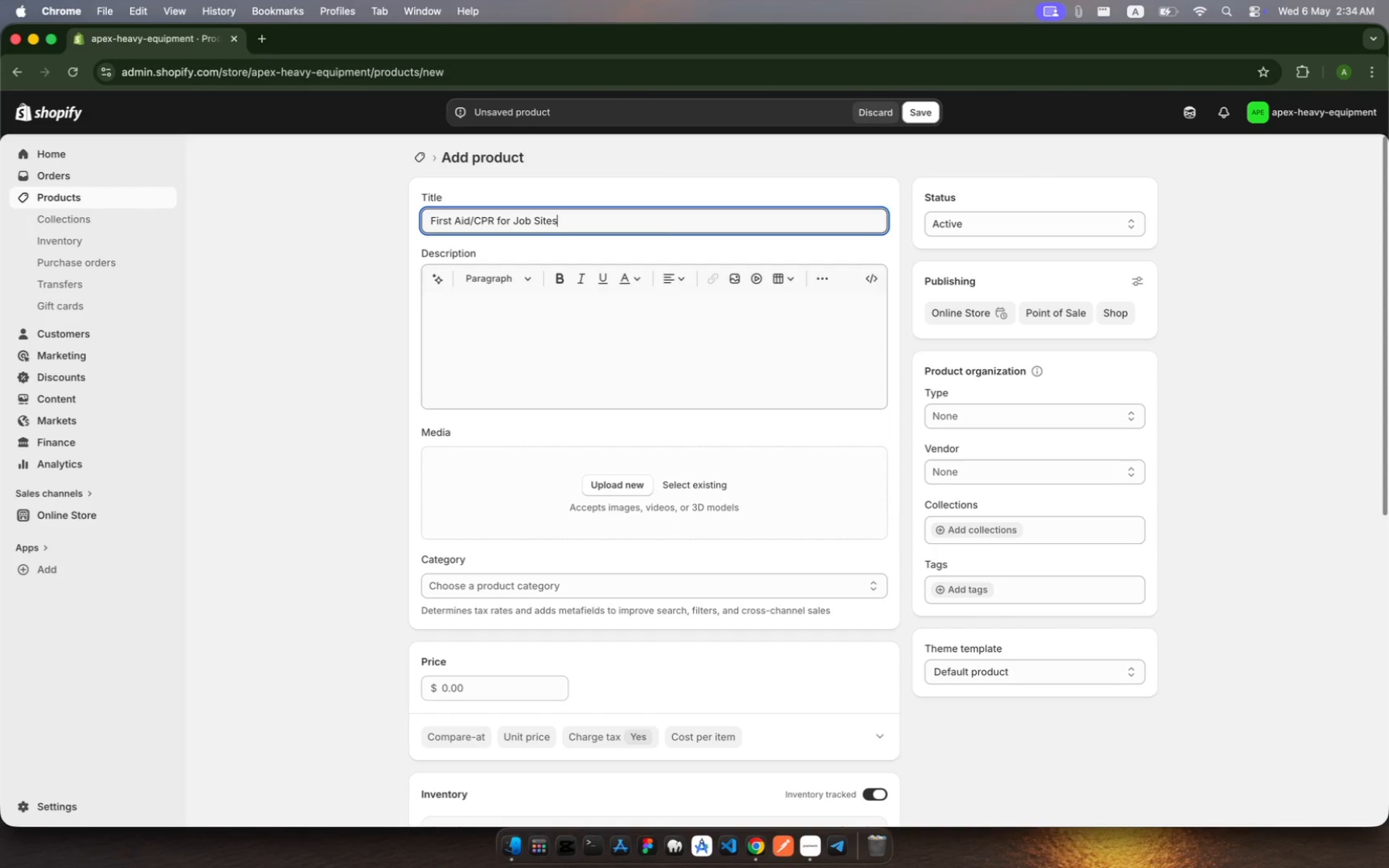 
left_click([533, 320])
 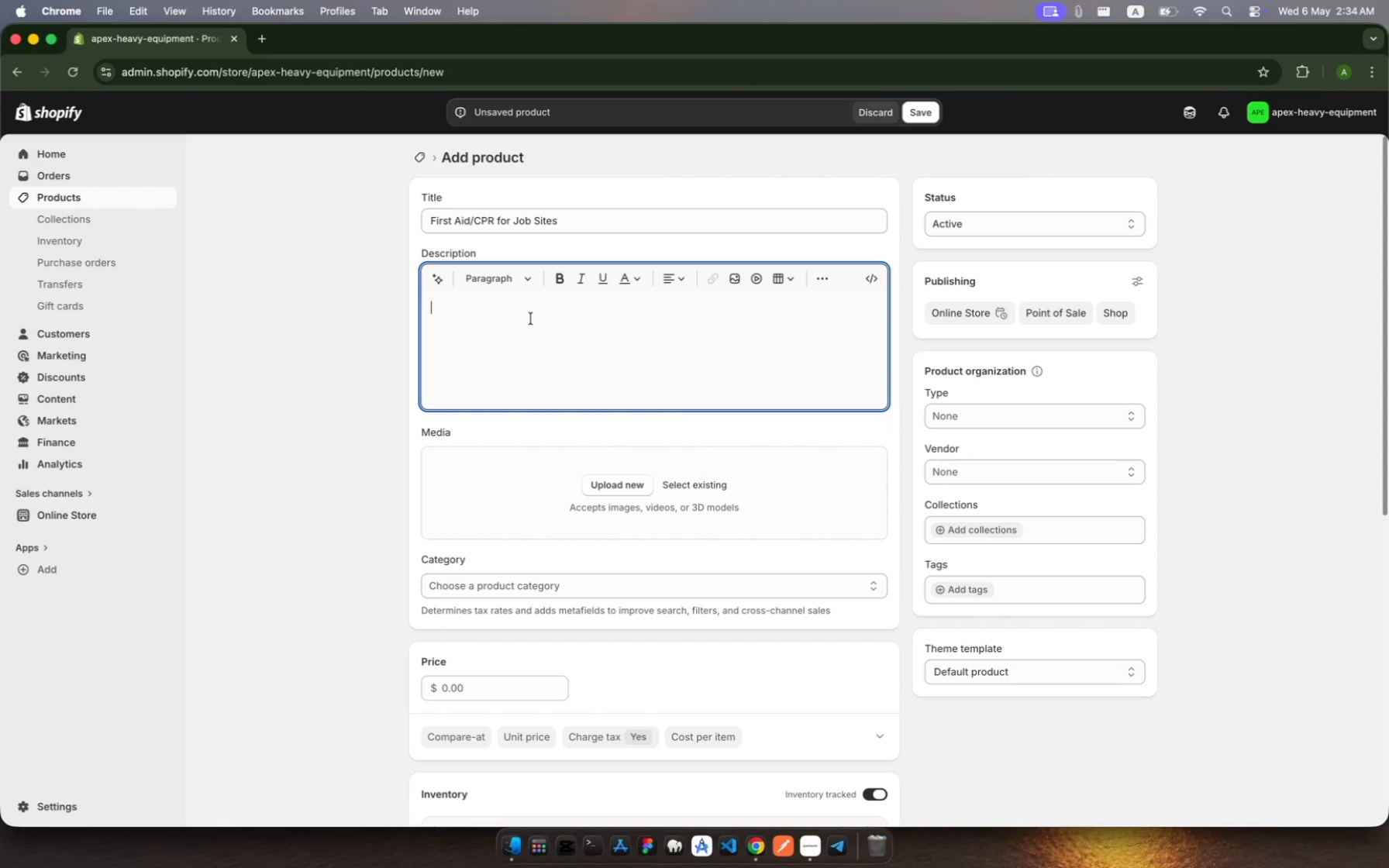 
wait(12.22)
 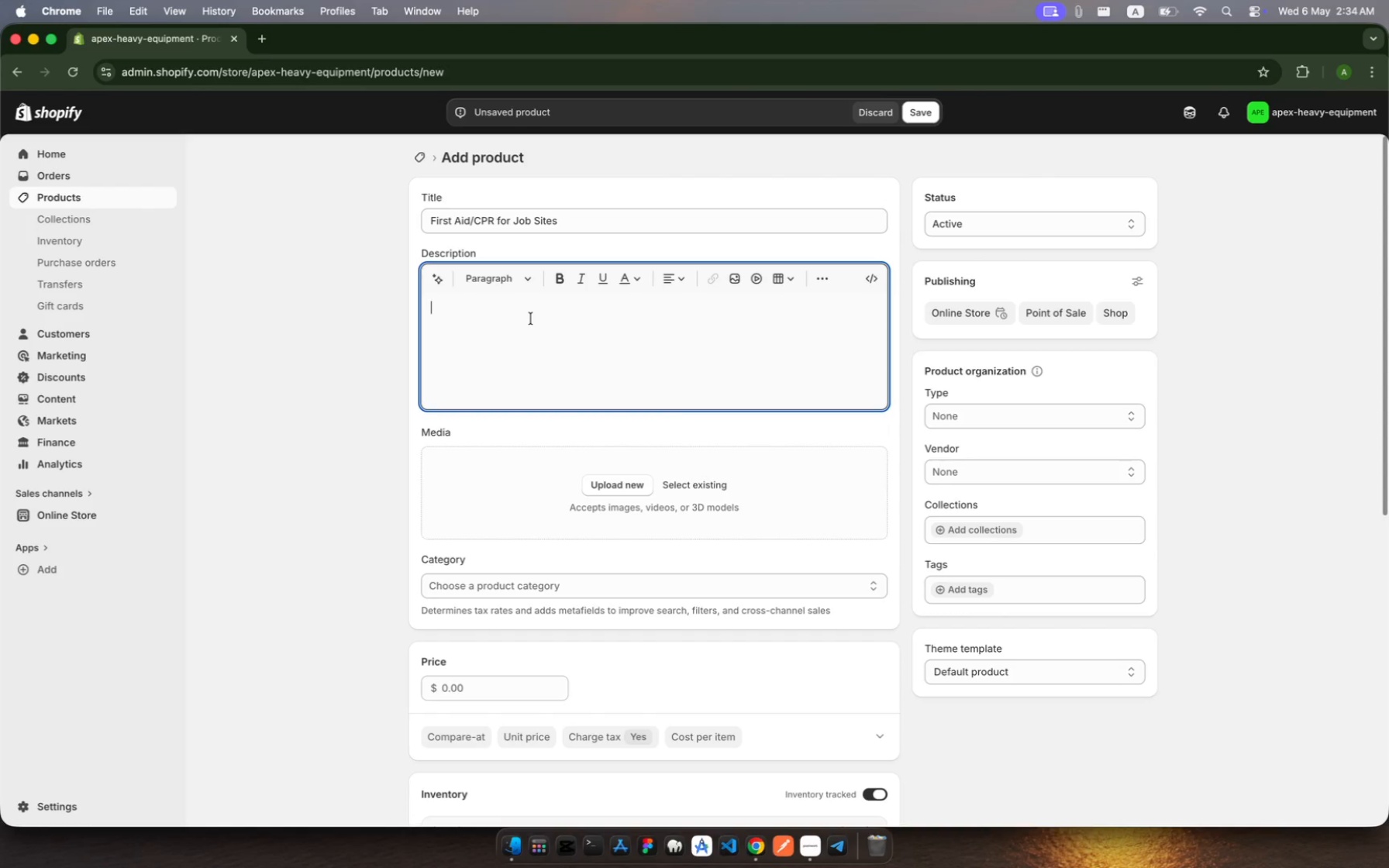 
hold_key(key=ShiftLeft, duration=0.38)
 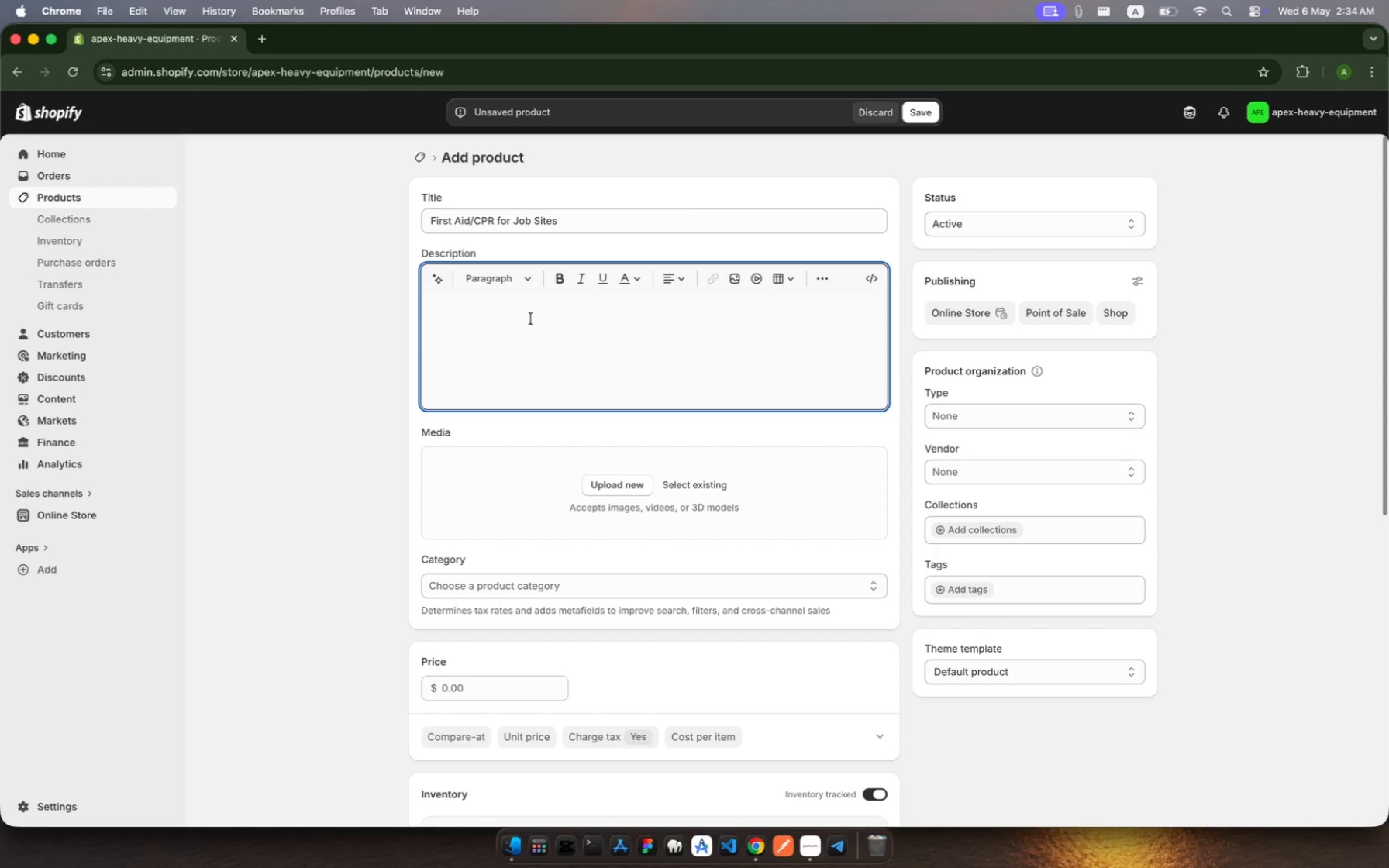 
type(Workplace first aid and CPR certification designed specifically )
 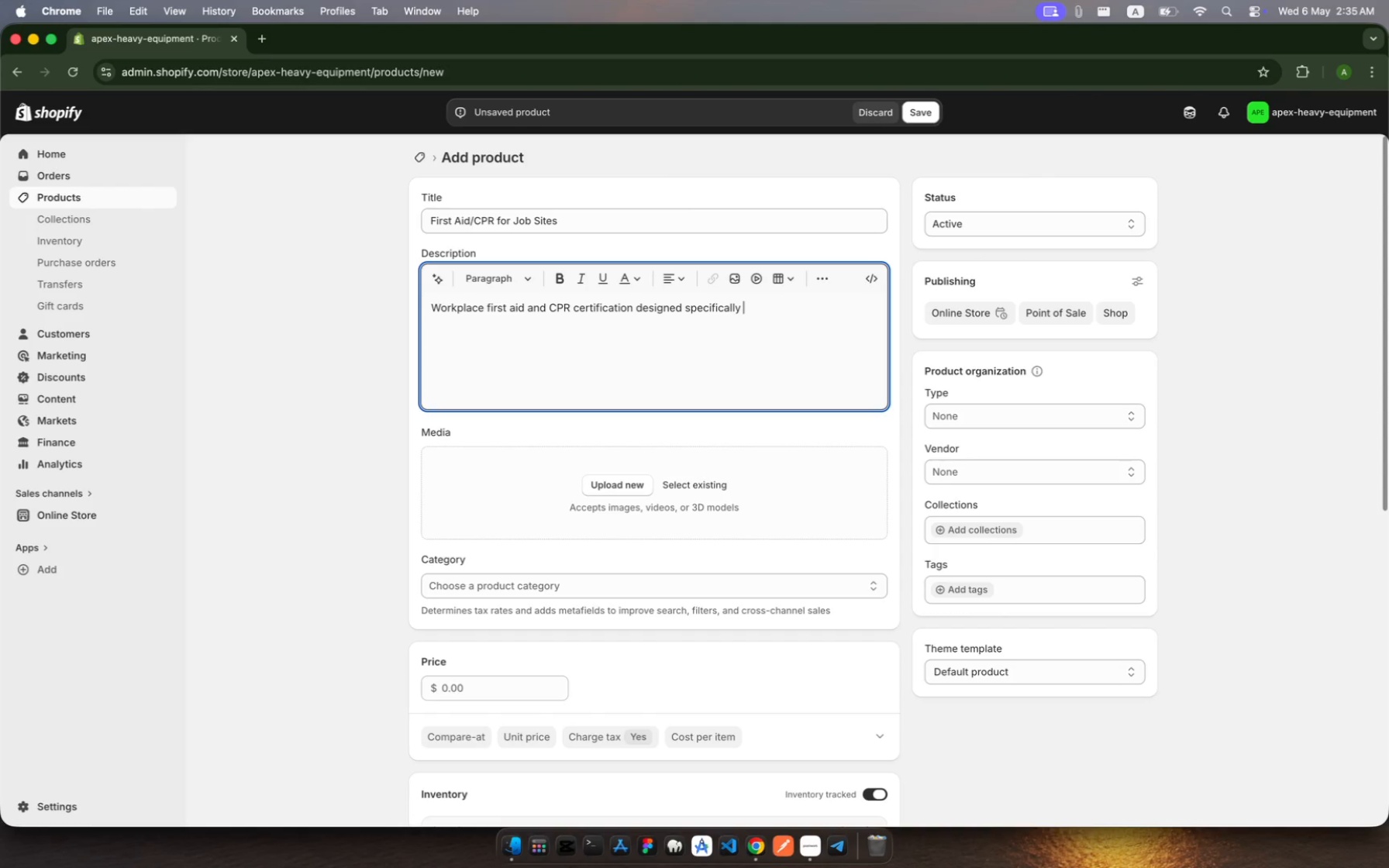 
type(for construction and heavy equipmnt jobsite environmnt )
 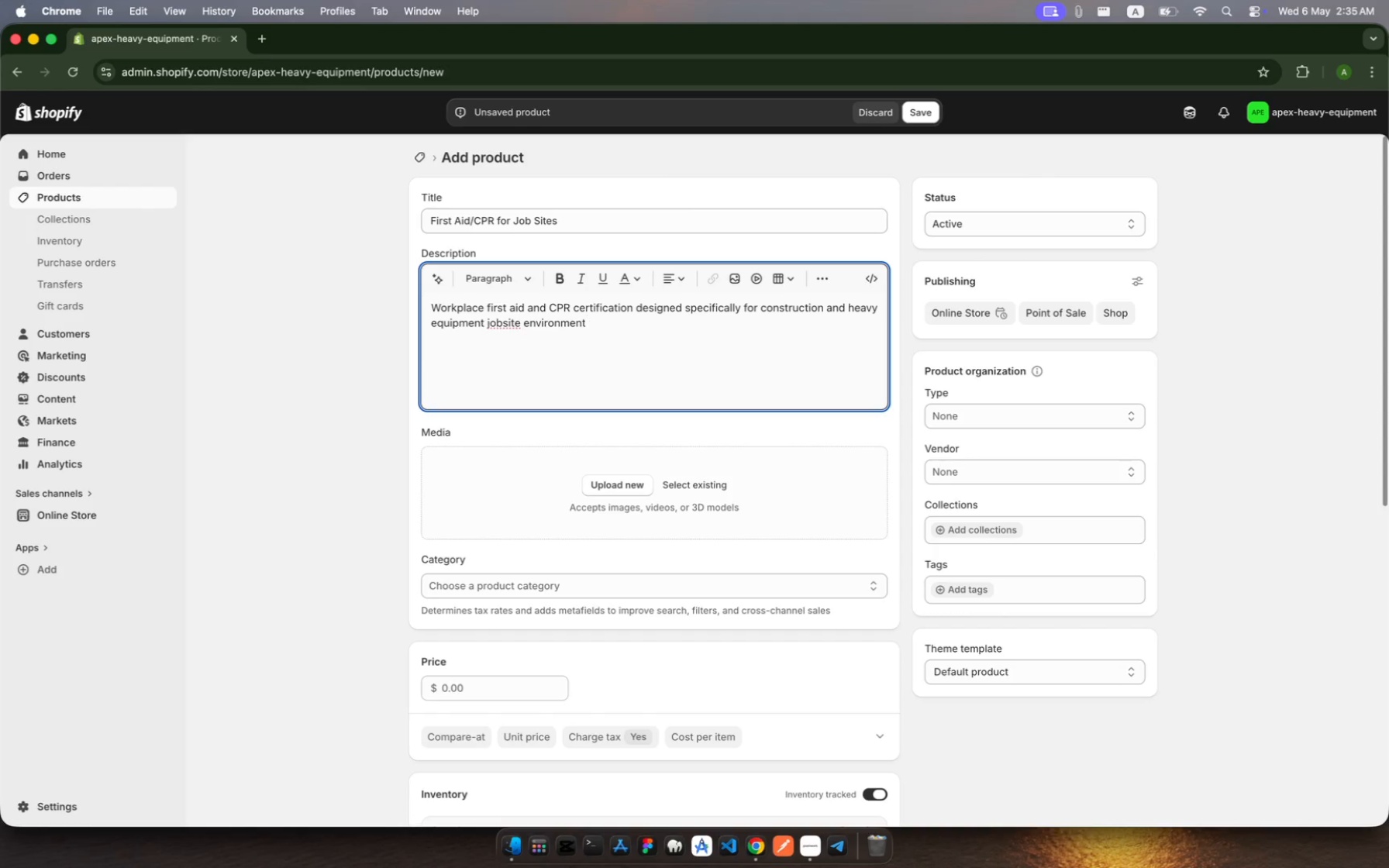 
left_click([502, 325])
 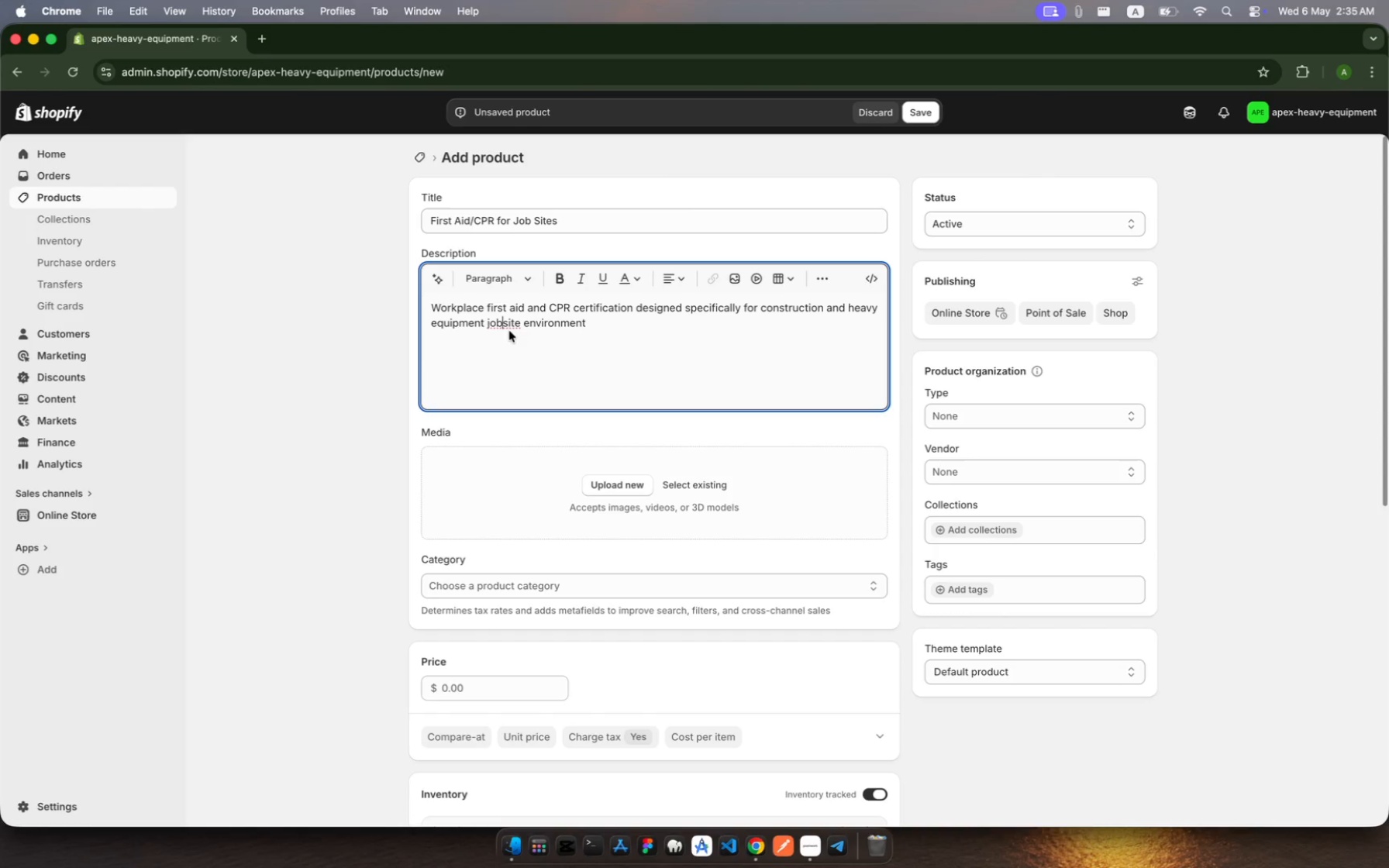 
key(Space)
 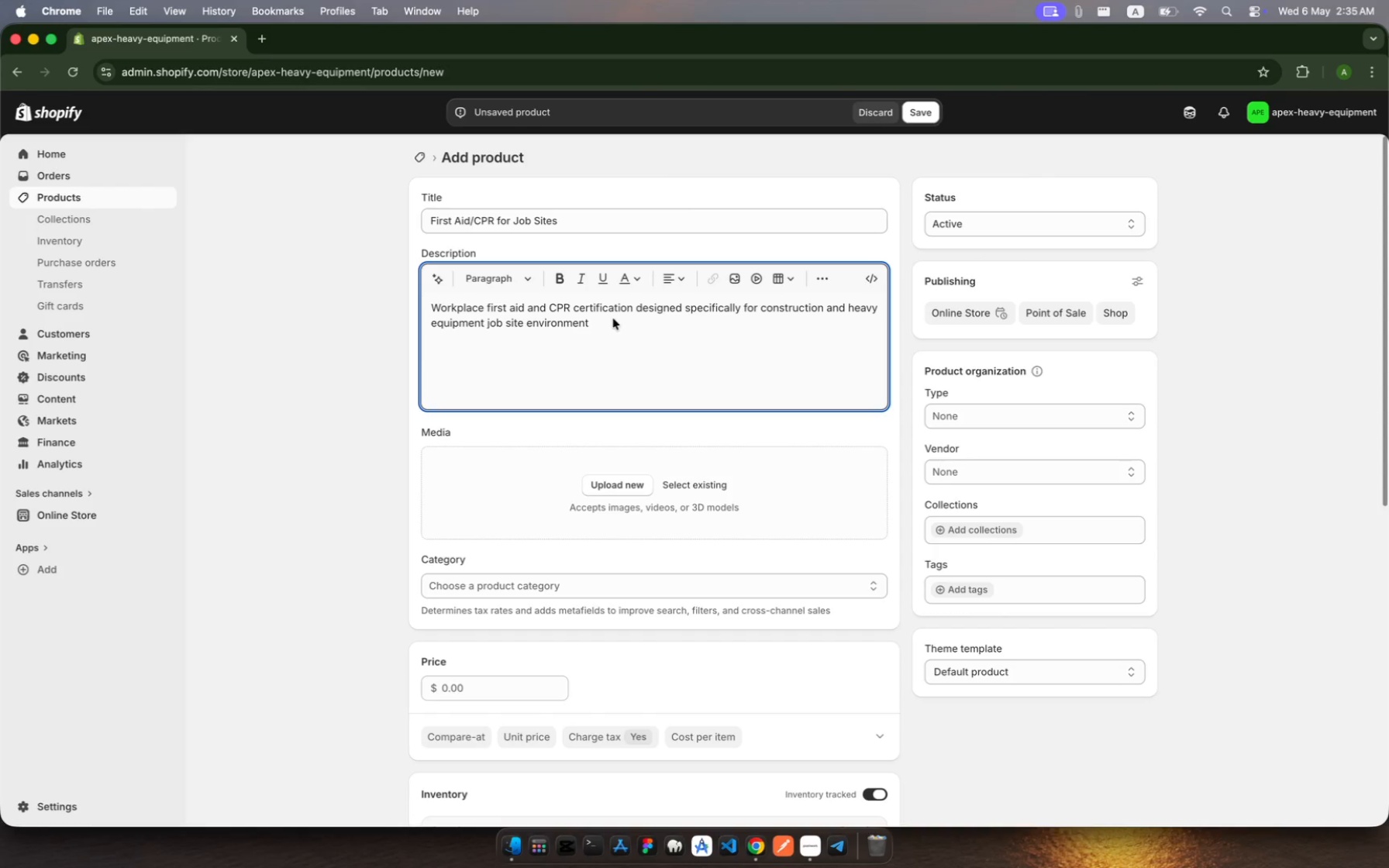 
left_click([607, 324])
 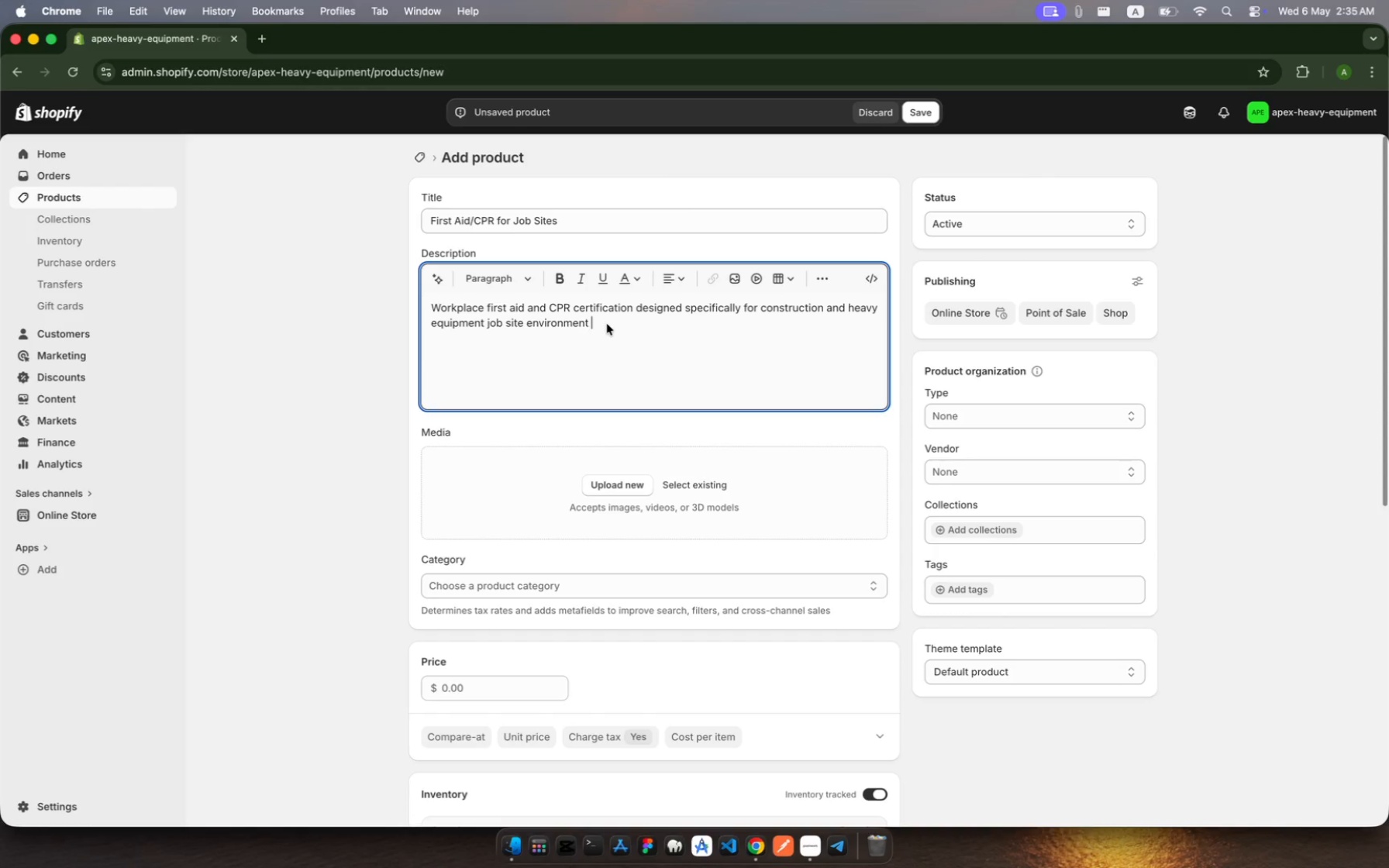 
key(Backspace)
 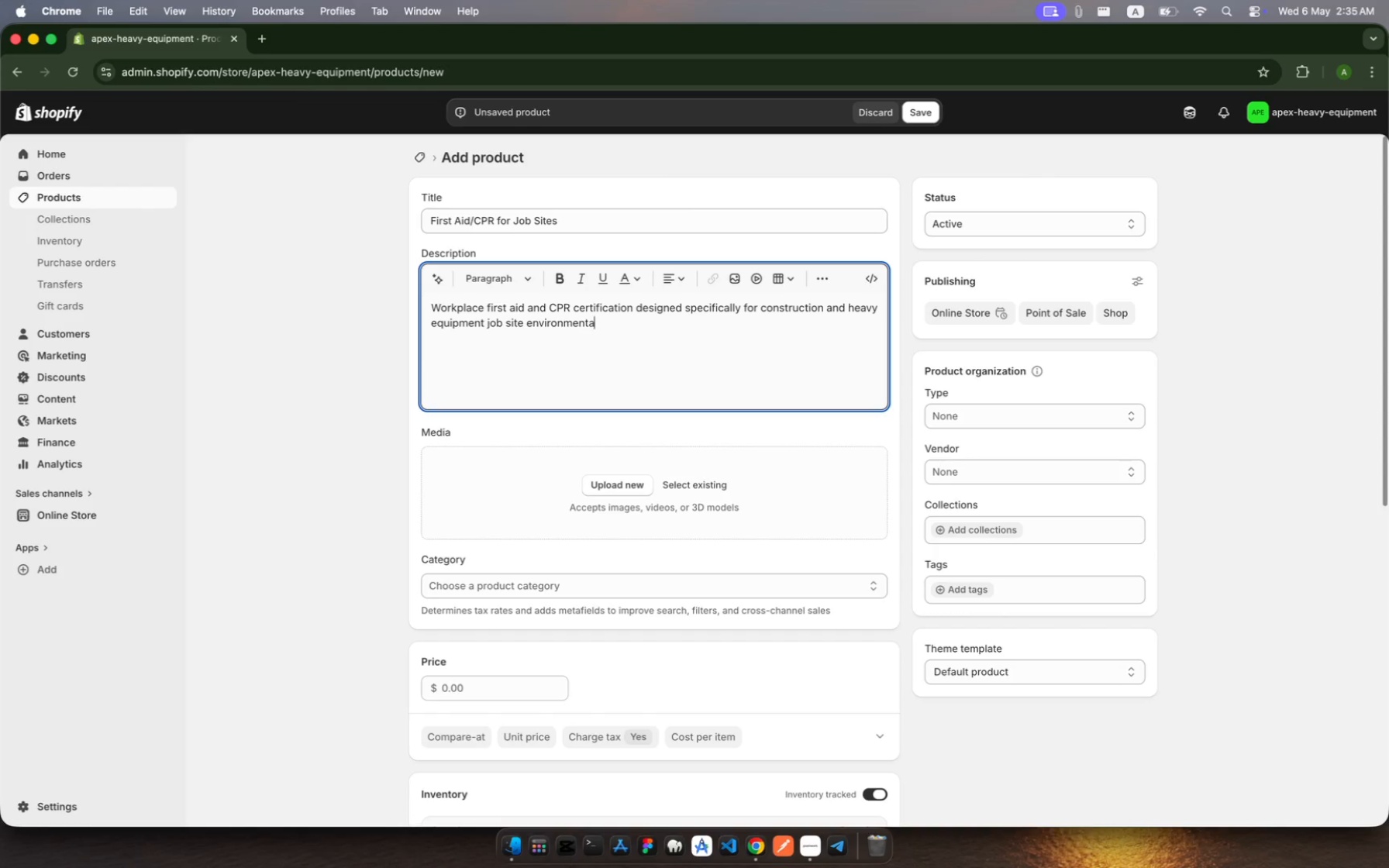 
key(A)
 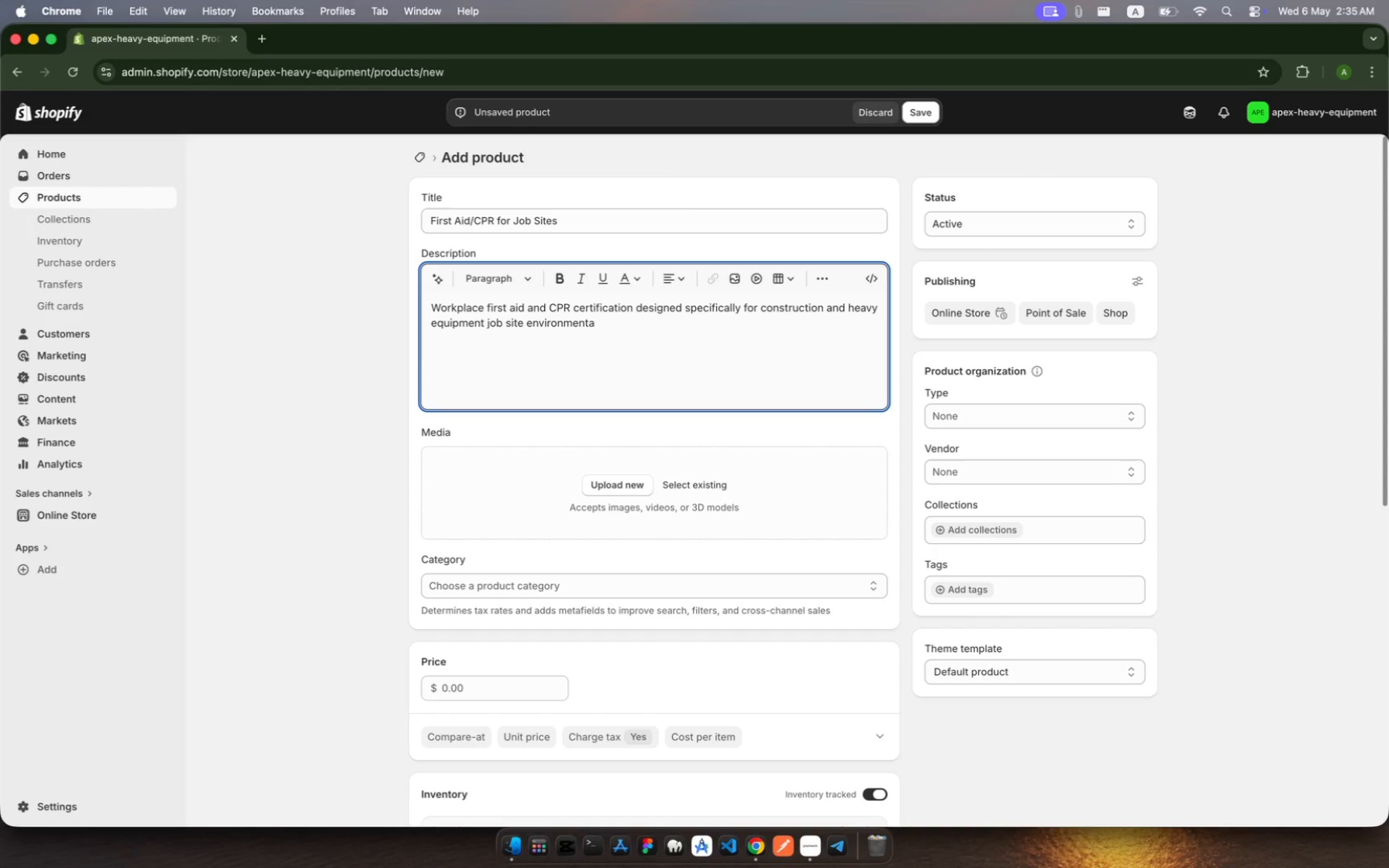 
key(Period)
 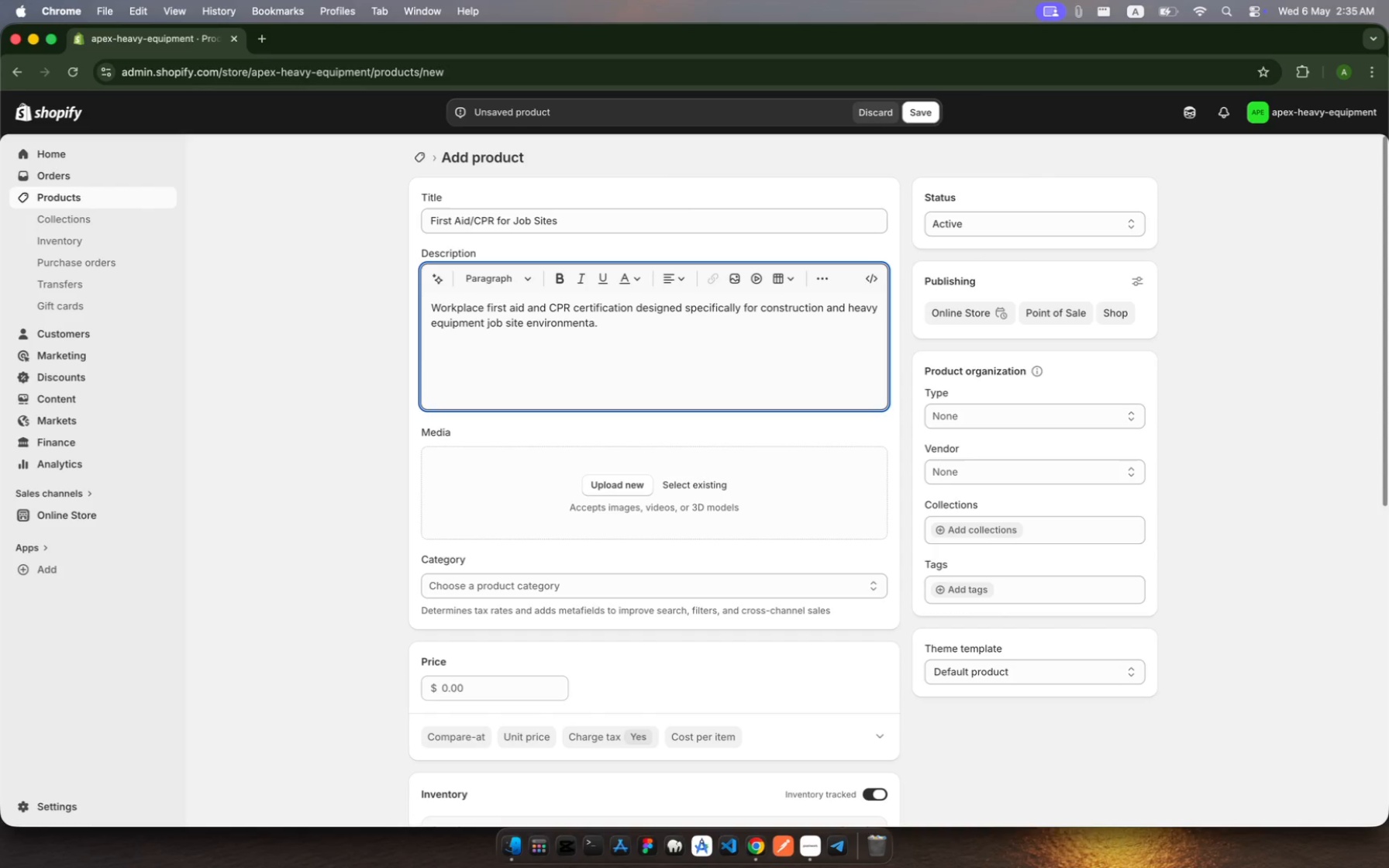 
key(Space)
 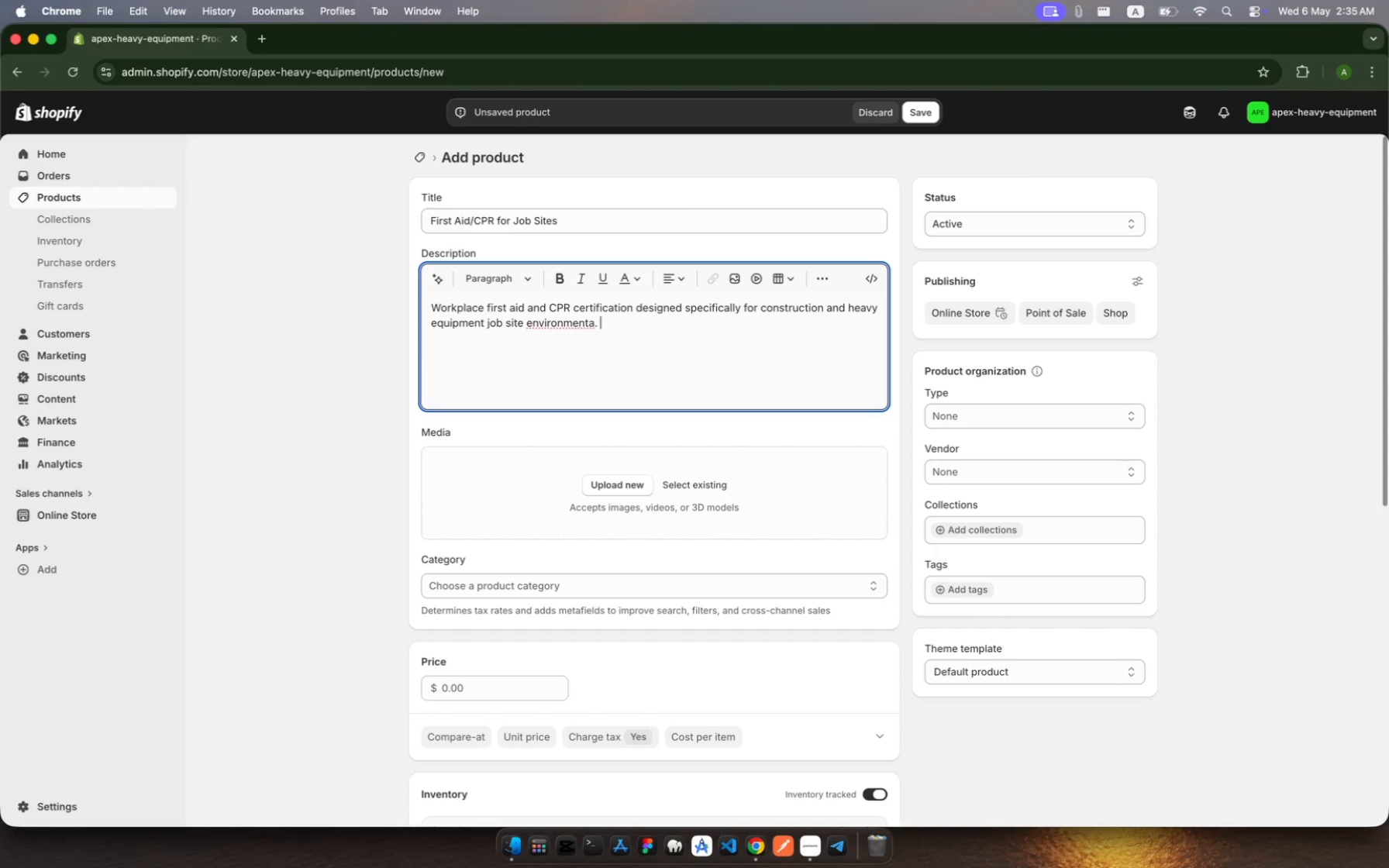 
key(Backspace)
 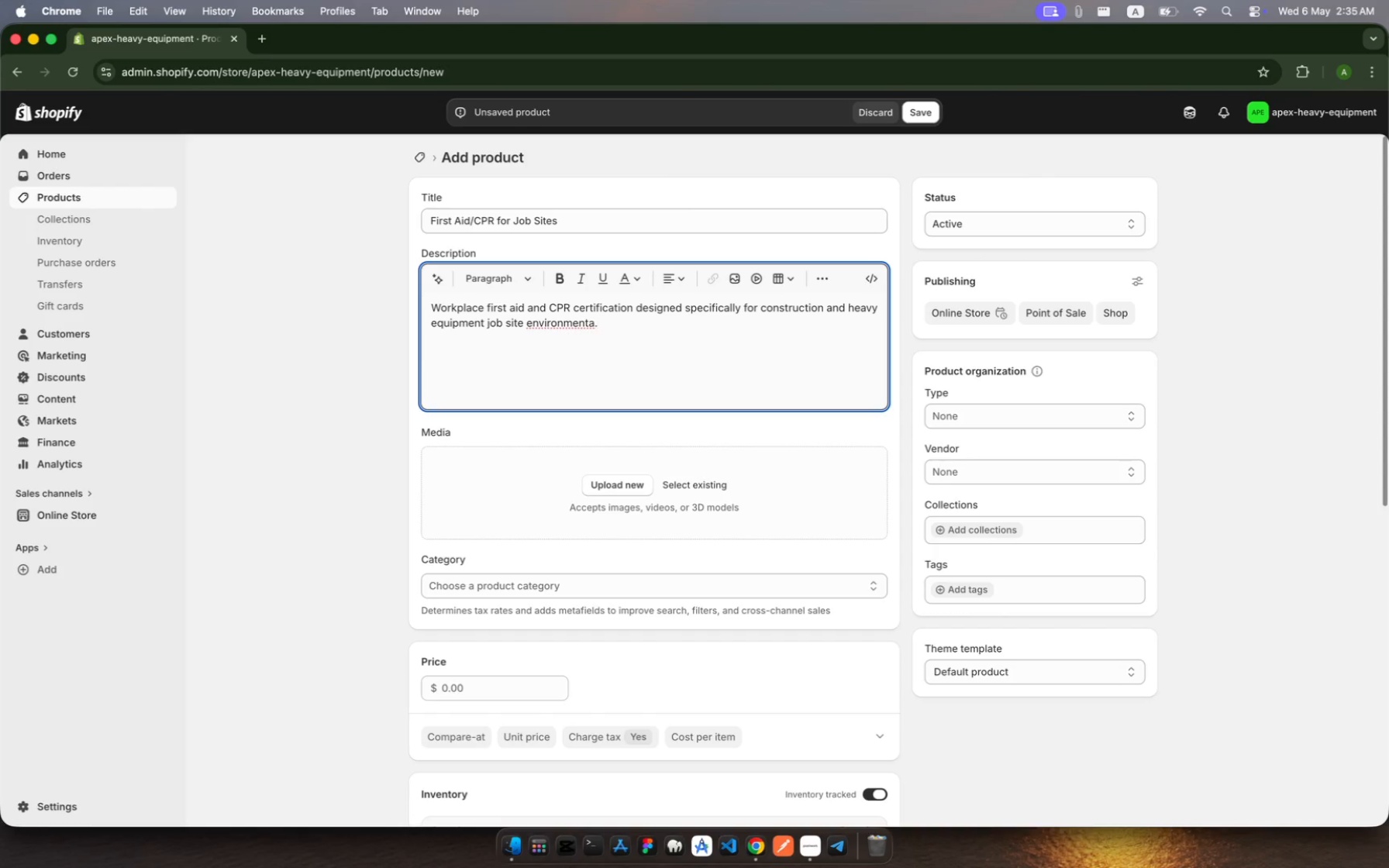 
key(Backspace)
 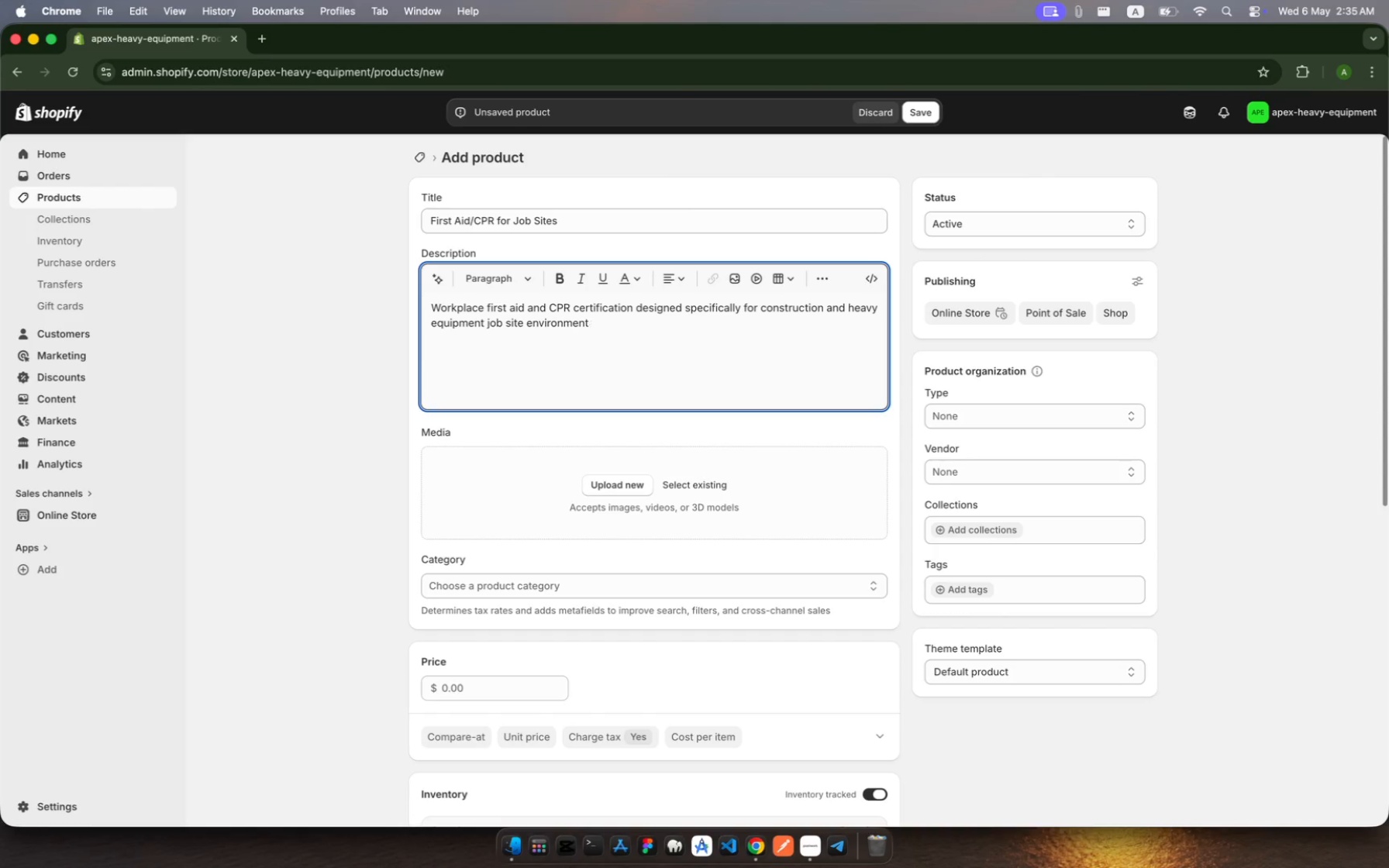 
key(Backspace)
 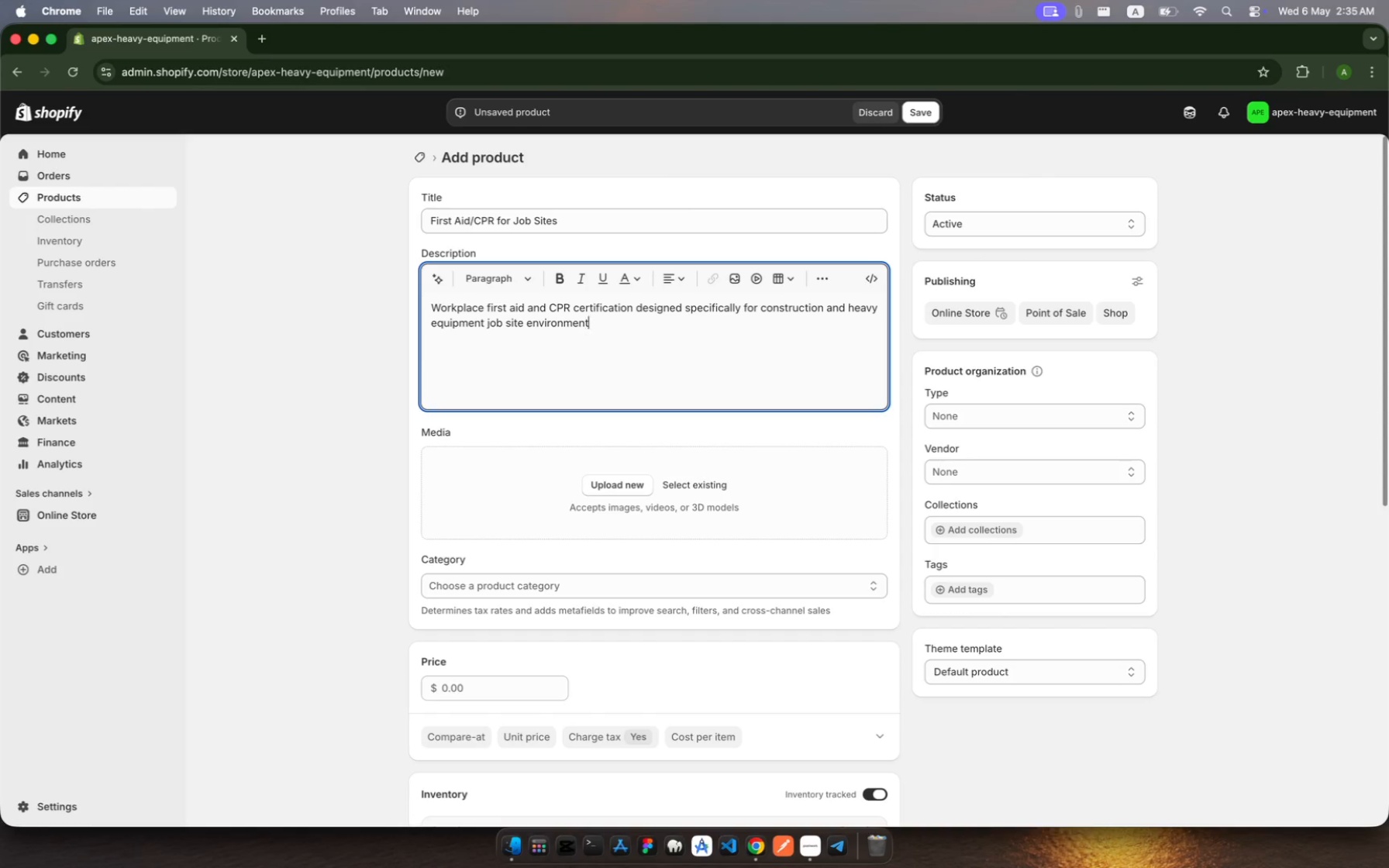 
key(S)
 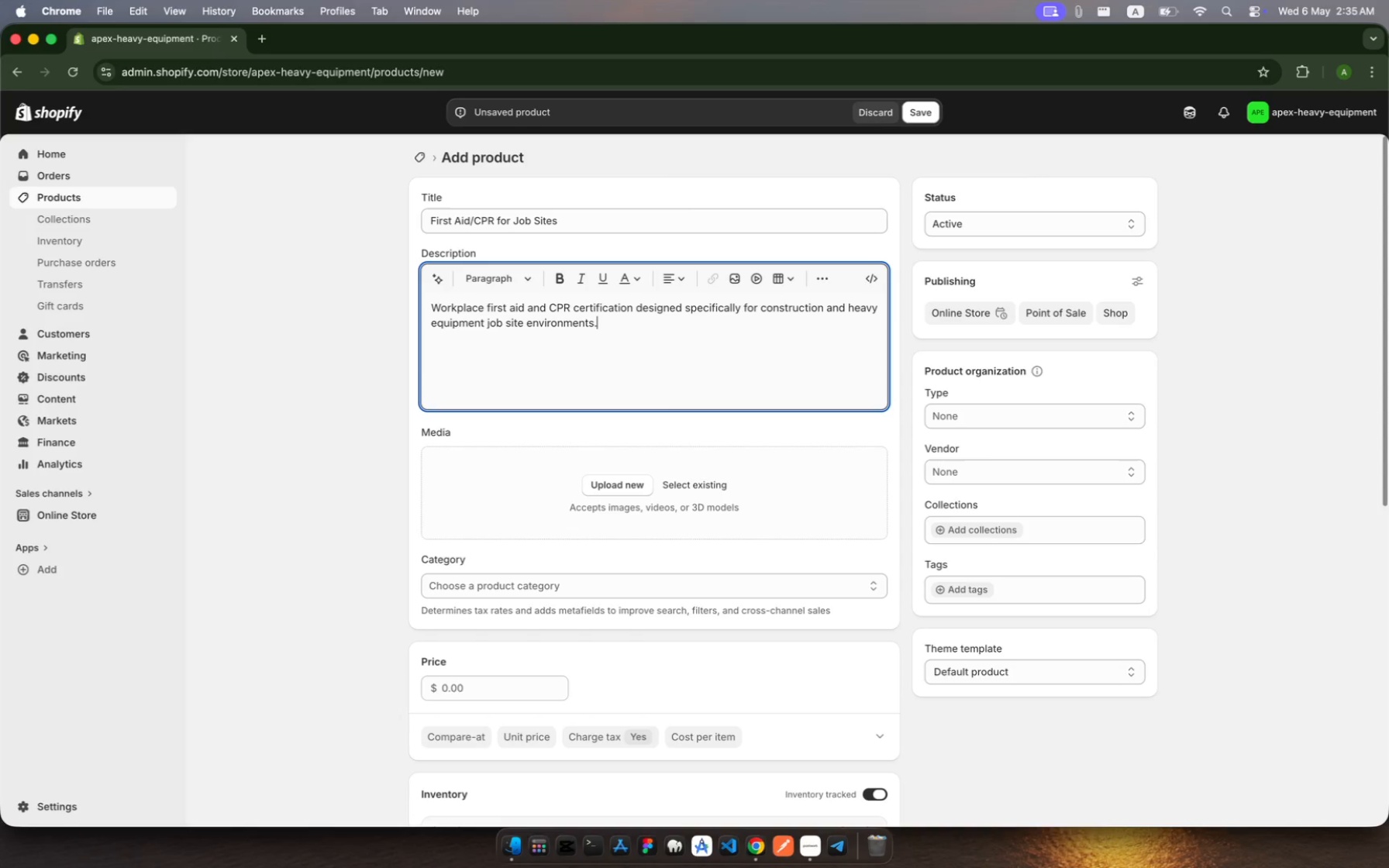 
key(Period)
 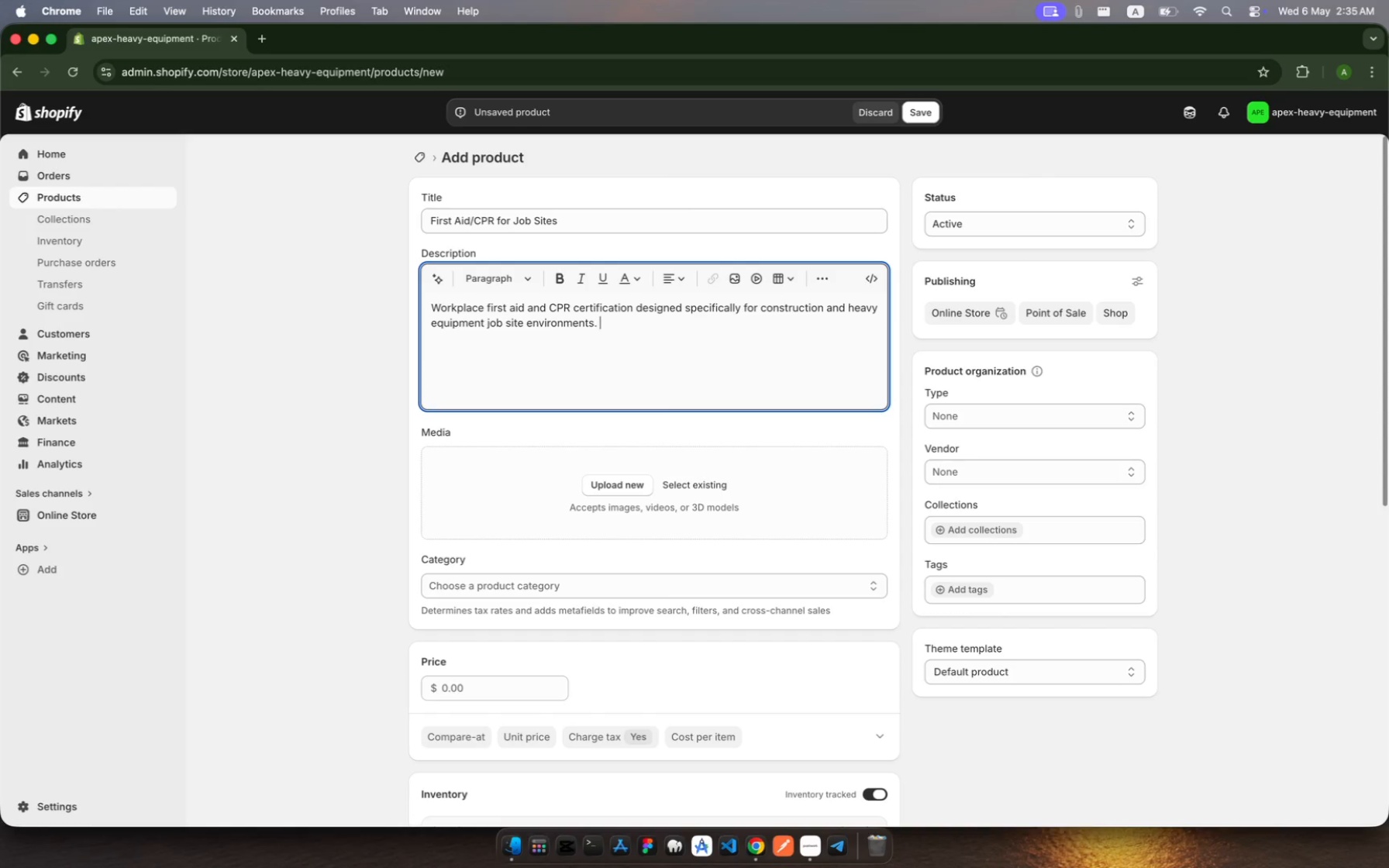 
key(Space)
 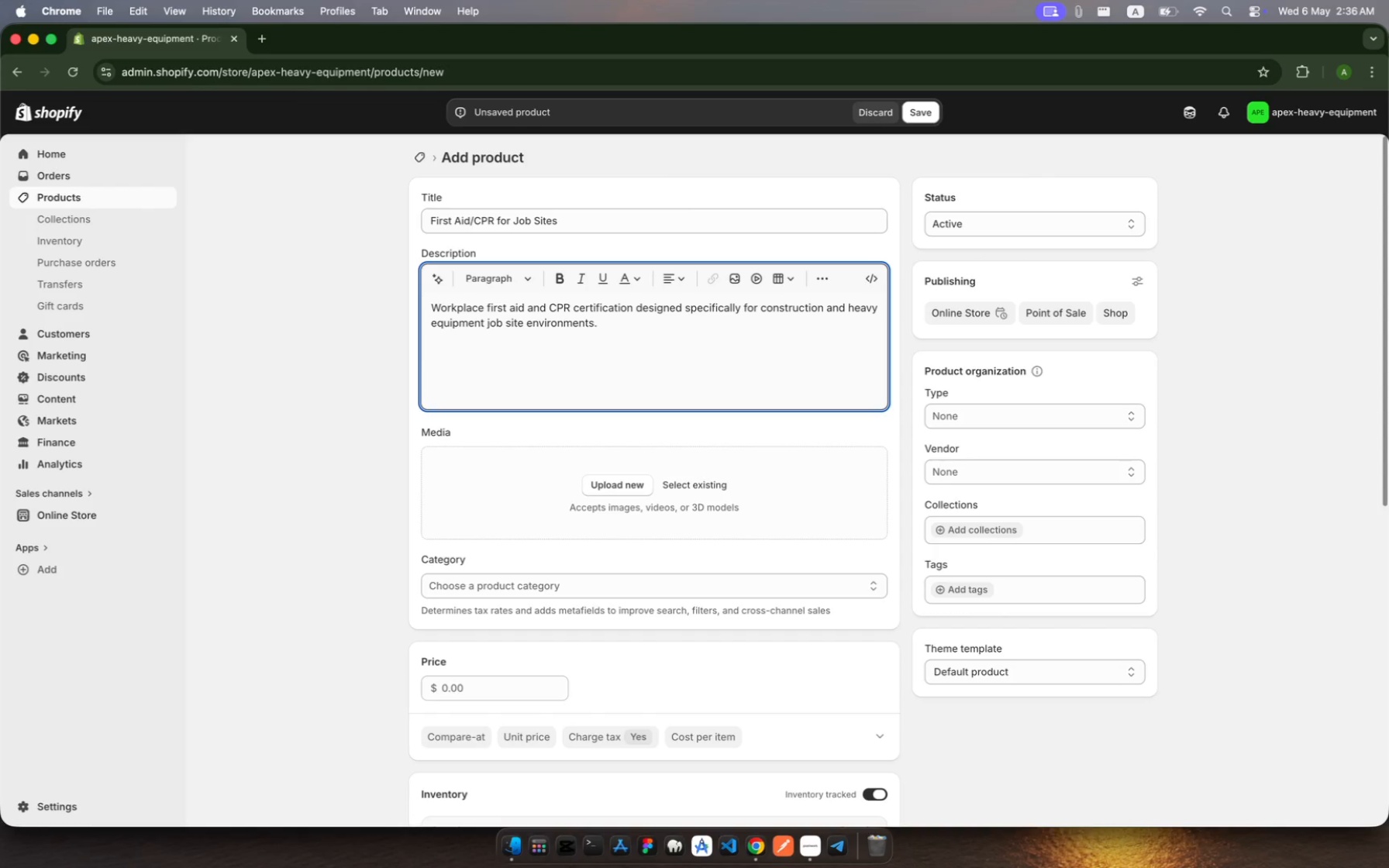 
type(A highly recommended safety aadd-o for all primary certification students across apex regional )
 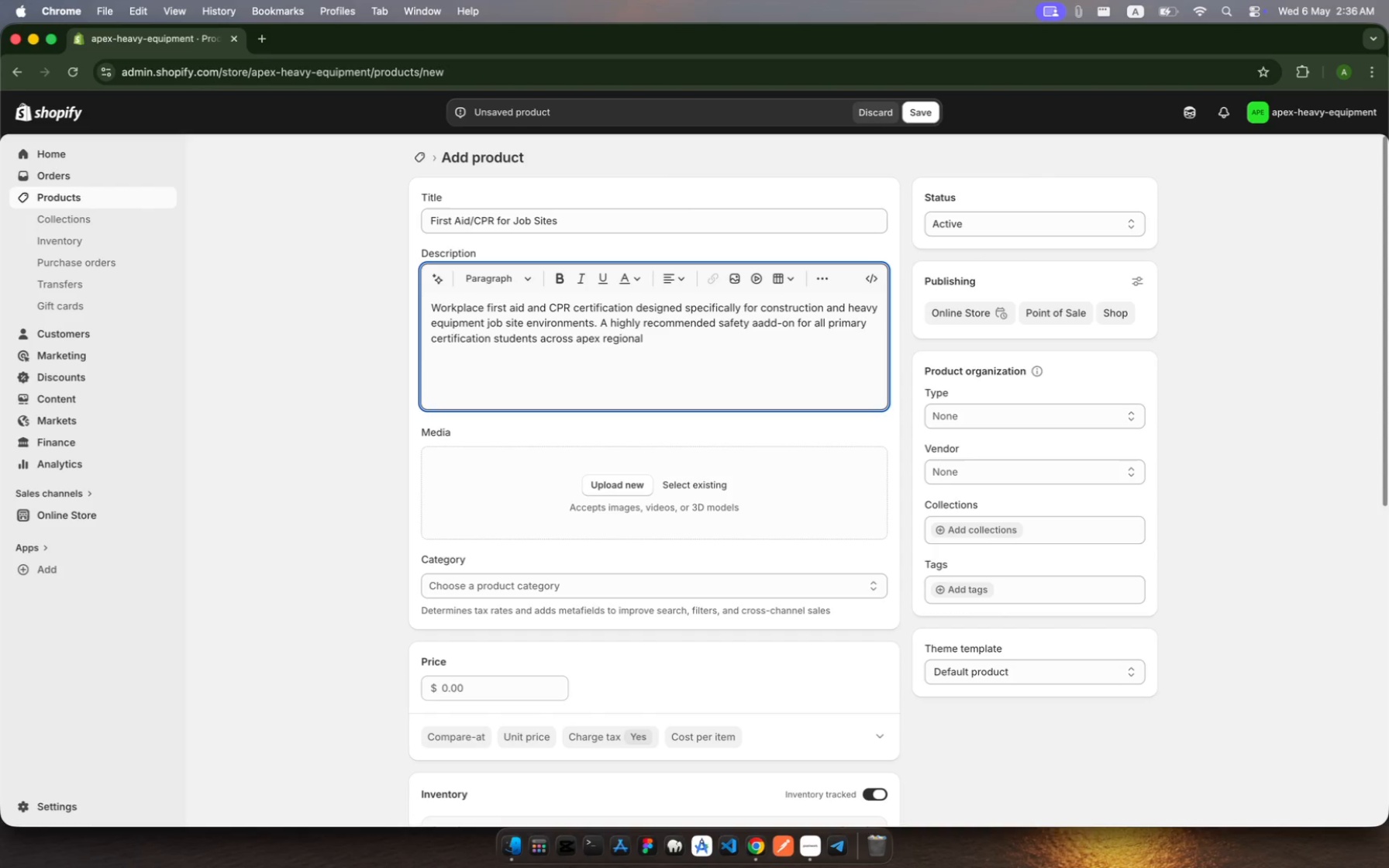 
wait(5.18)
 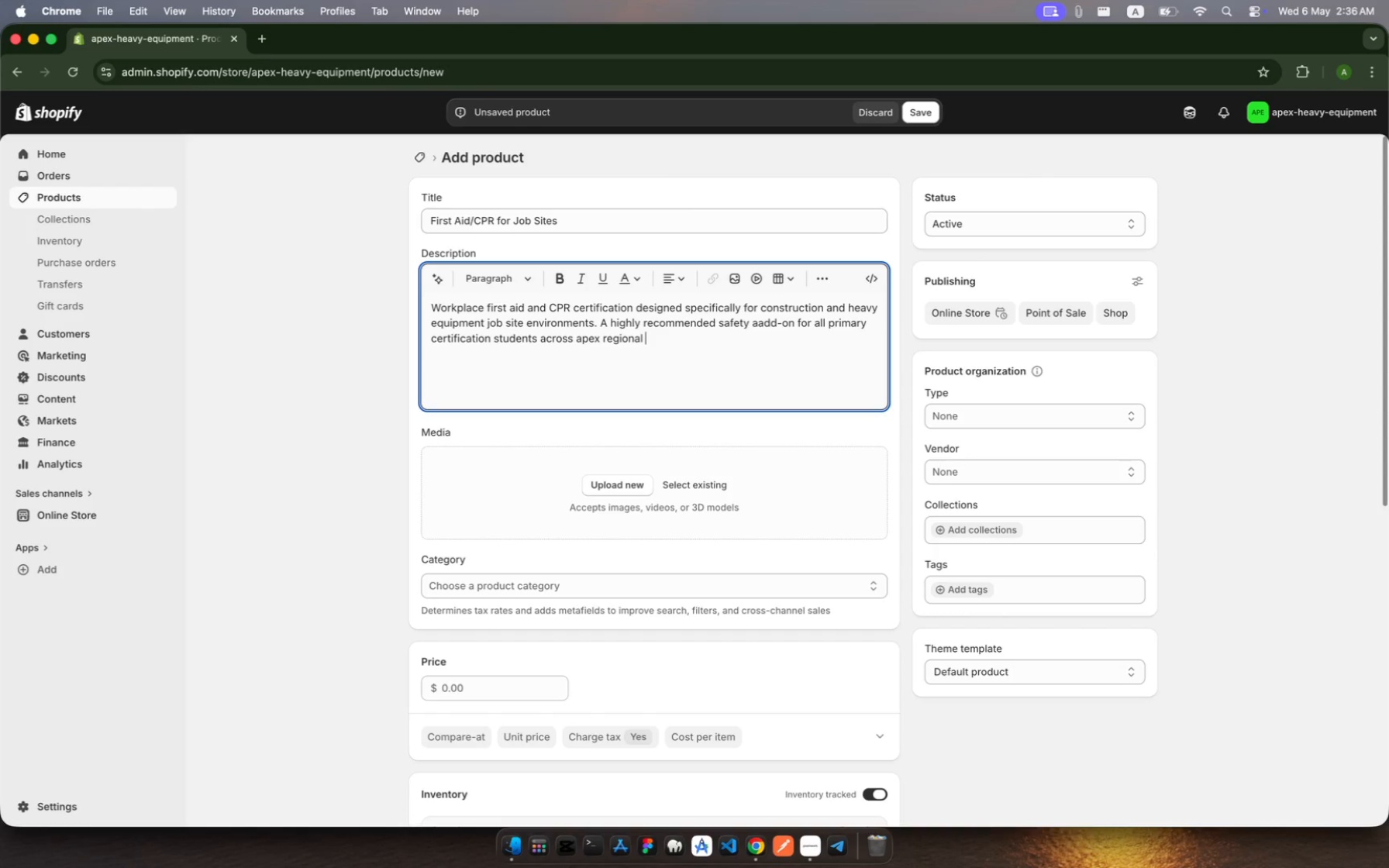 
type(campuses in Denver )
 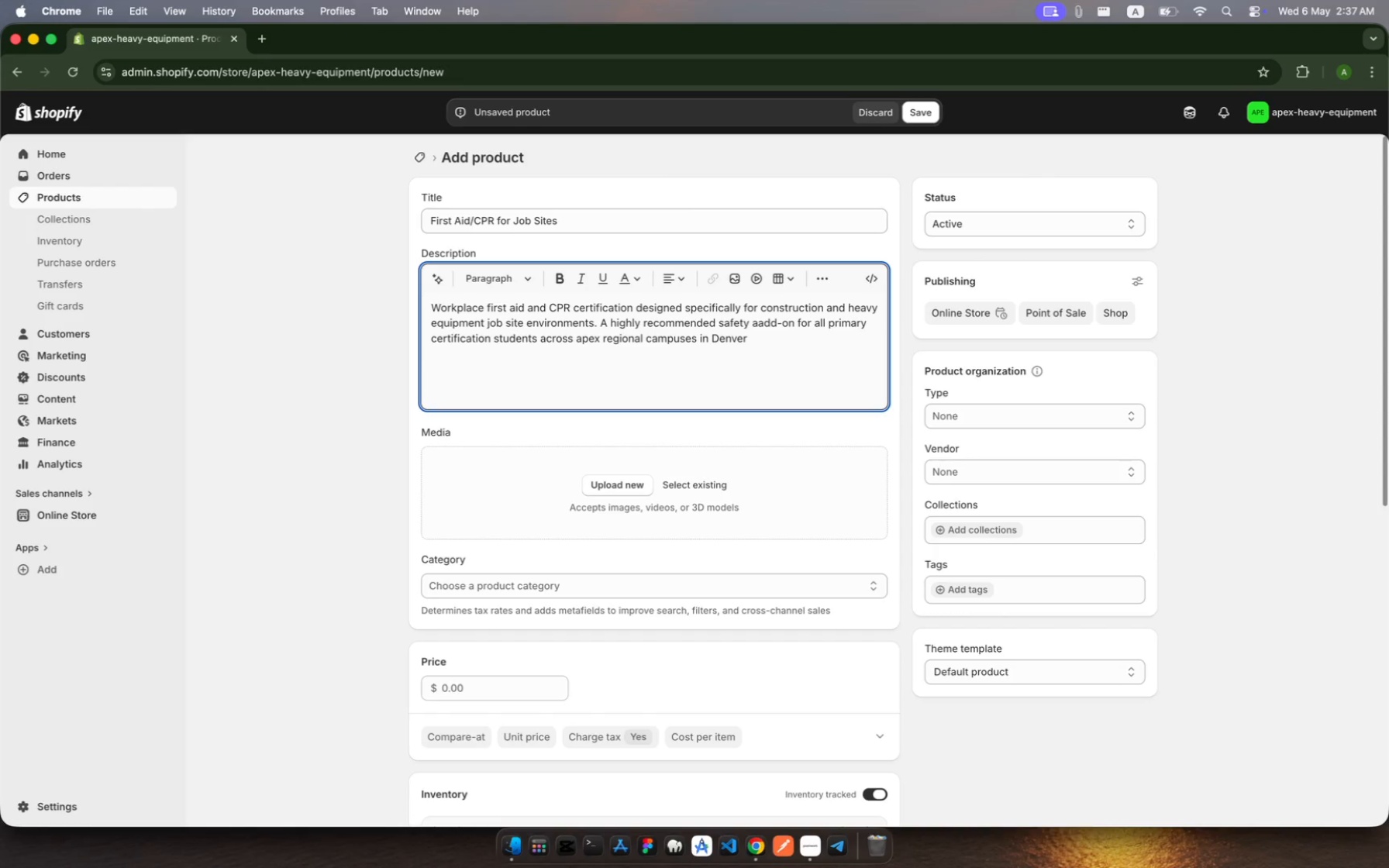 
key(Backspace)
type(, Phoenix, ad Salt Lae City.)
 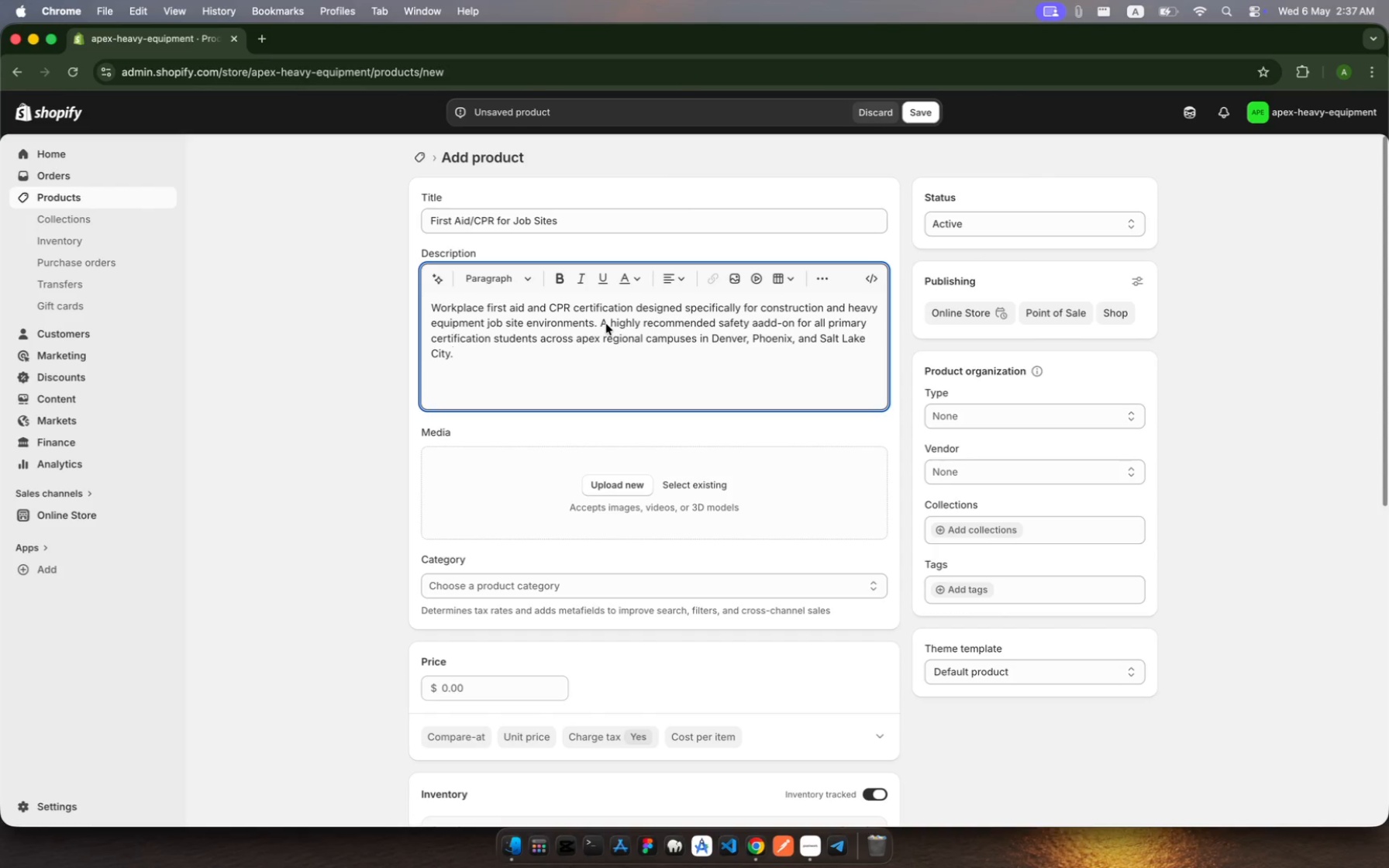 
 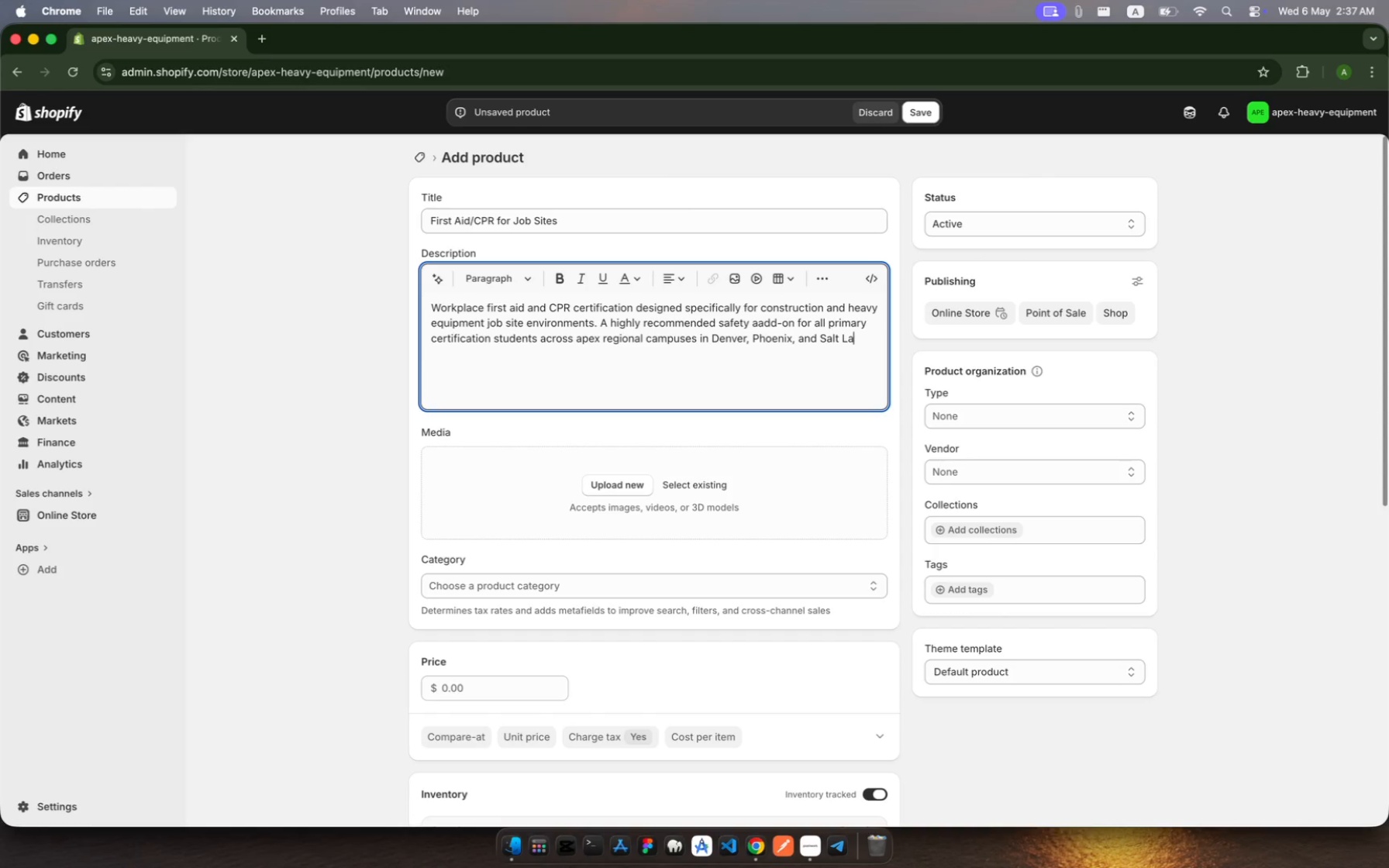 
hold_key(key=K, duration=0.31)
 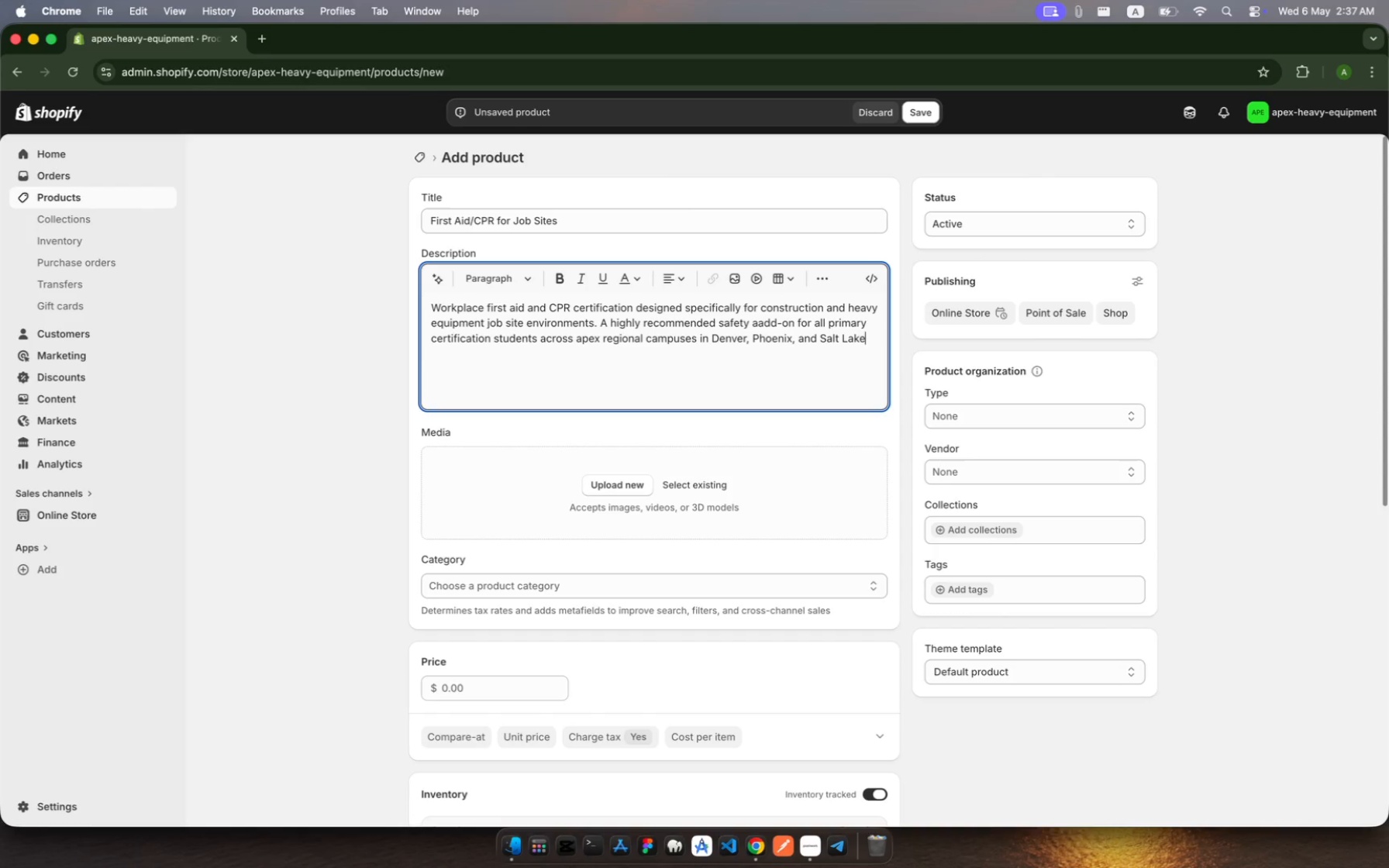 
wait(7.01)
 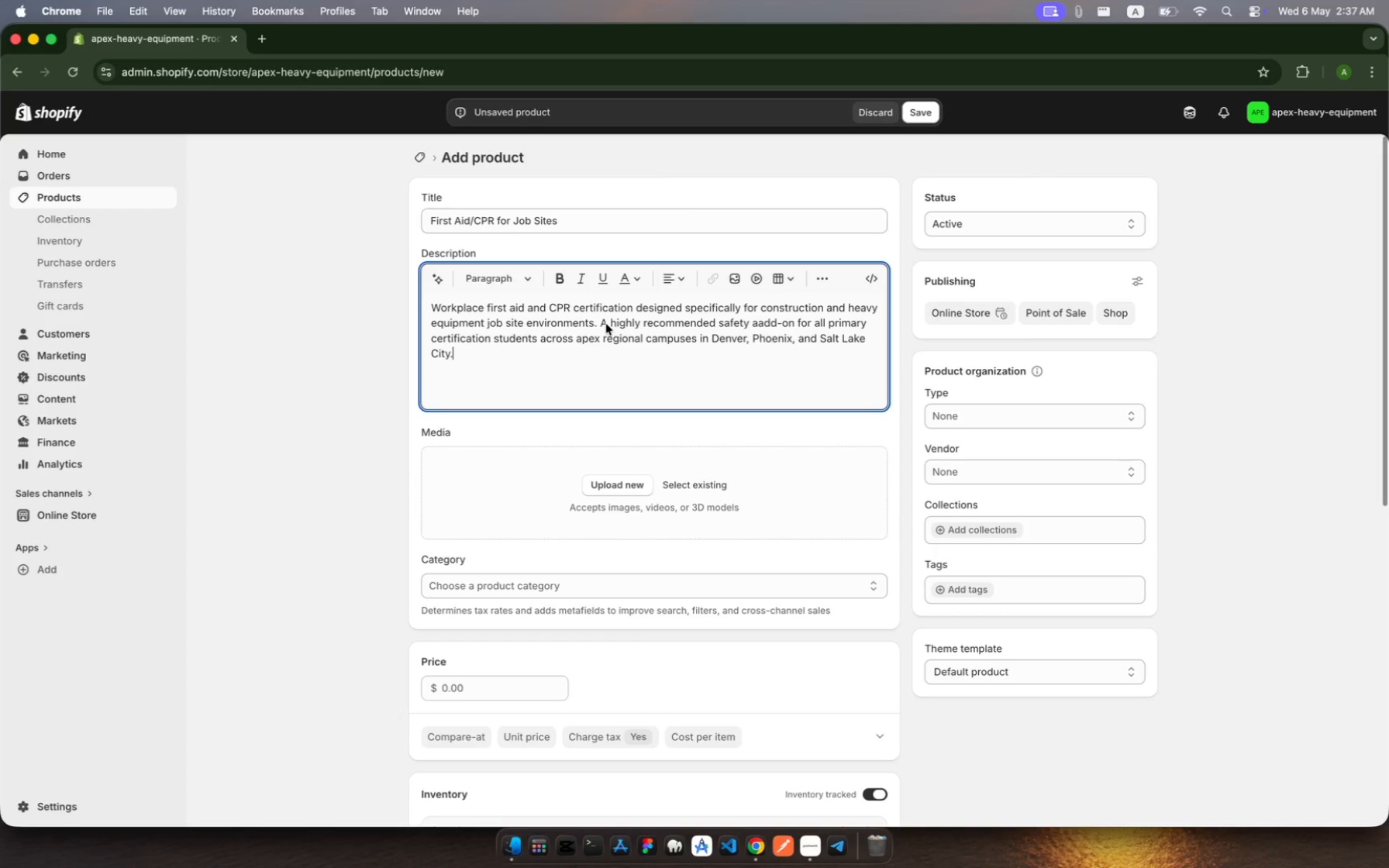 
left_click([484, 680])
 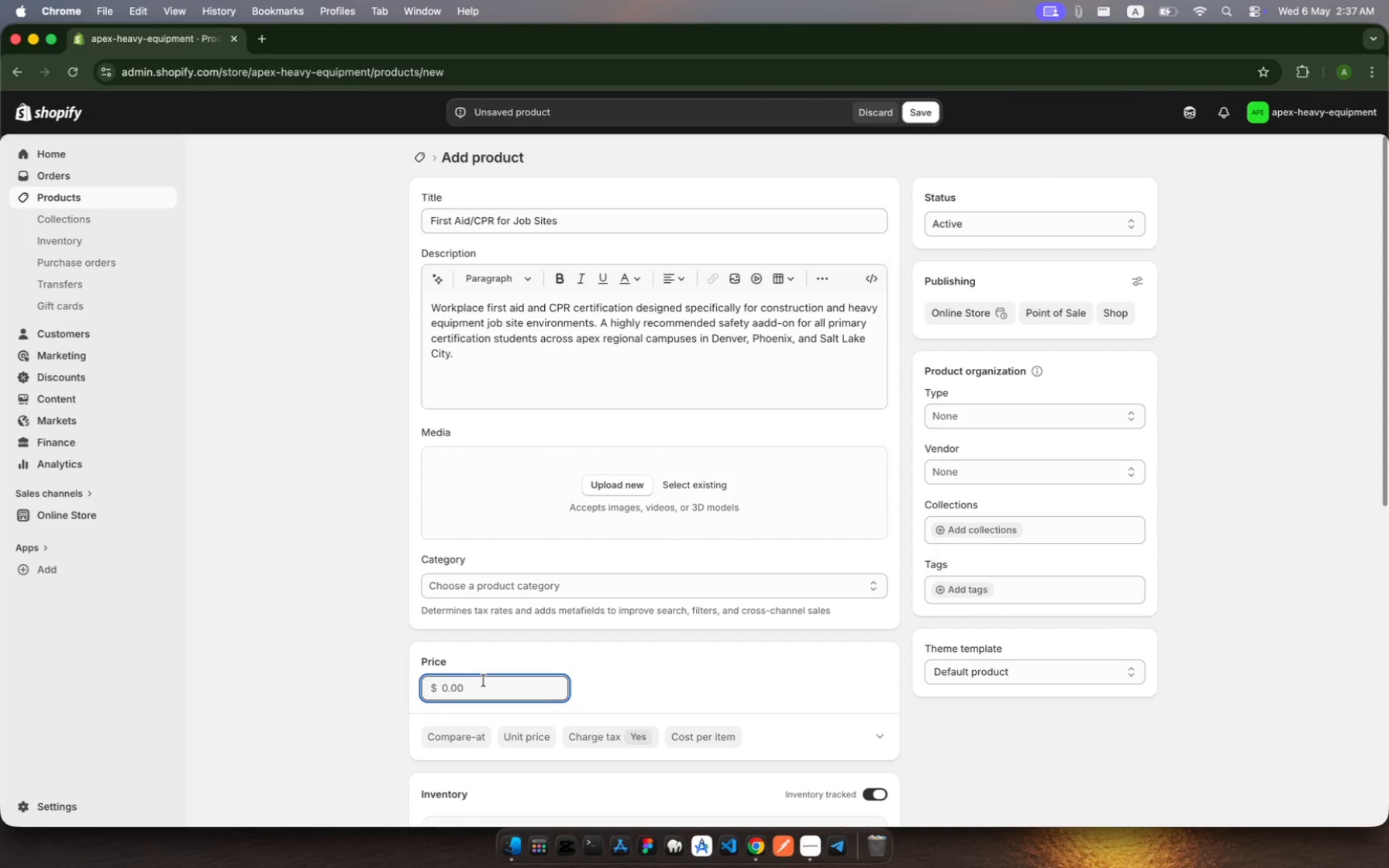 
type(125)
 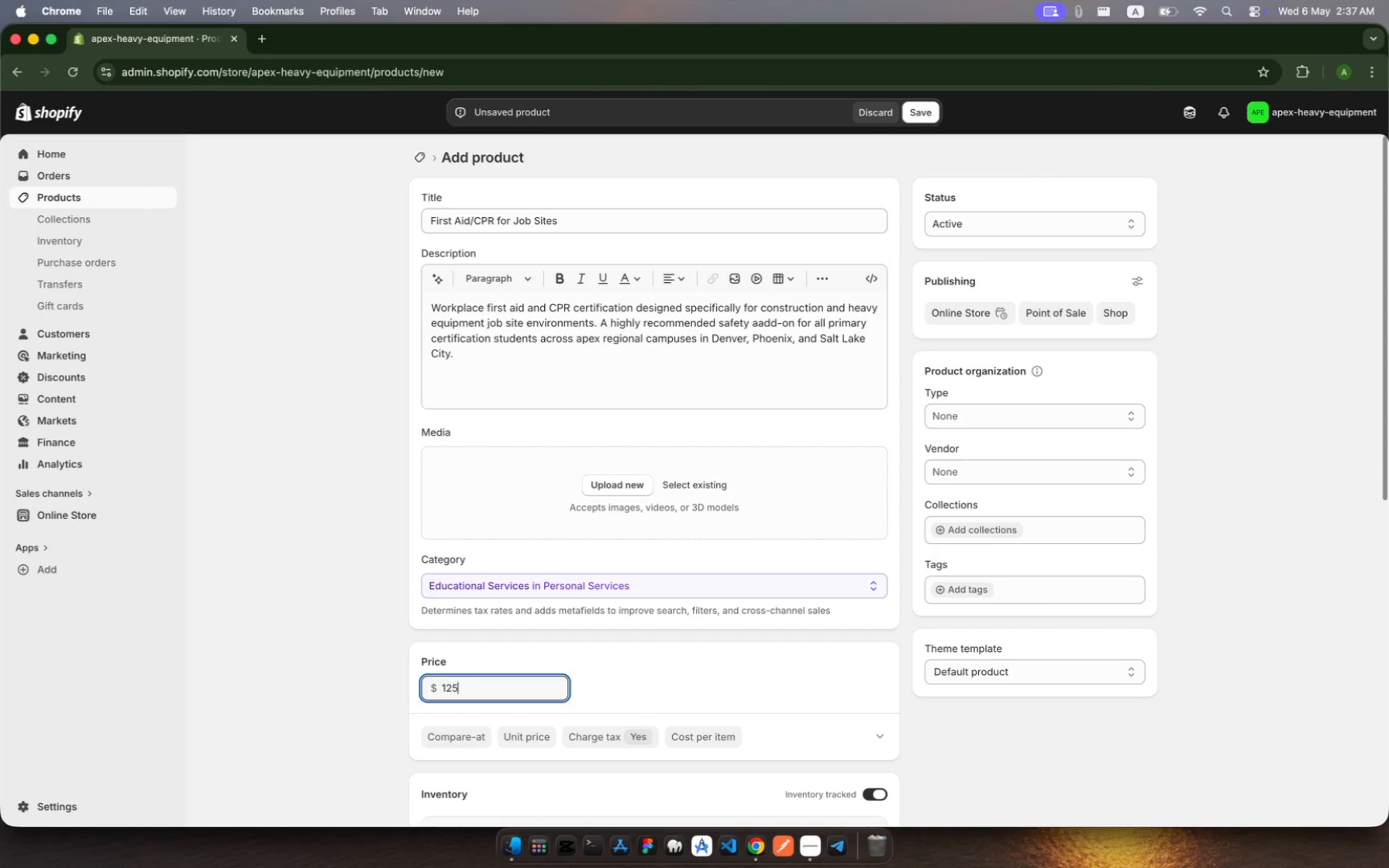 
wait(5.45)
 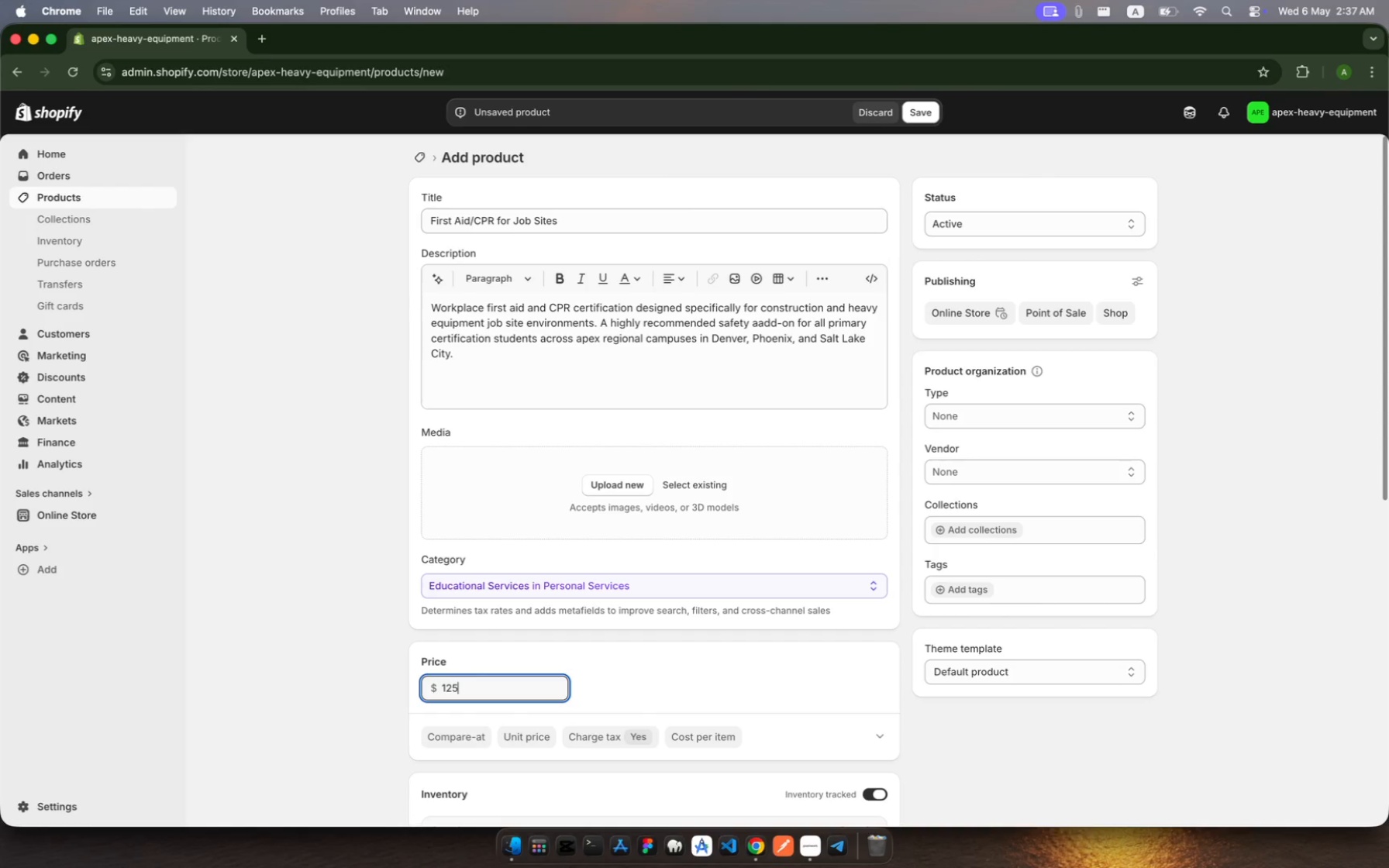 
scroll: coordinate [546, 749], scroll_direction: down, amount: 25.0
 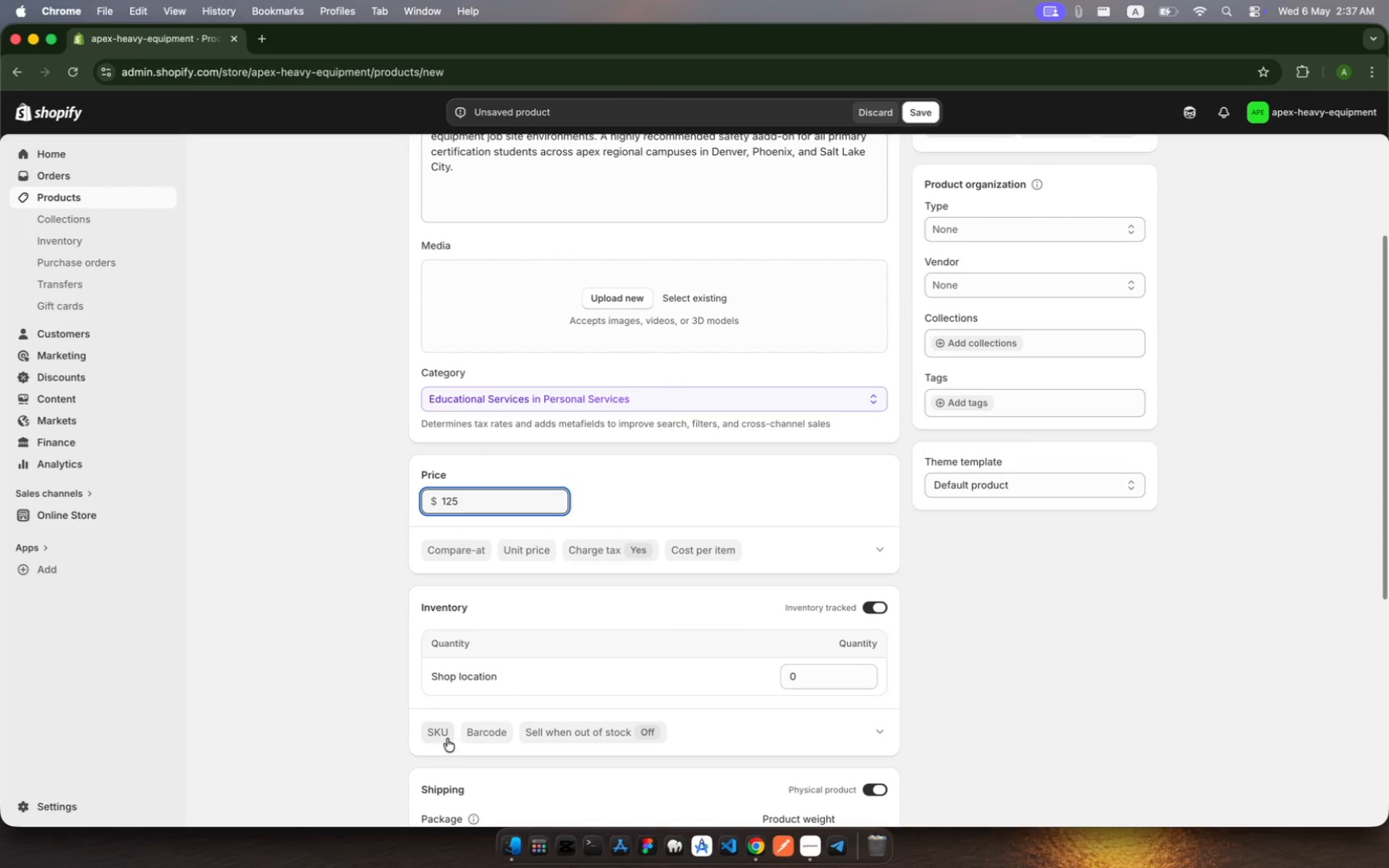 
left_click([442, 736])
 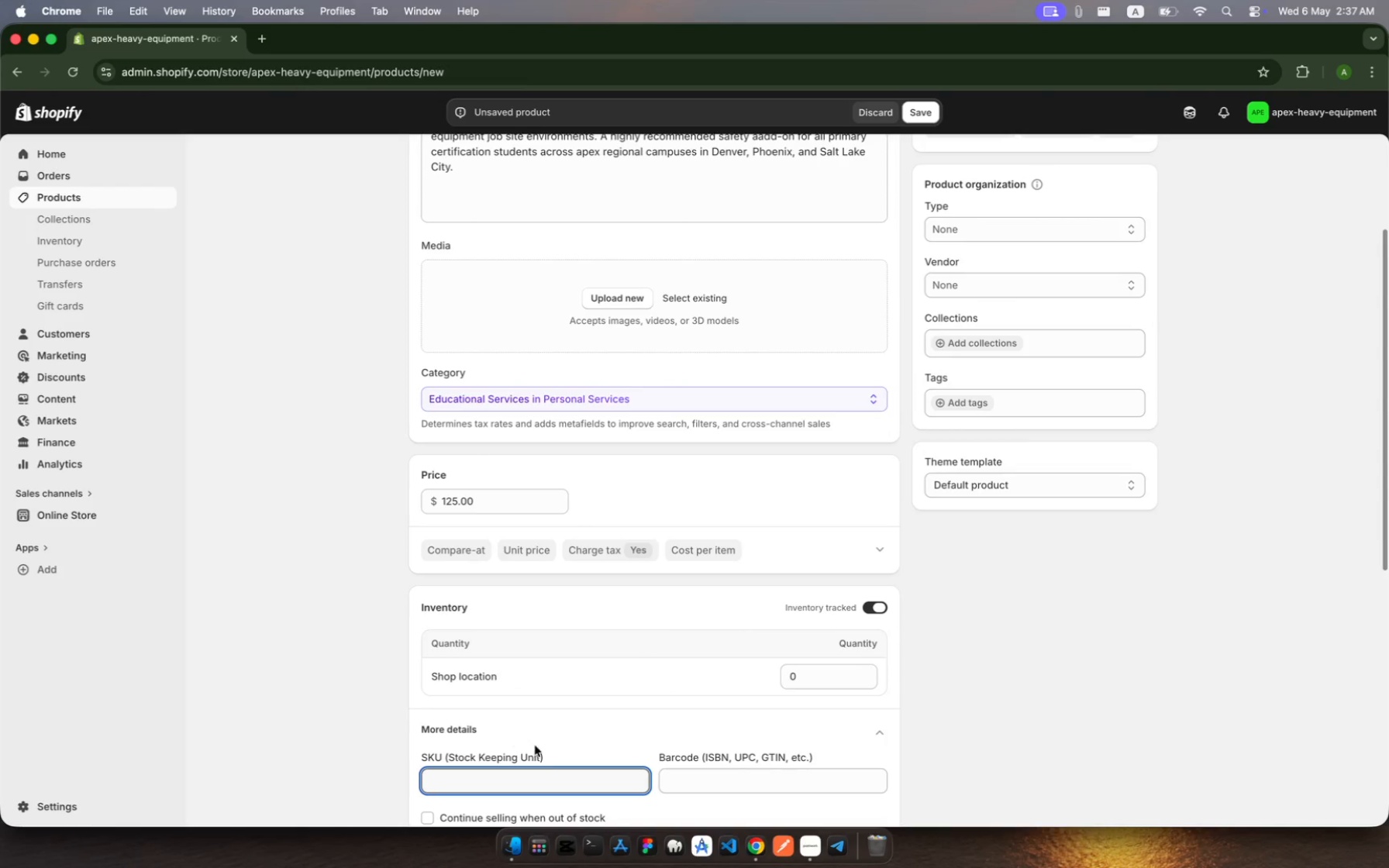 
scroll: coordinate [550, 754], scroll_direction: down, amount: 9.0
 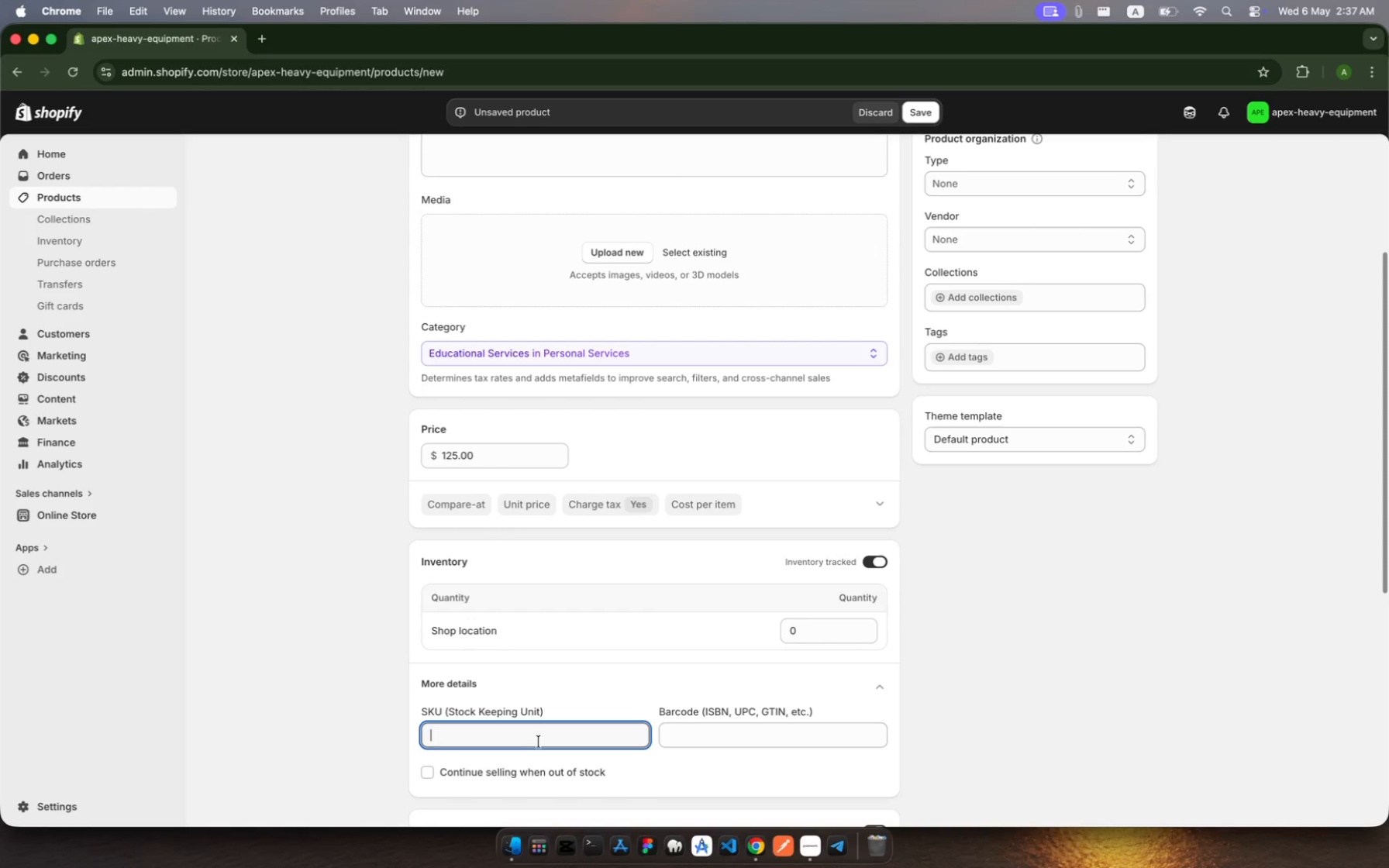 
wait(6.21)
 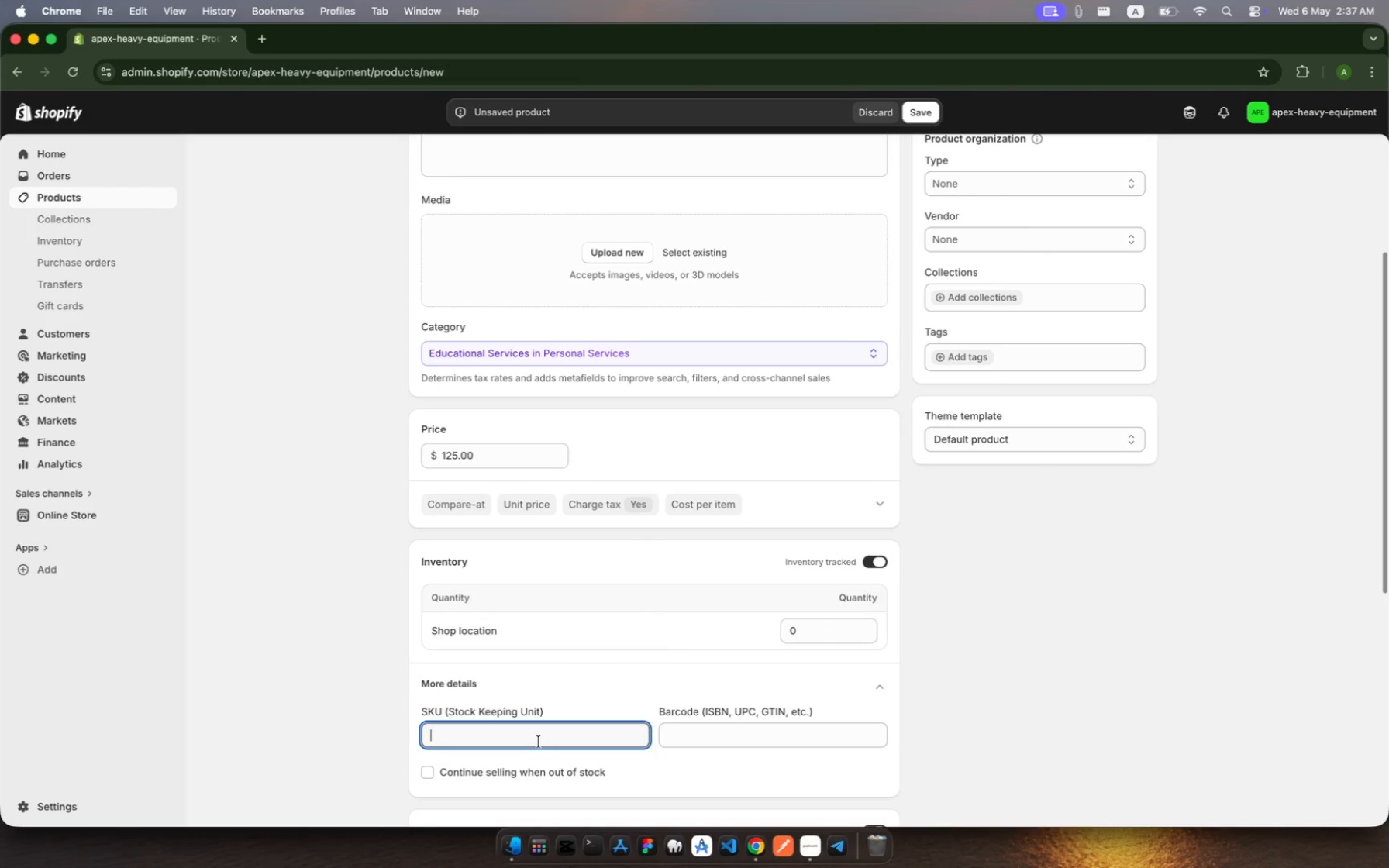 
type(APX-FAC-001)
 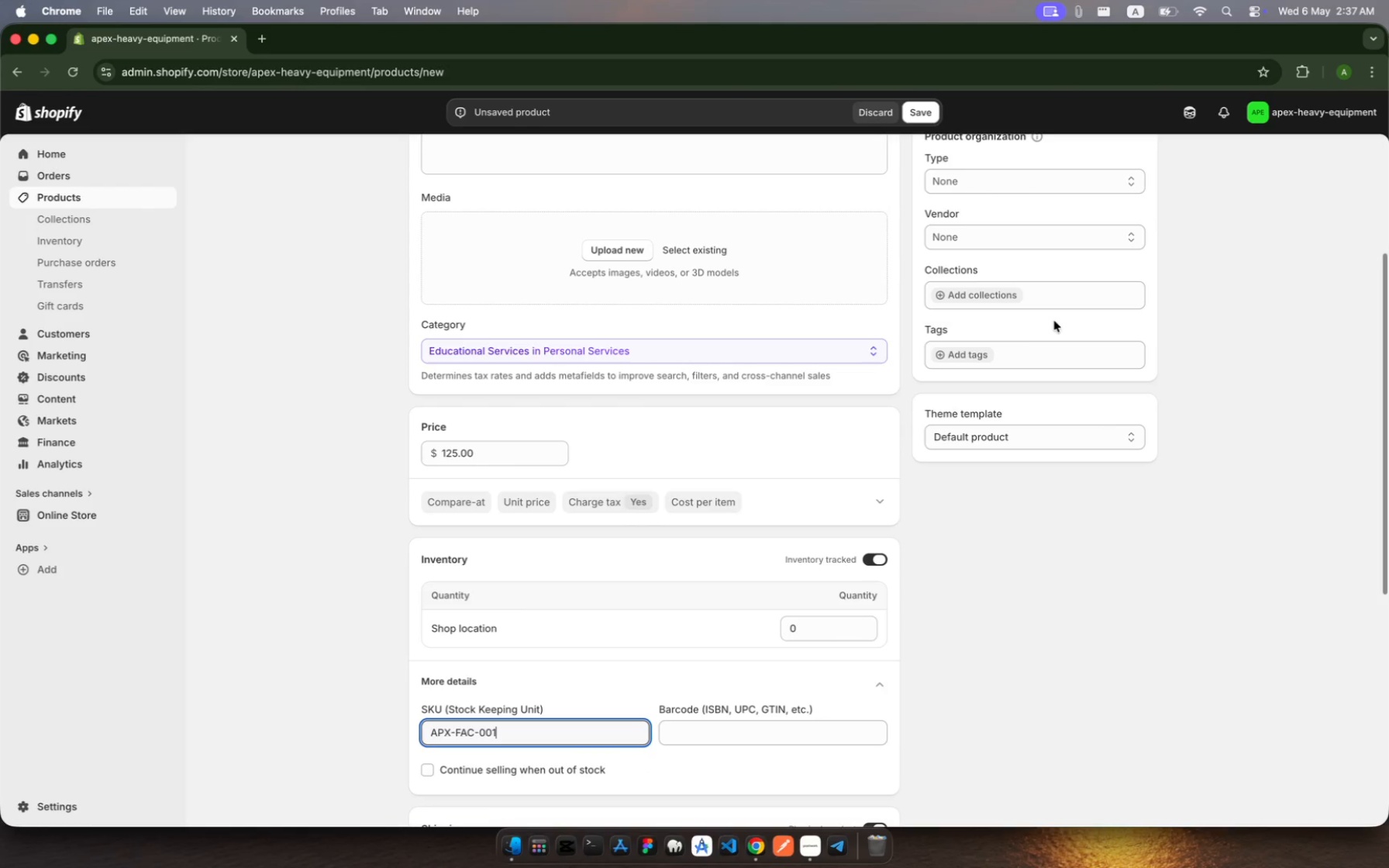 
left_click([952, 350])
 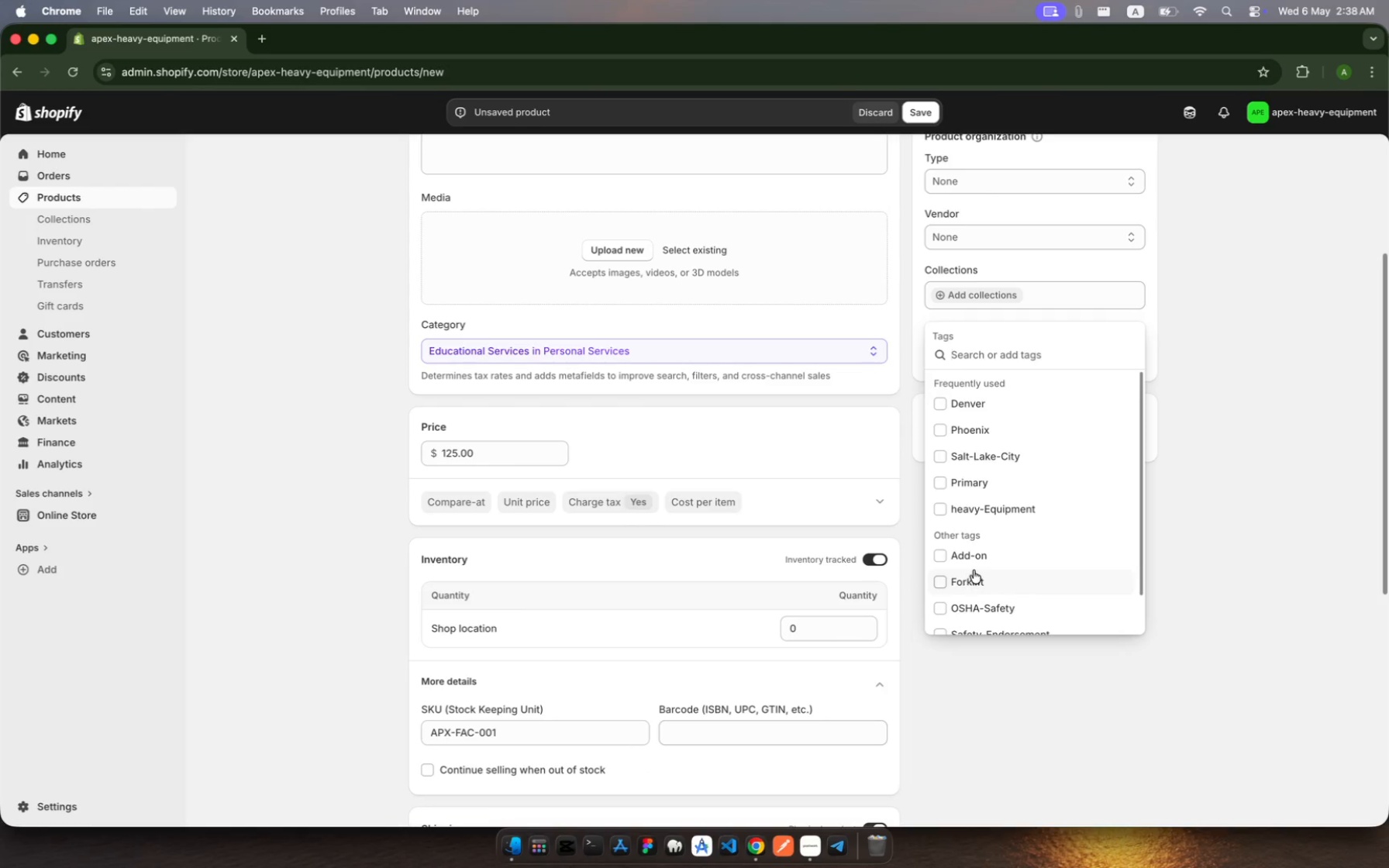 
scroll: coordinate [979, 561], scroll_direction: down, amount: 13.0
 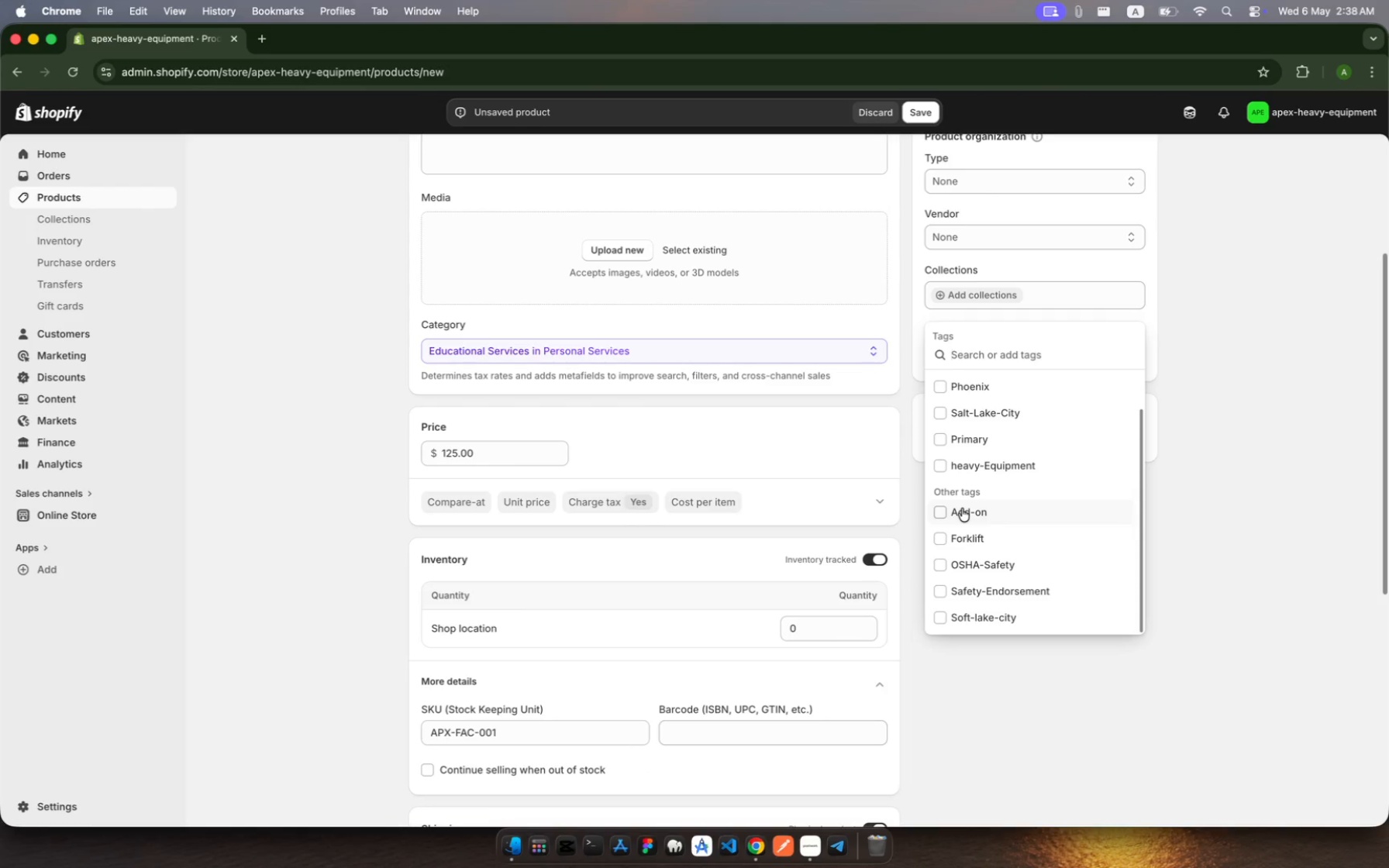 
left_click([962, 508])
 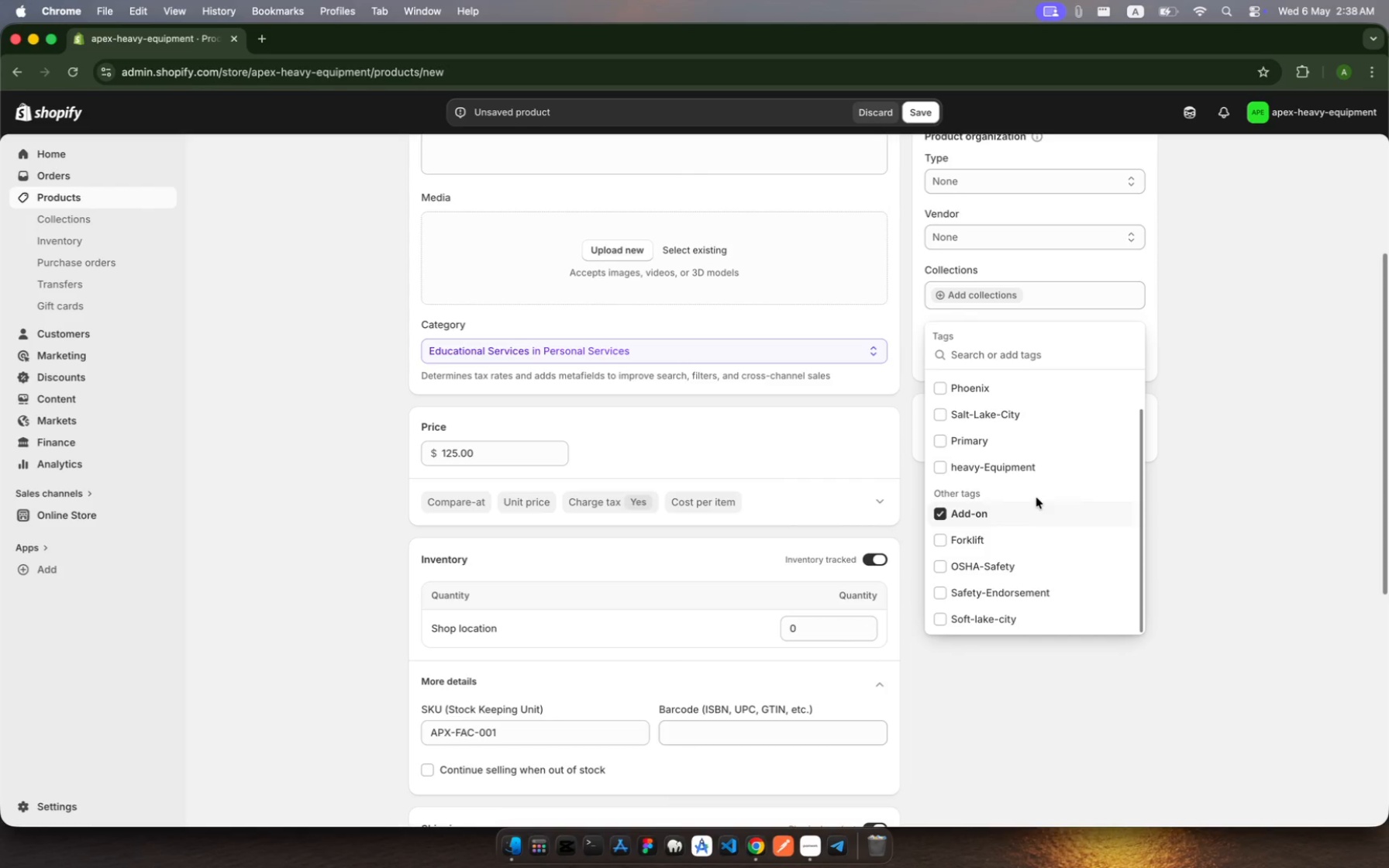 
scroll: coordinate [1036, 498], scroll_direction: down, amount: 2.0
 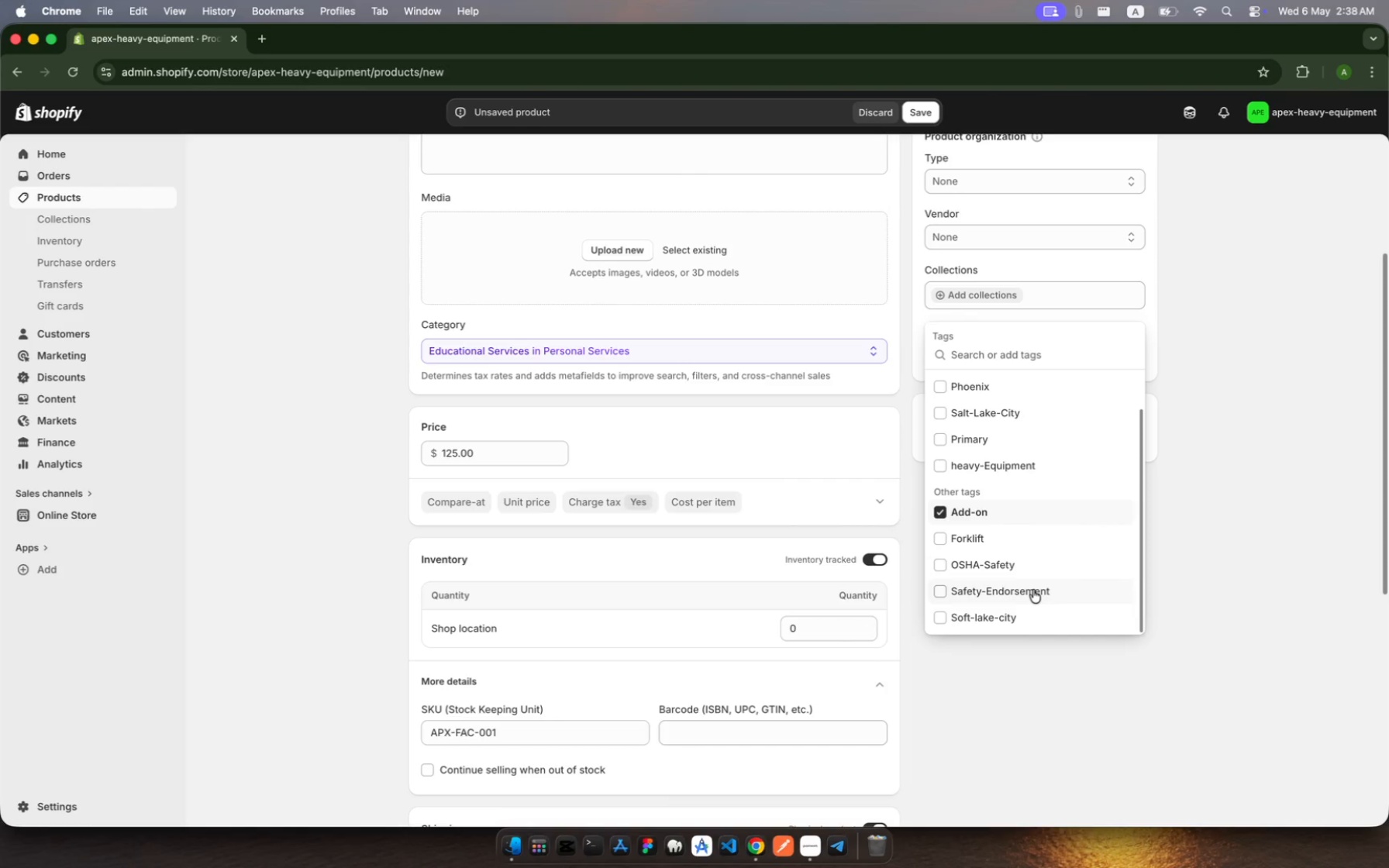 
left_click([1033, 589])
 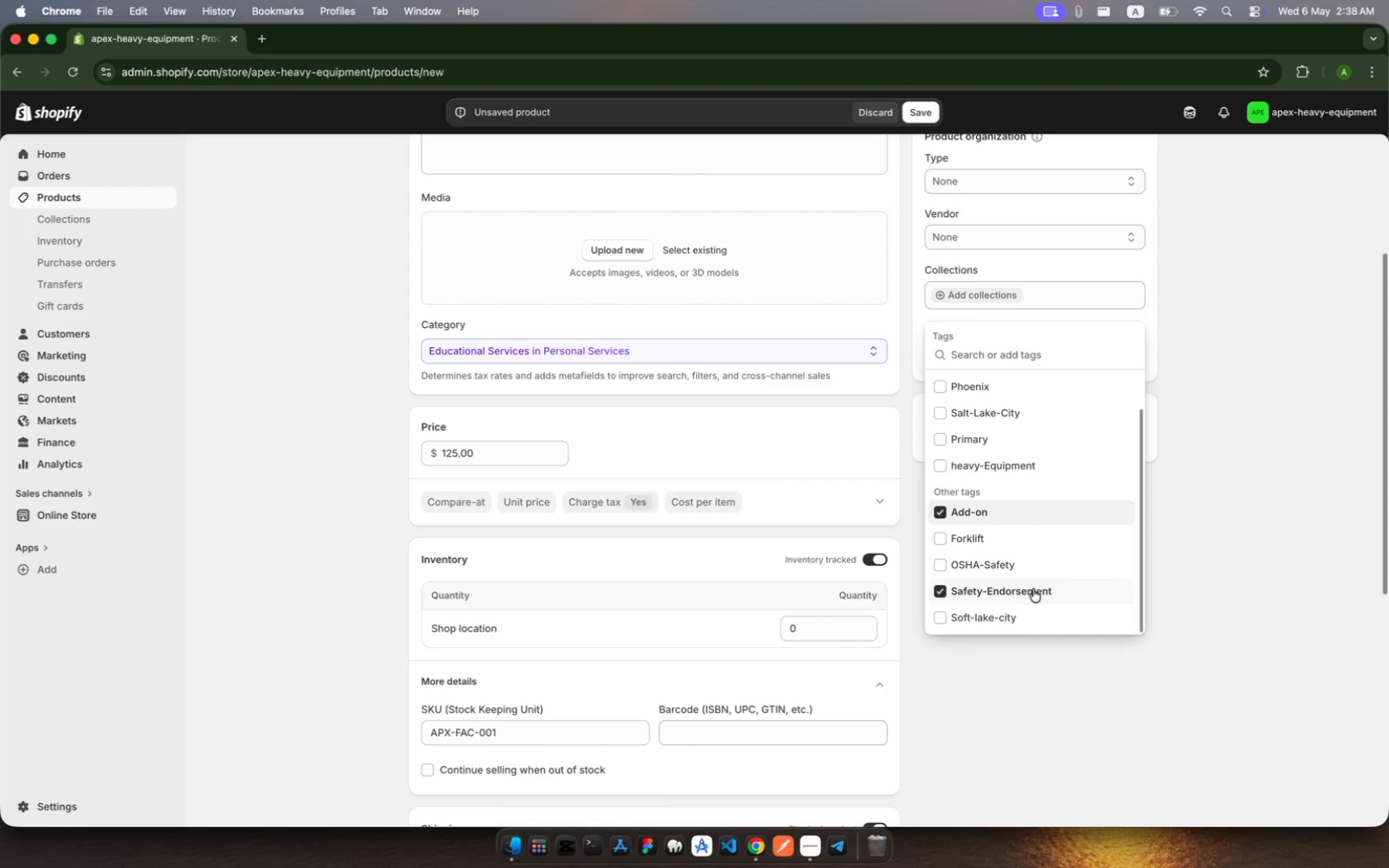 
scroll: coordinate [1033, 589], scroll_direction: up, amount: 39.0
 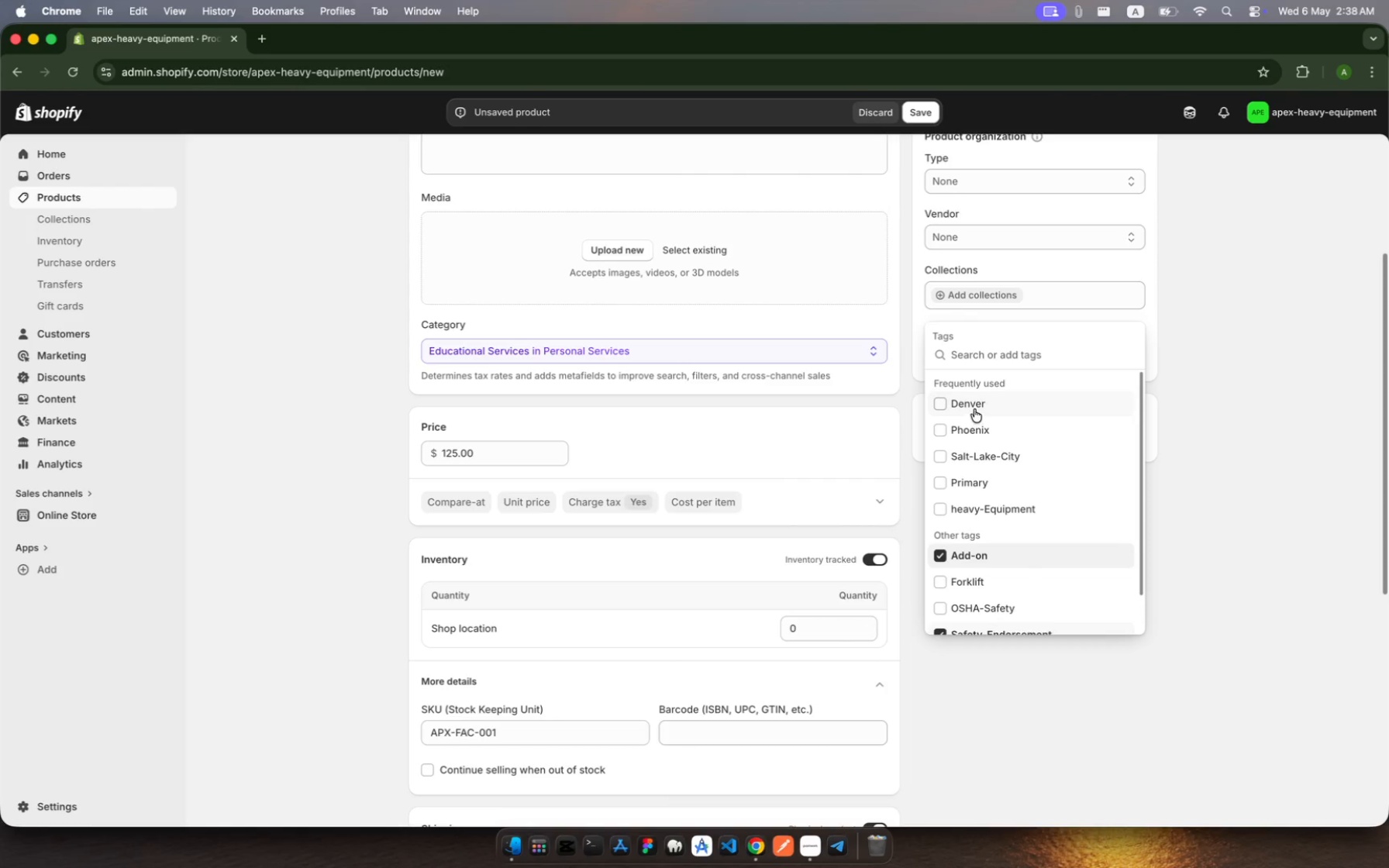 
left_click([974, 408])
 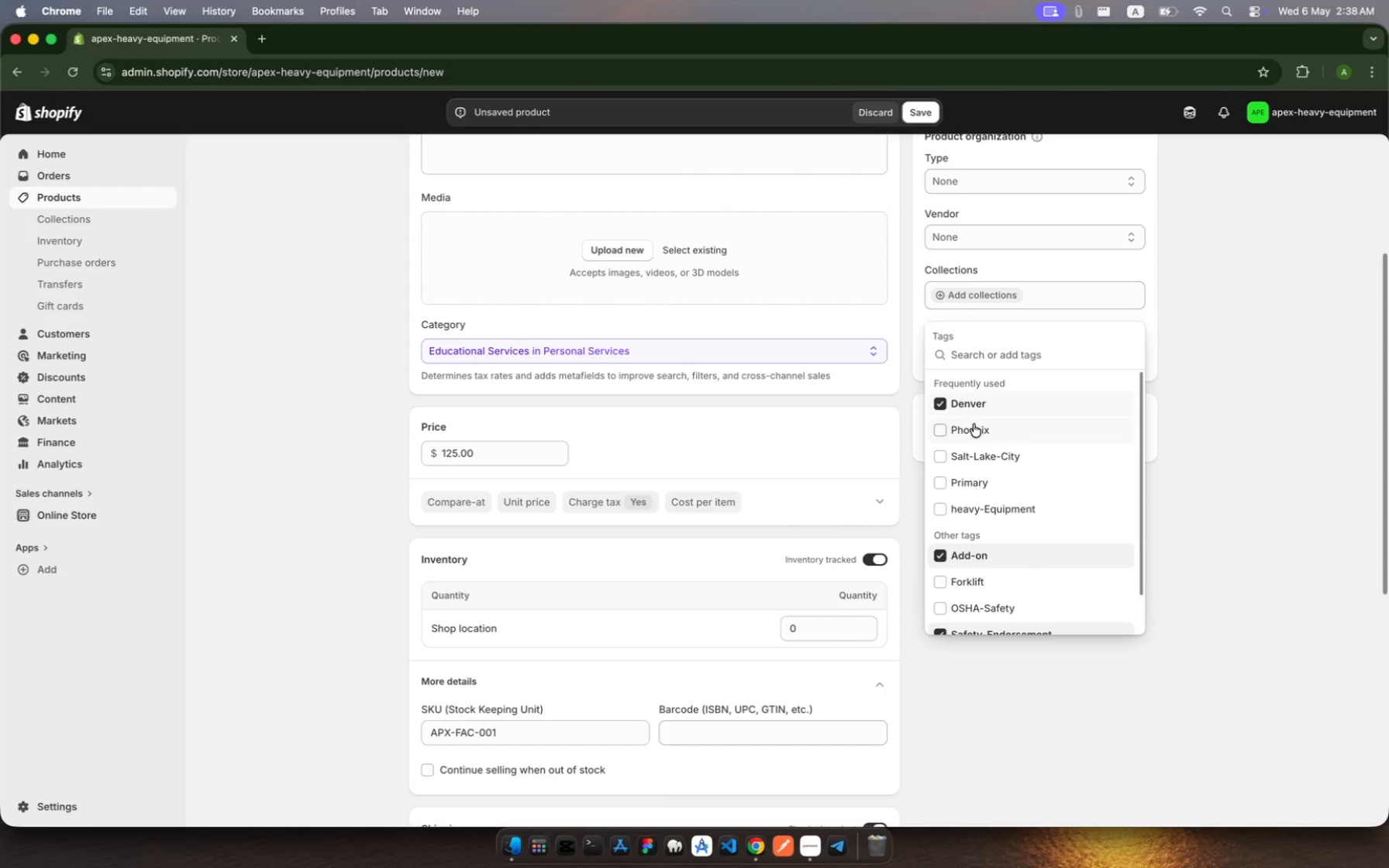 
left_click([974, 425])
 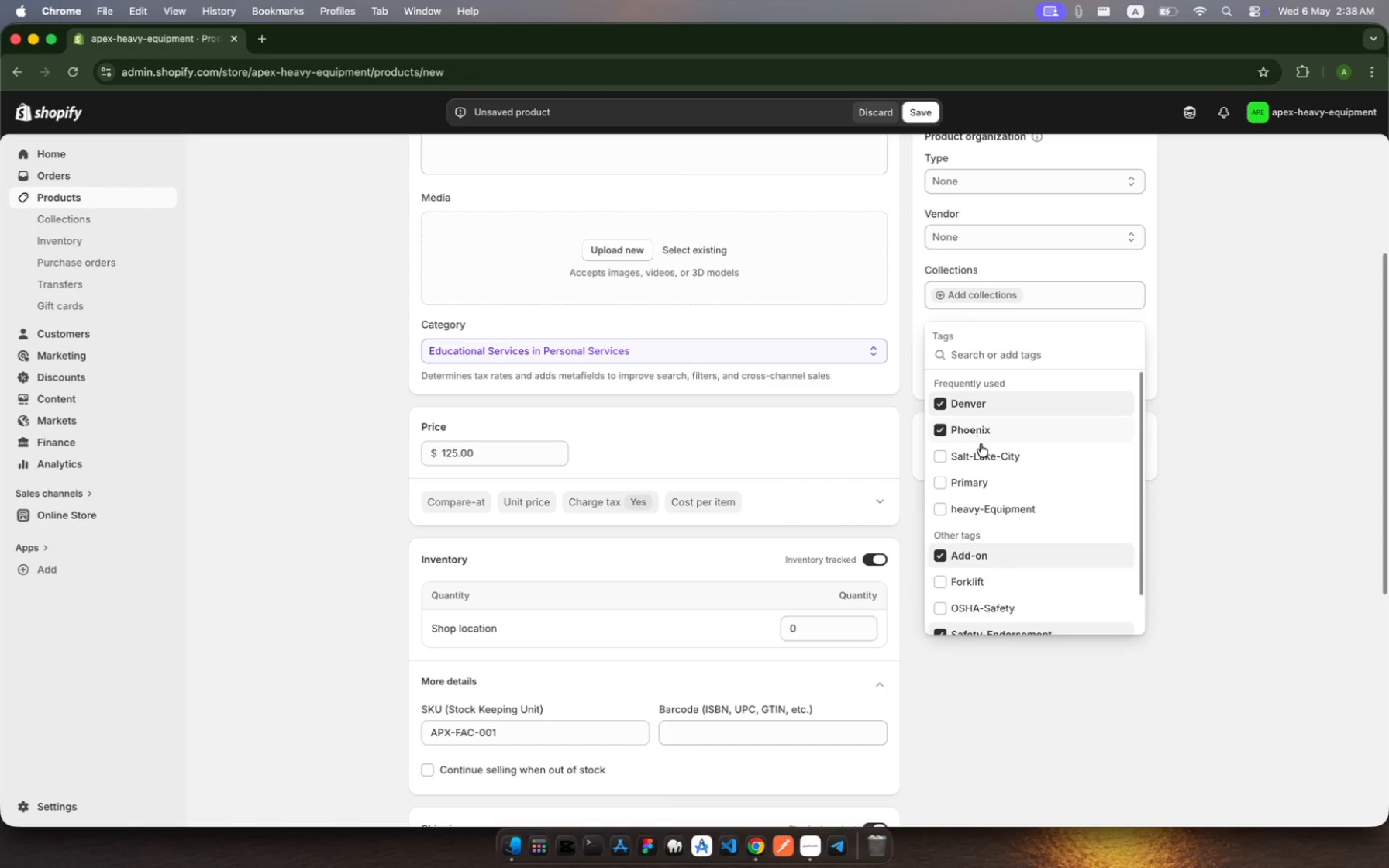 
scroll: coordinate [1000, 496], scroll_direction: down, amount: 50.0
 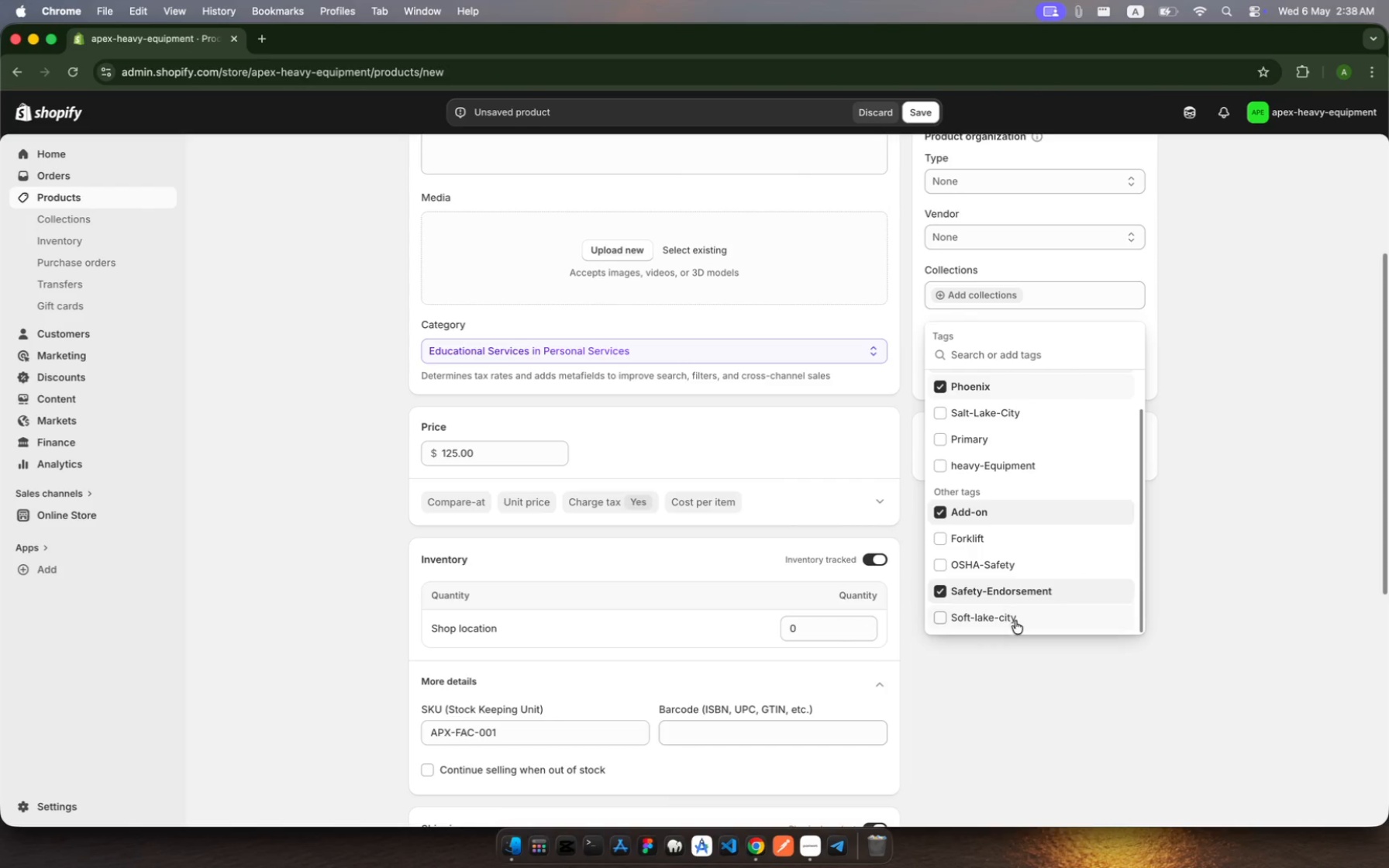 
left_click([1015, 622])
 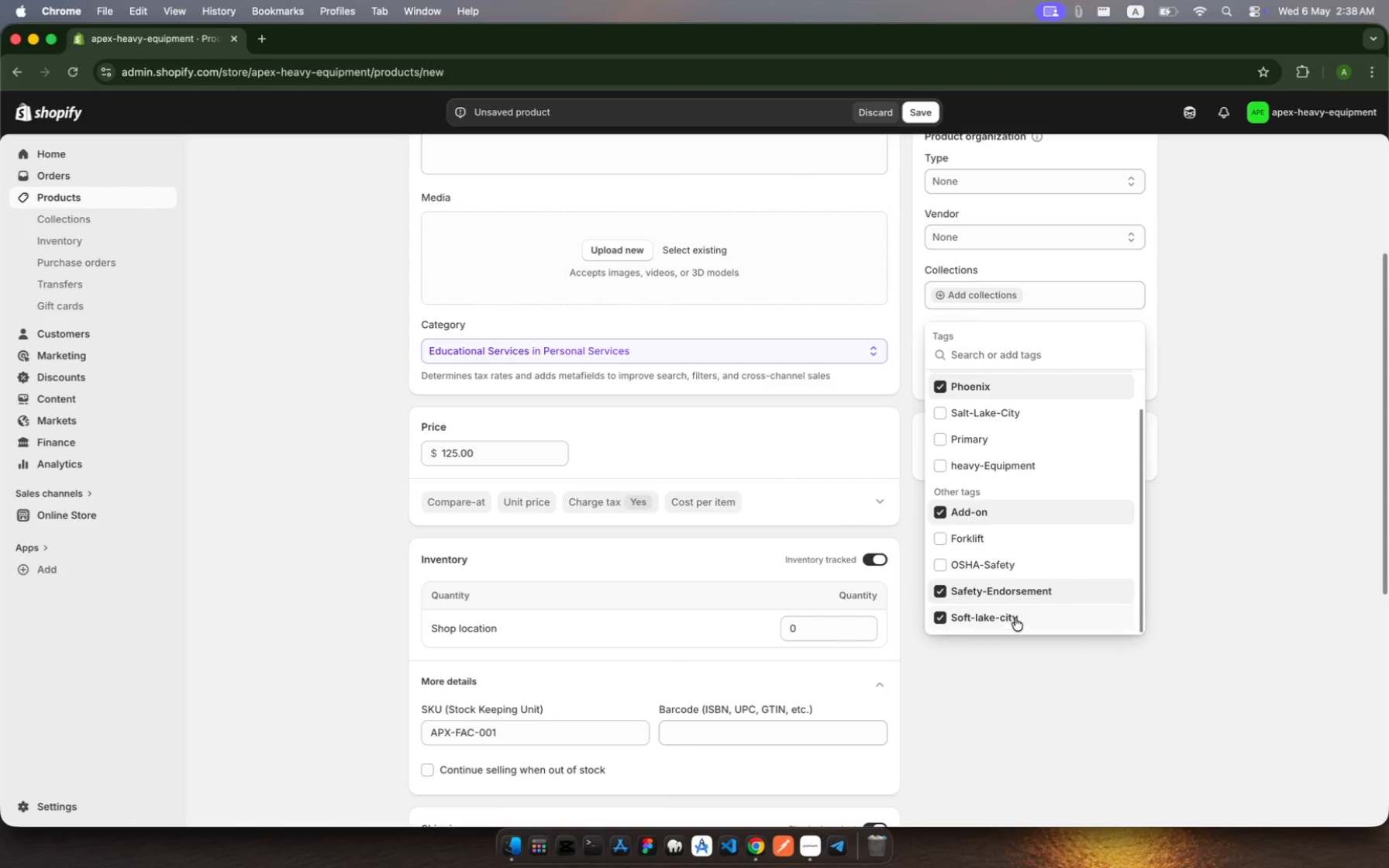 
left_click([1241, 418])
 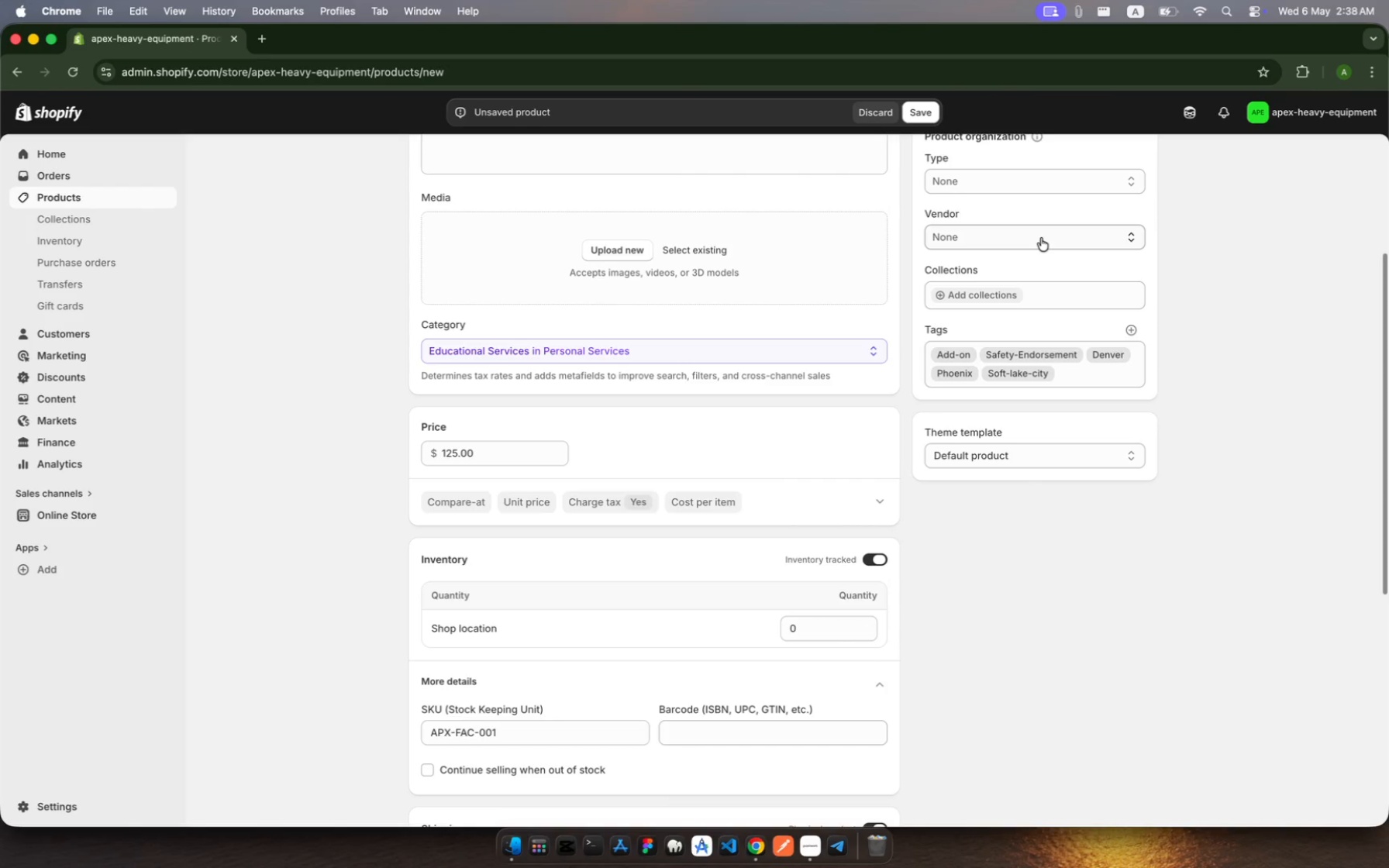 
left_click([1041, 238])
 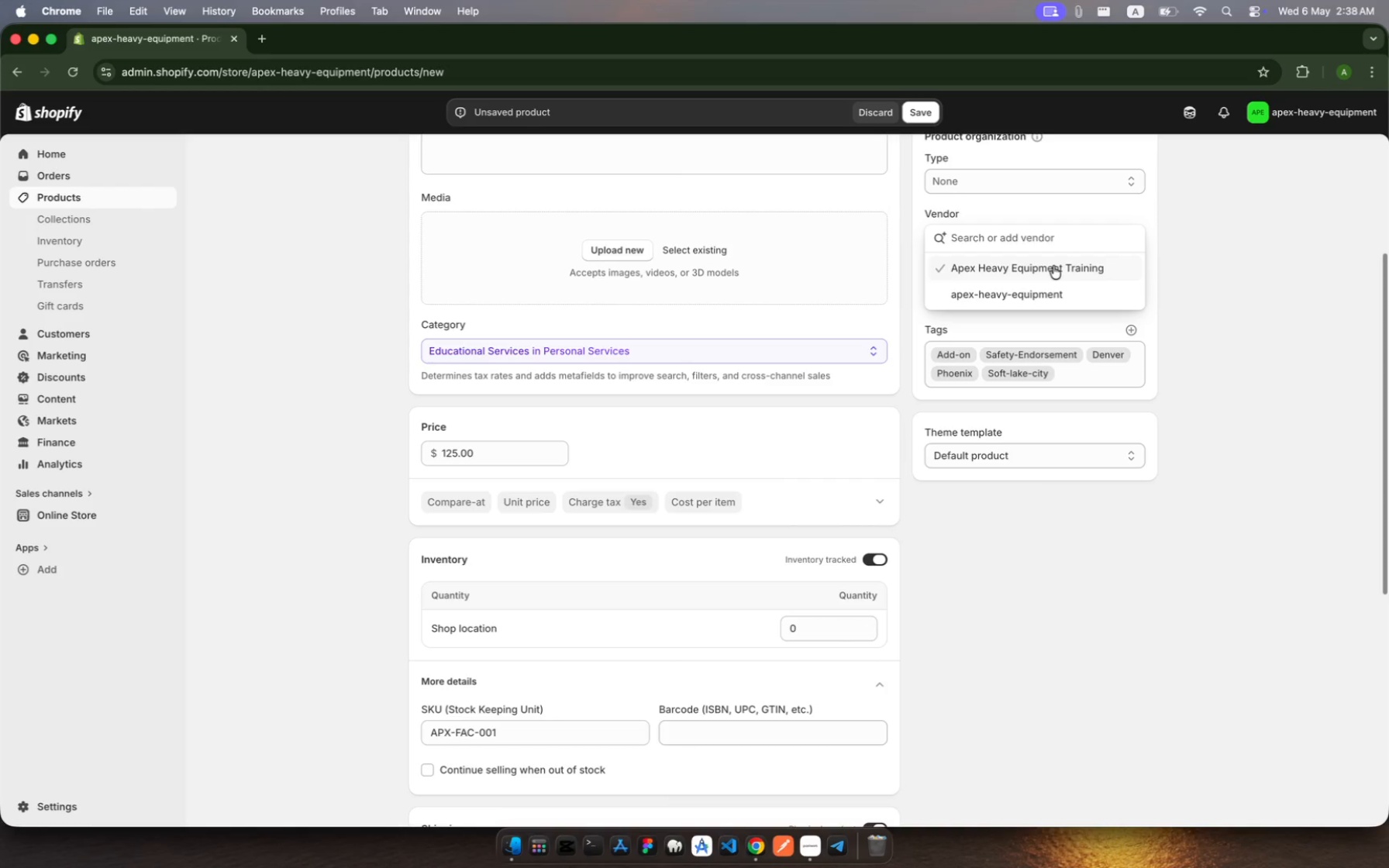 
left_click([1056, 267])
 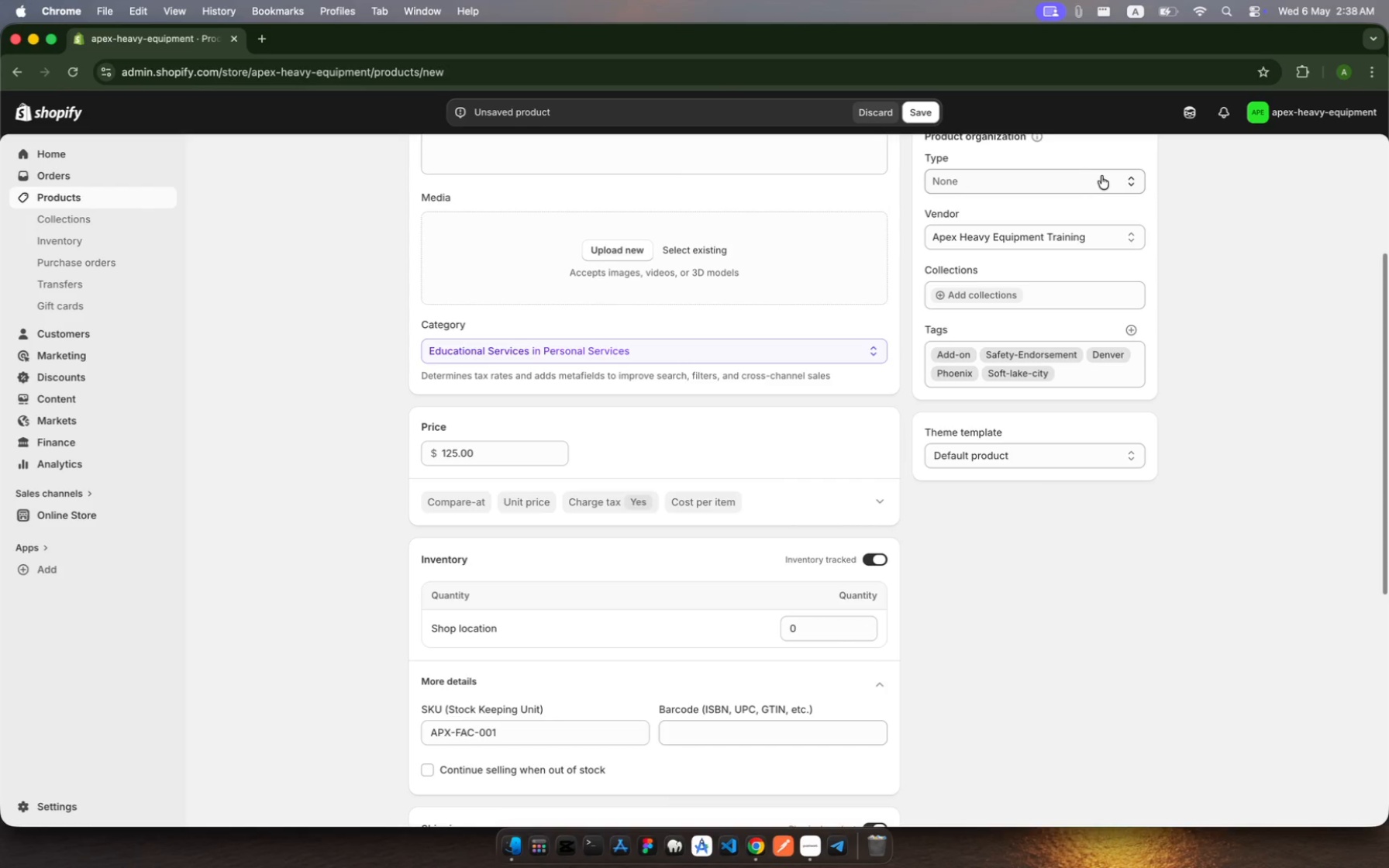 
left_click([1103, 174])
 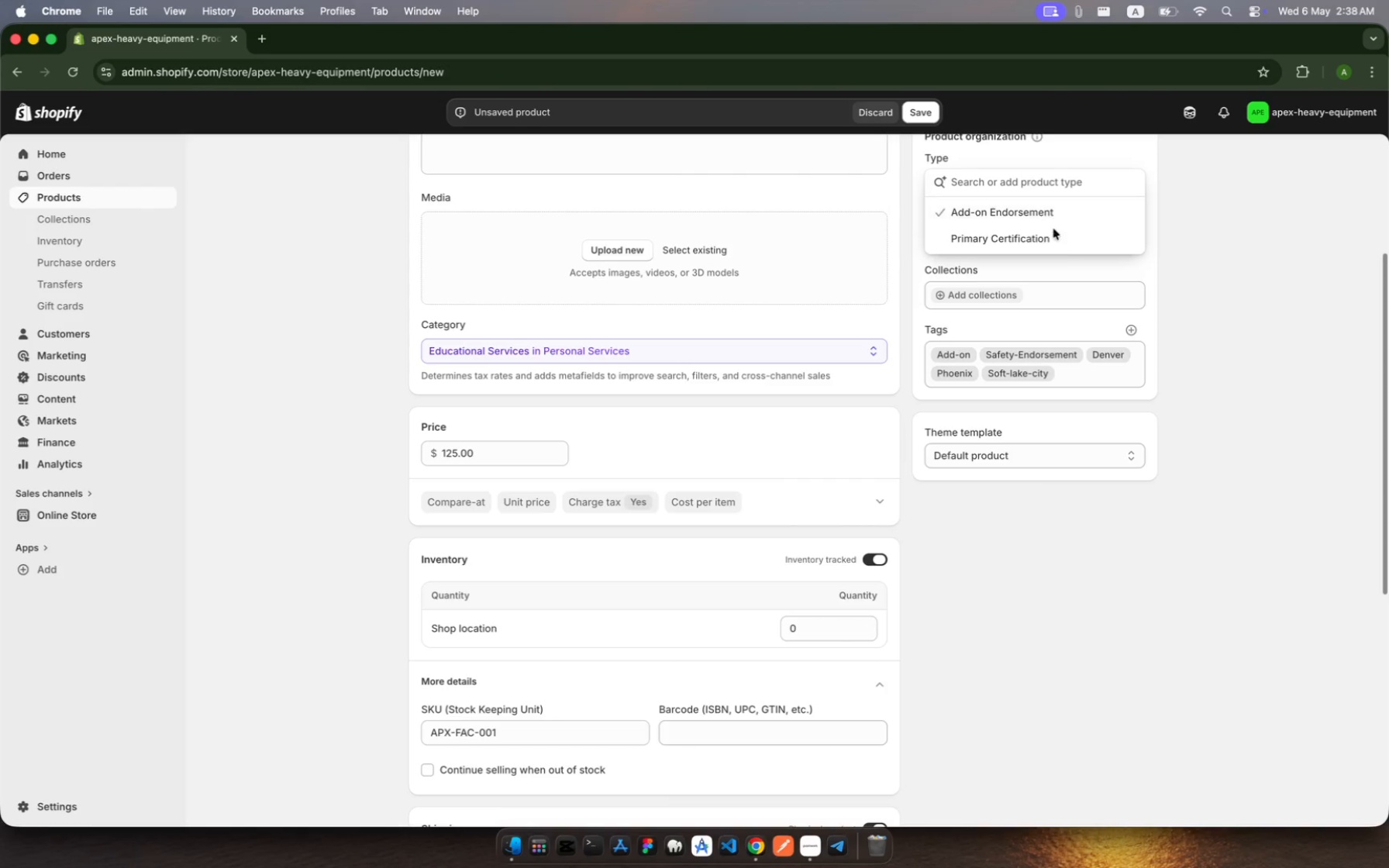 
wait(5.02)
 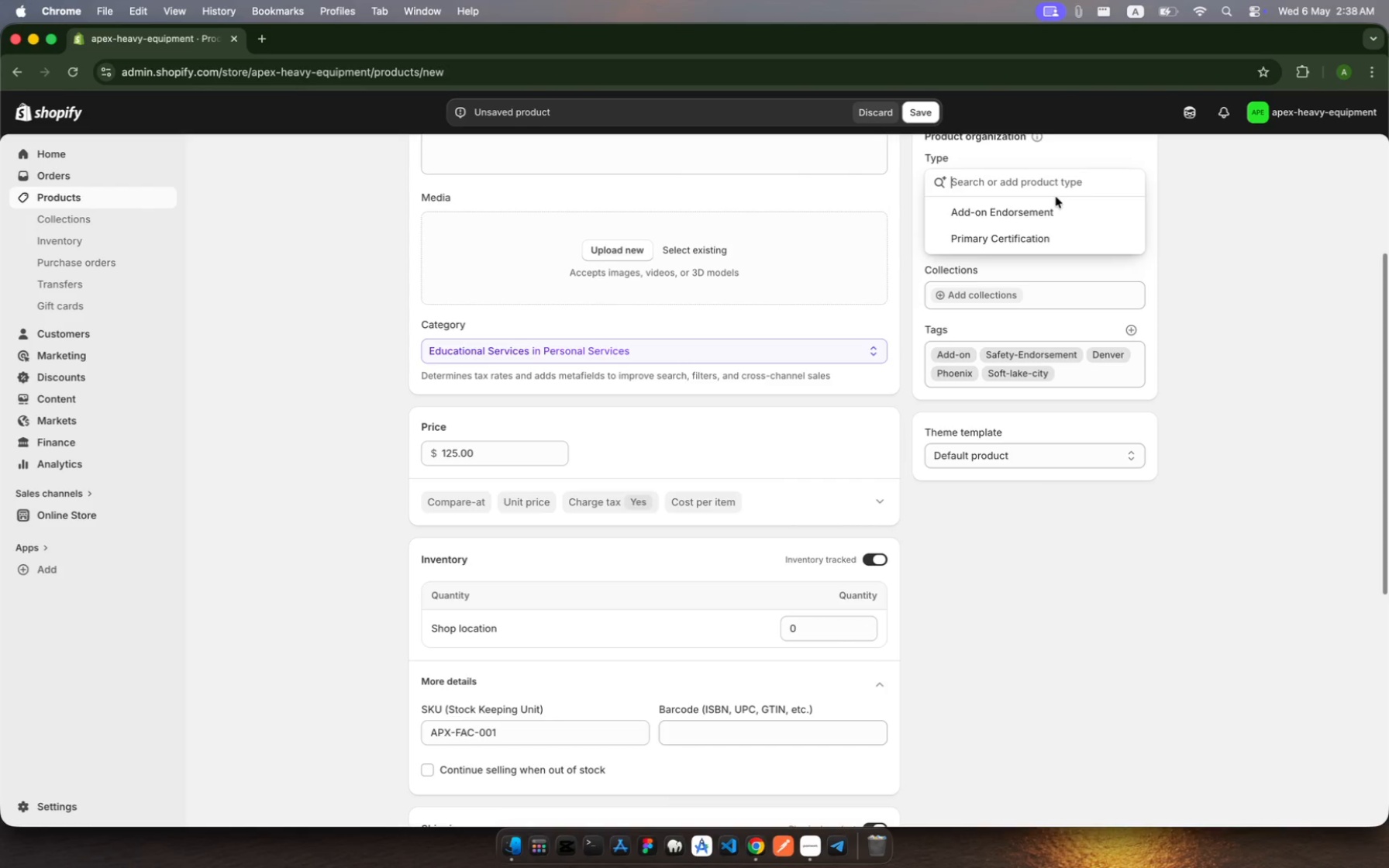 
scroll: coordinate [1062, 209], scroll_direction: up, amount: 13.0
 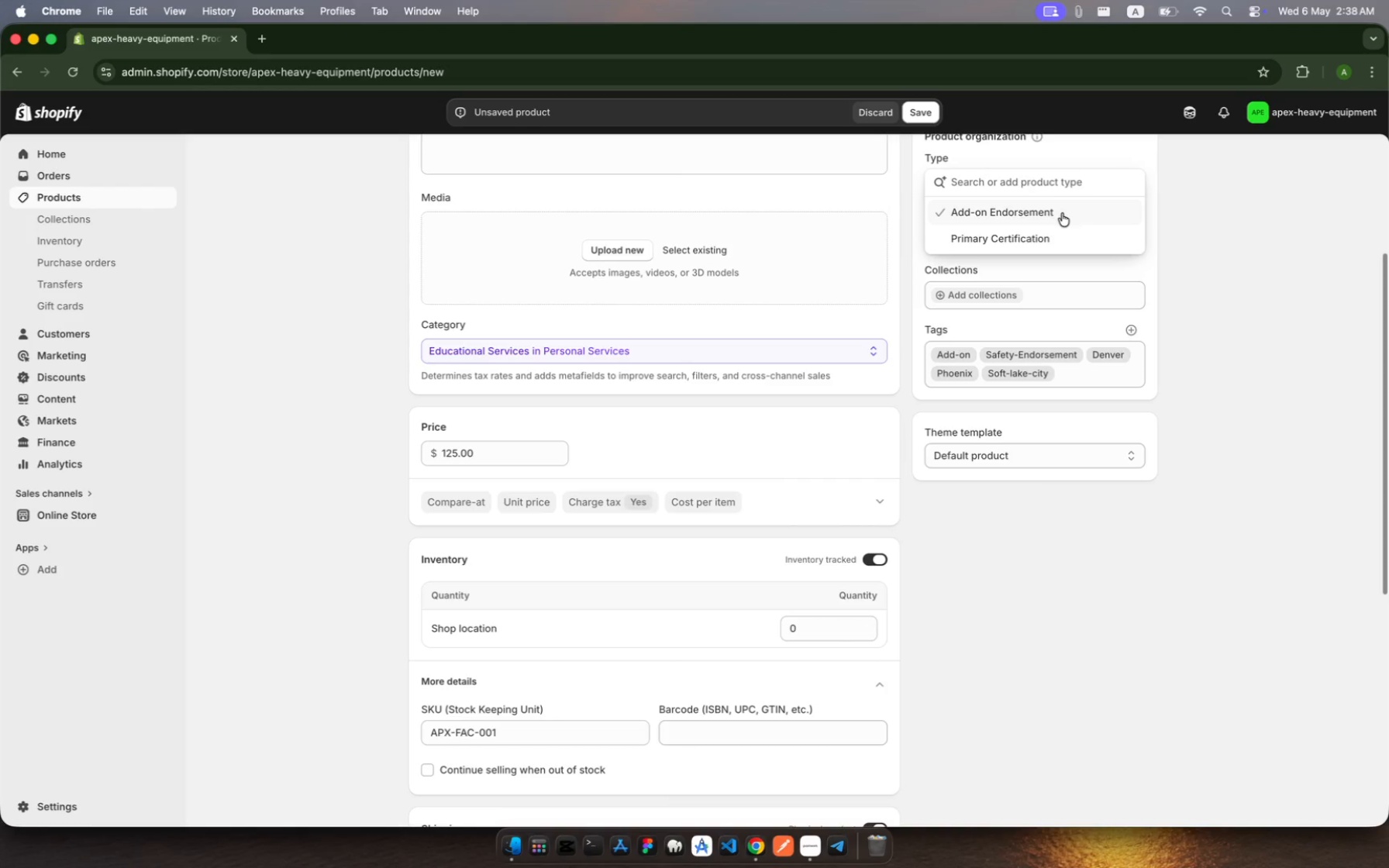 
left_click([1061, 212])
 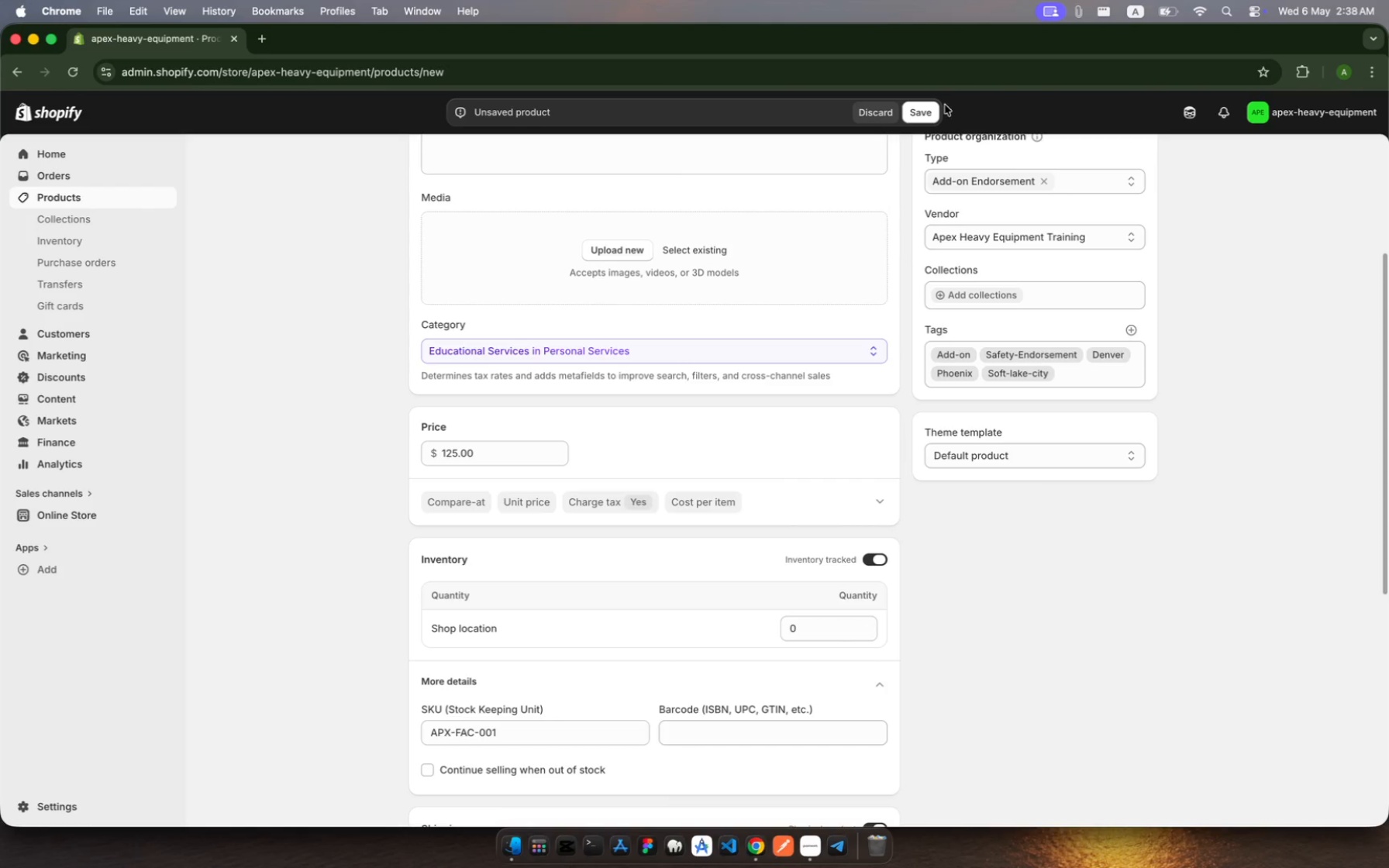 
left_click([931, 118])
 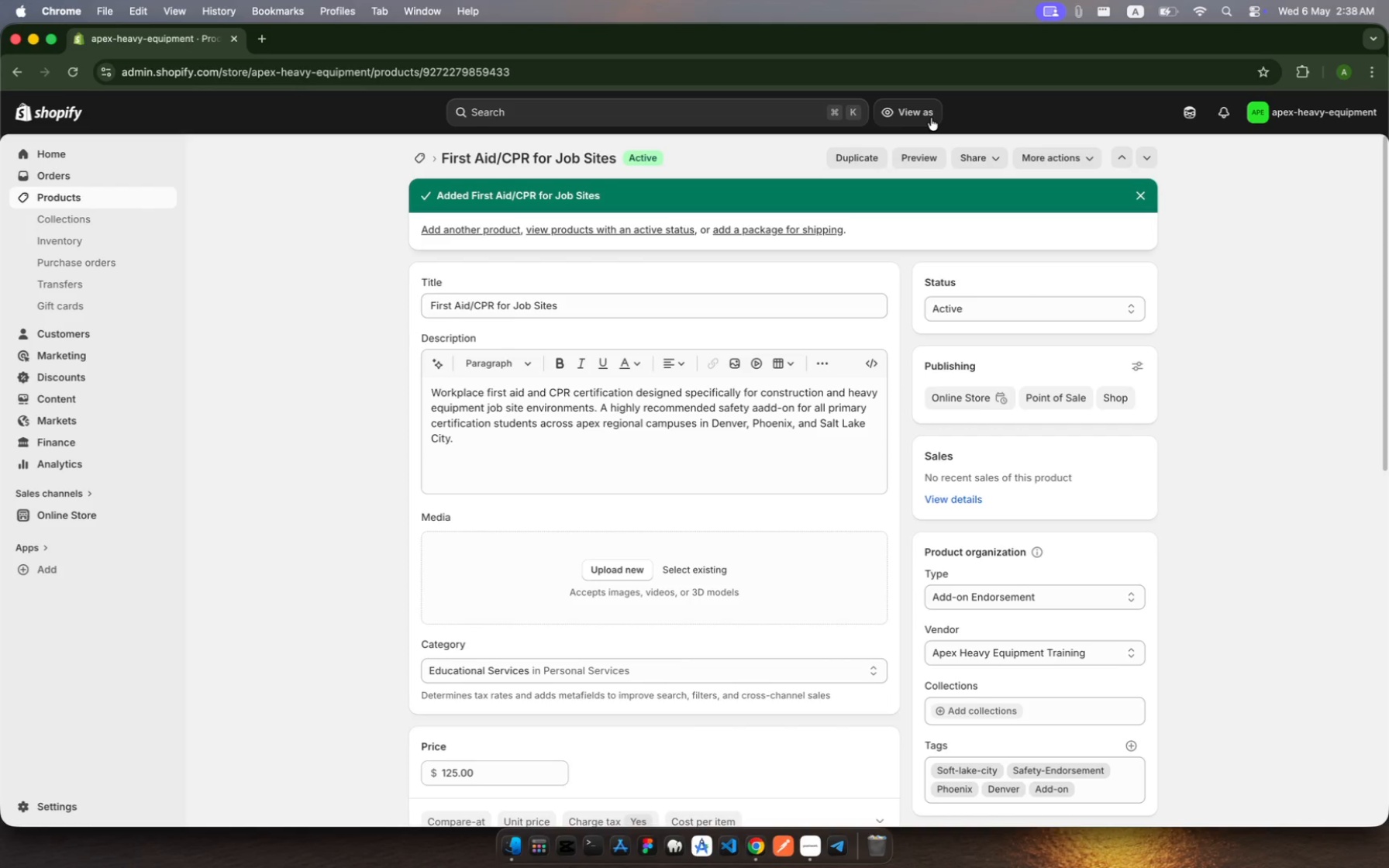 
wait(13.81)
 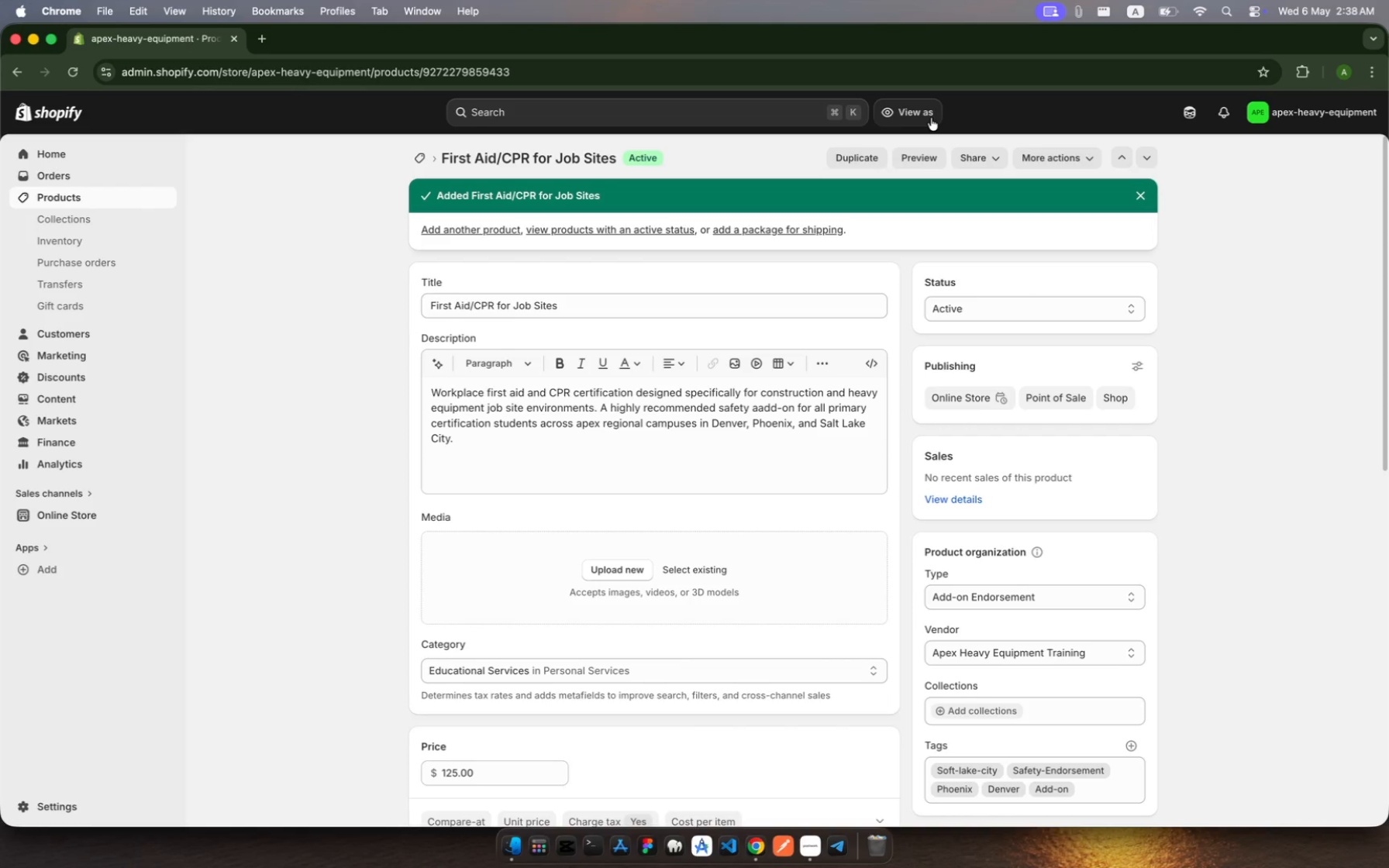 
left_click([128, 222])
 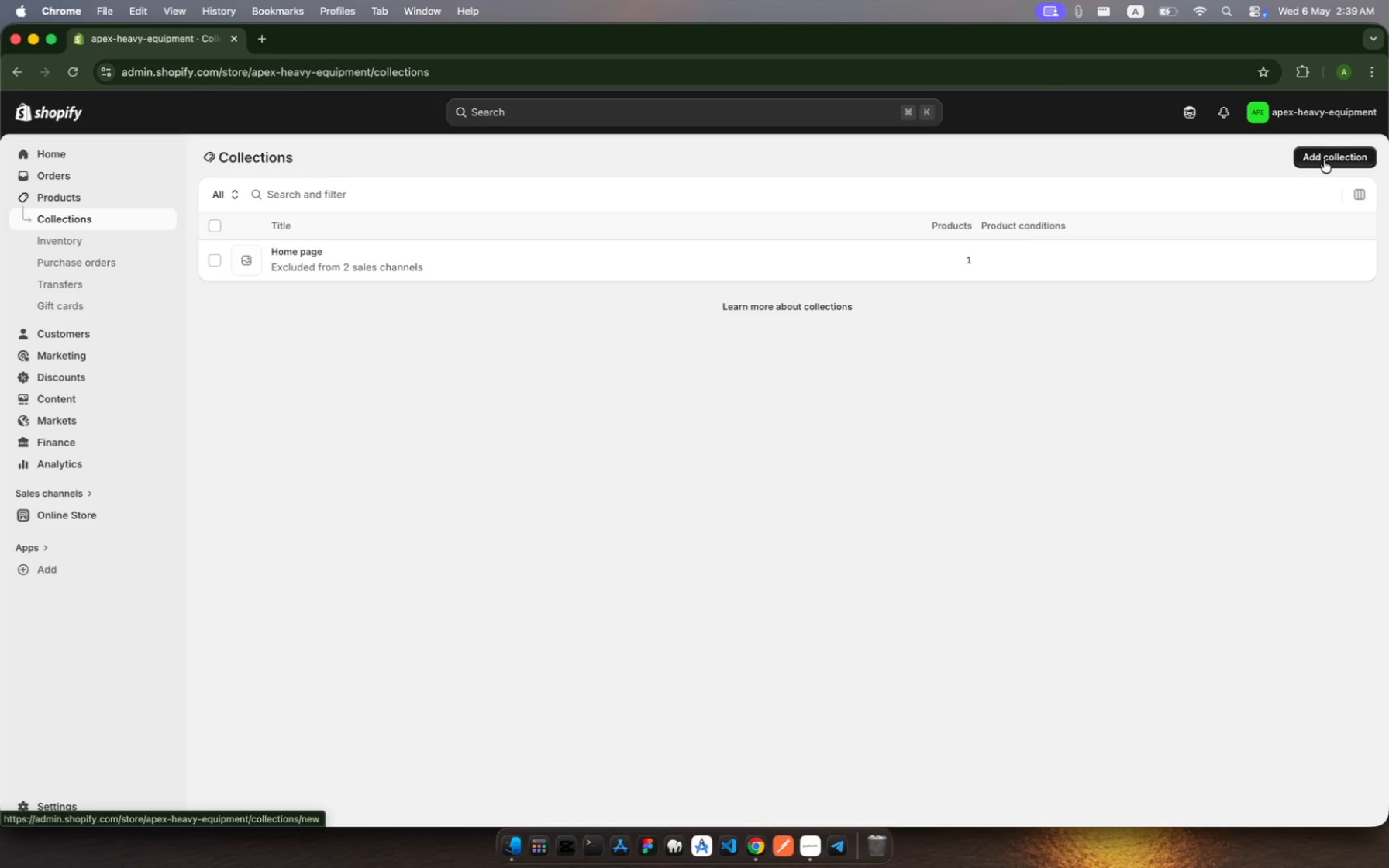 
wait(44.43)
 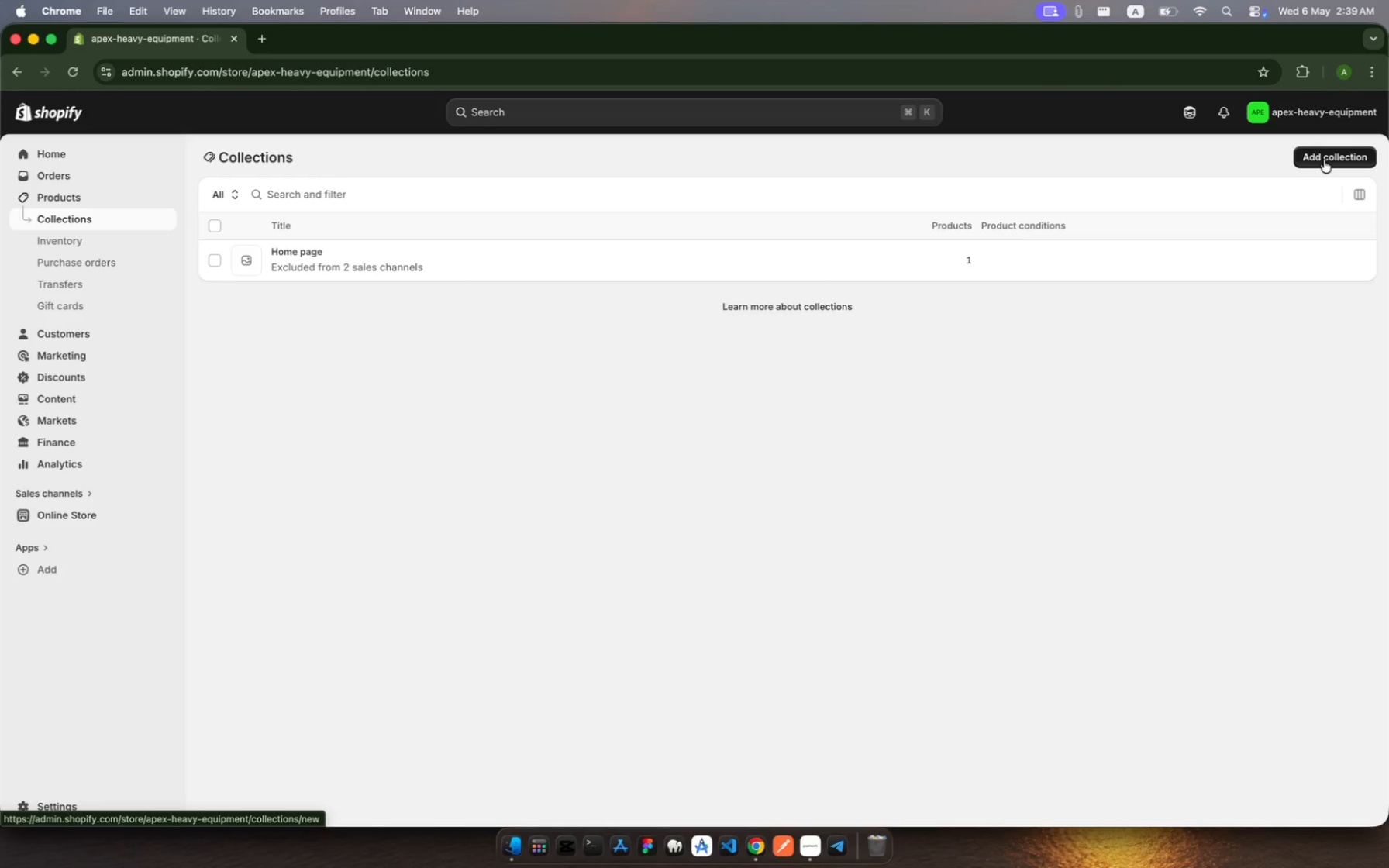 
left_click([1330, 157])
 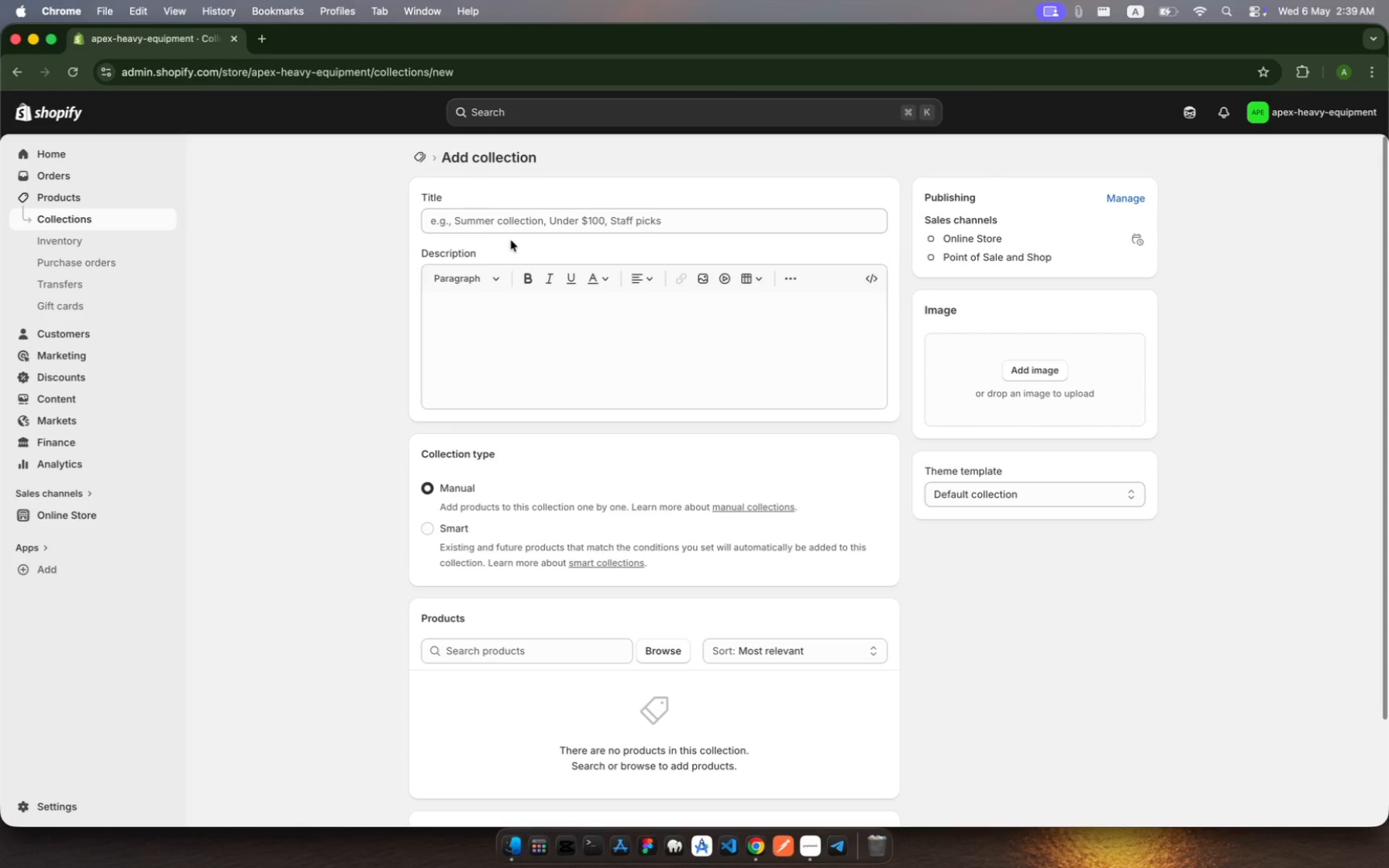 
left_click([533, 213])
 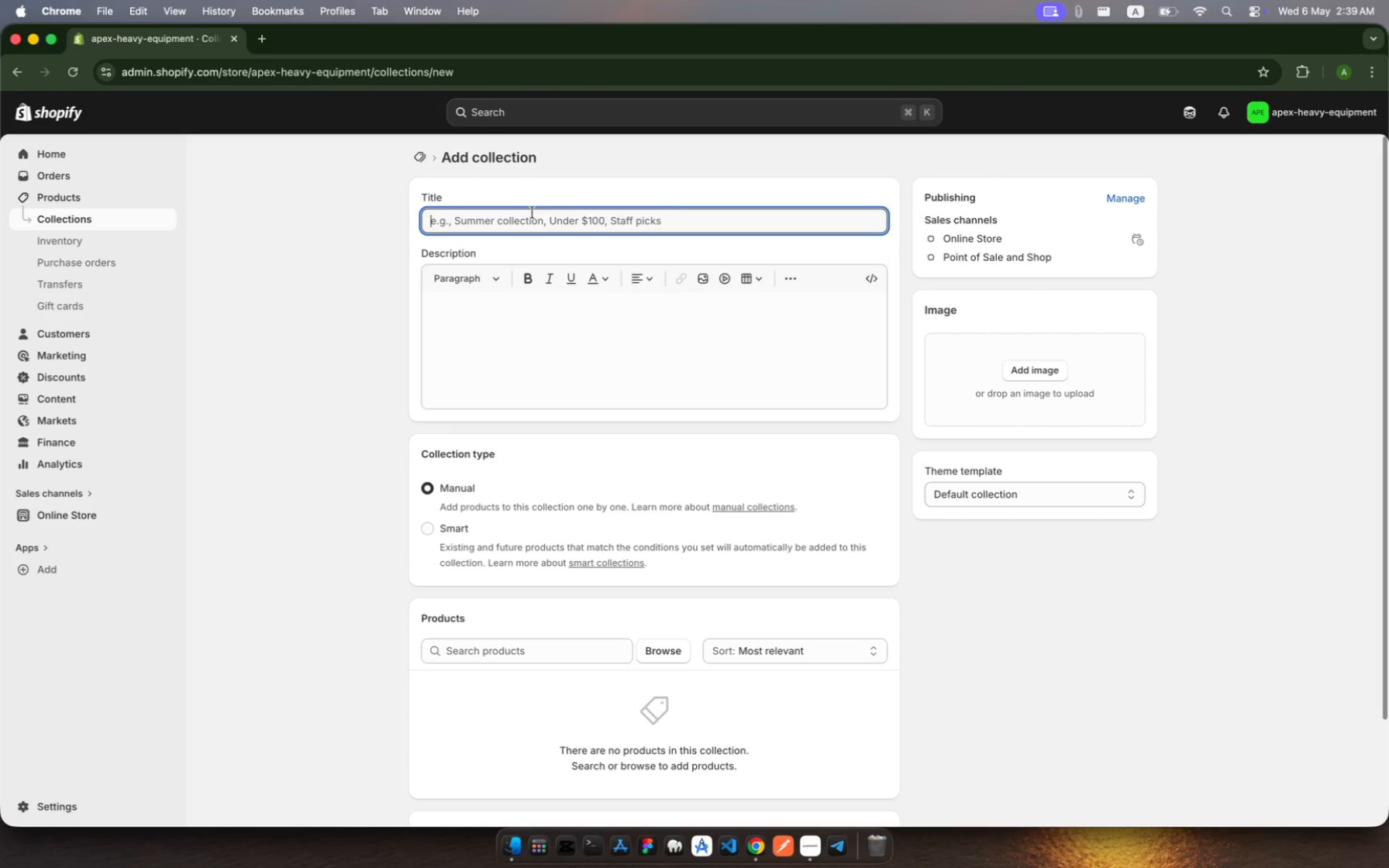 
wait(9.74)
 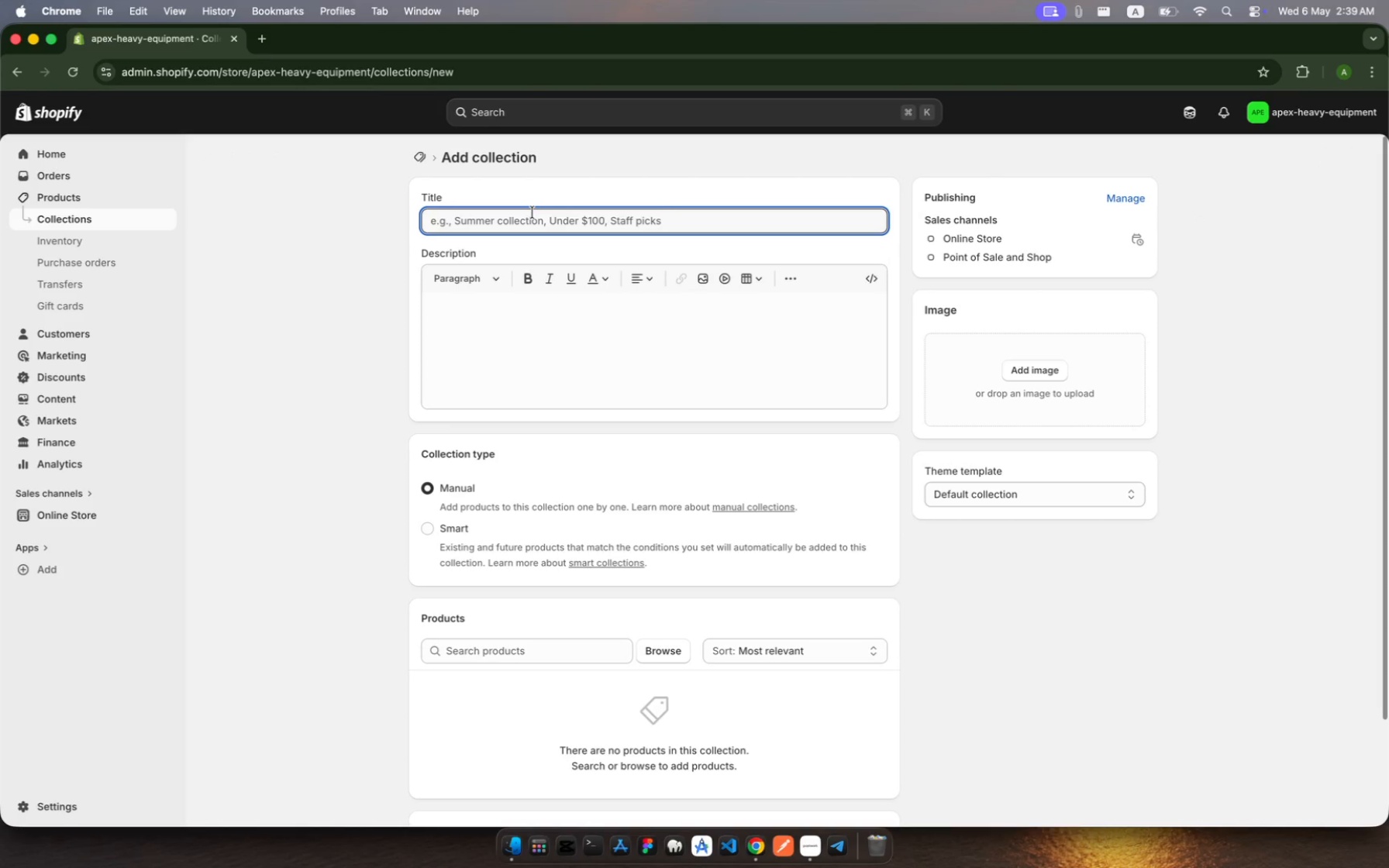 
type(Denver Campus)
 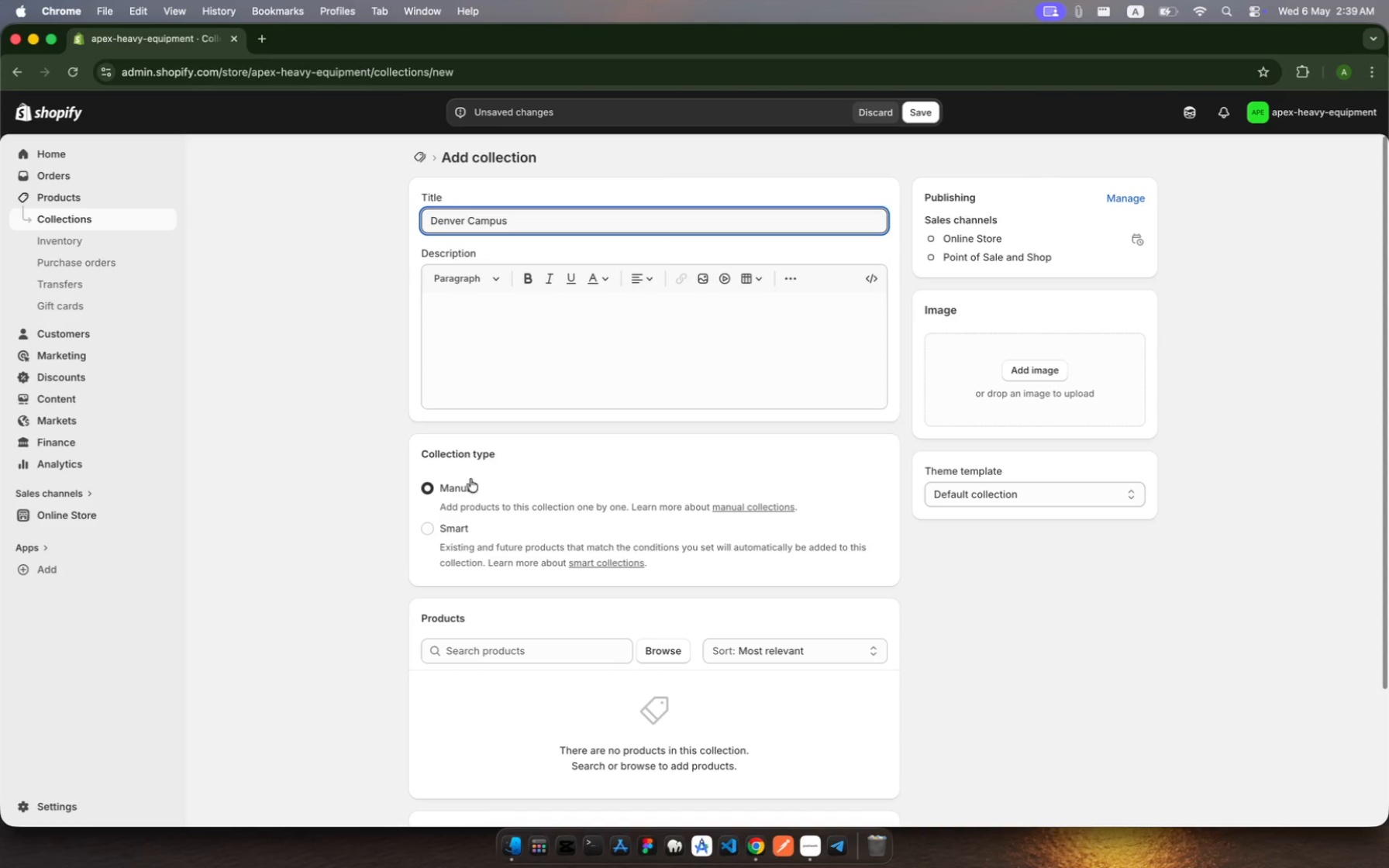 
left_click([429, 539])
 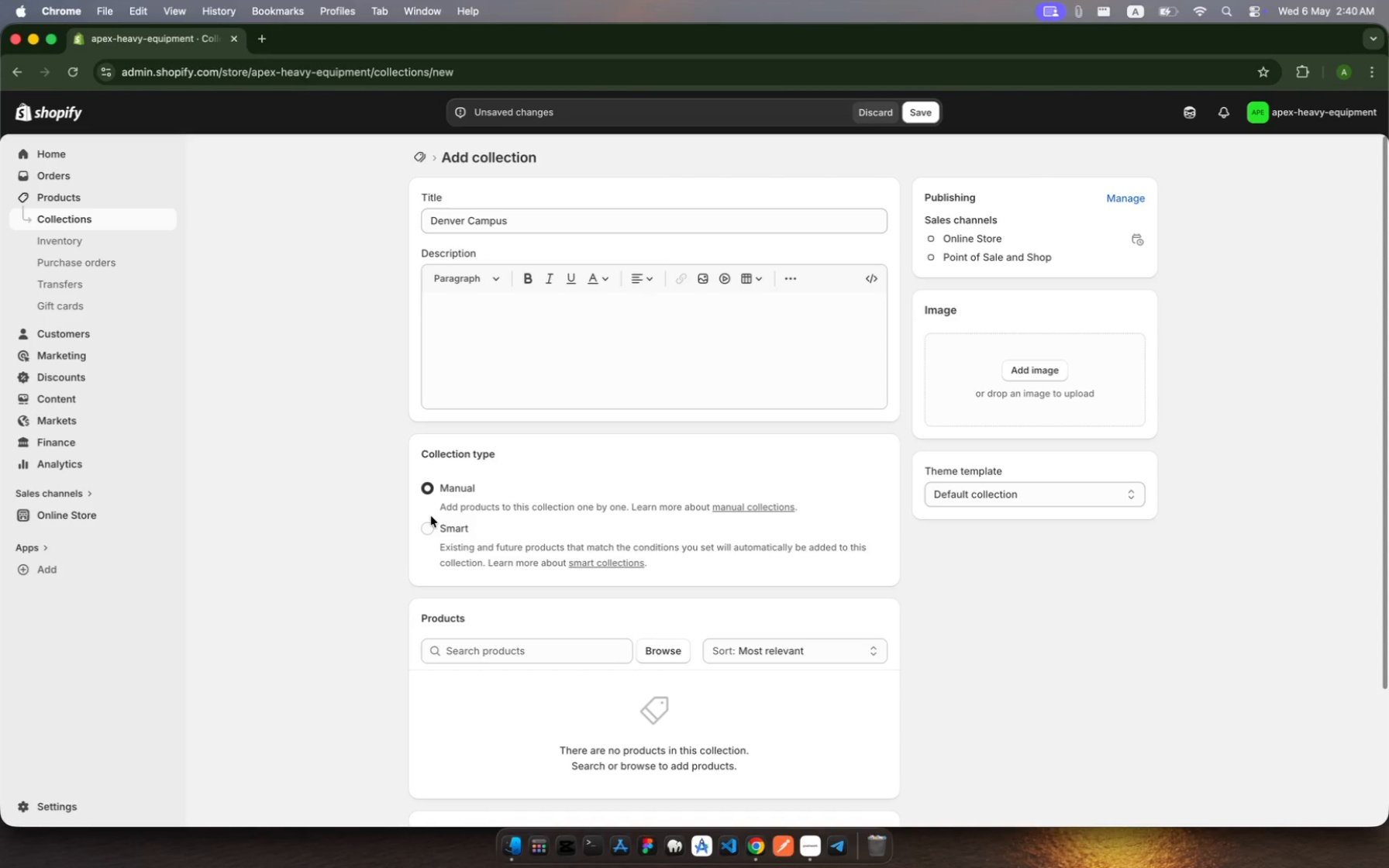 
left_click([431, 516])
 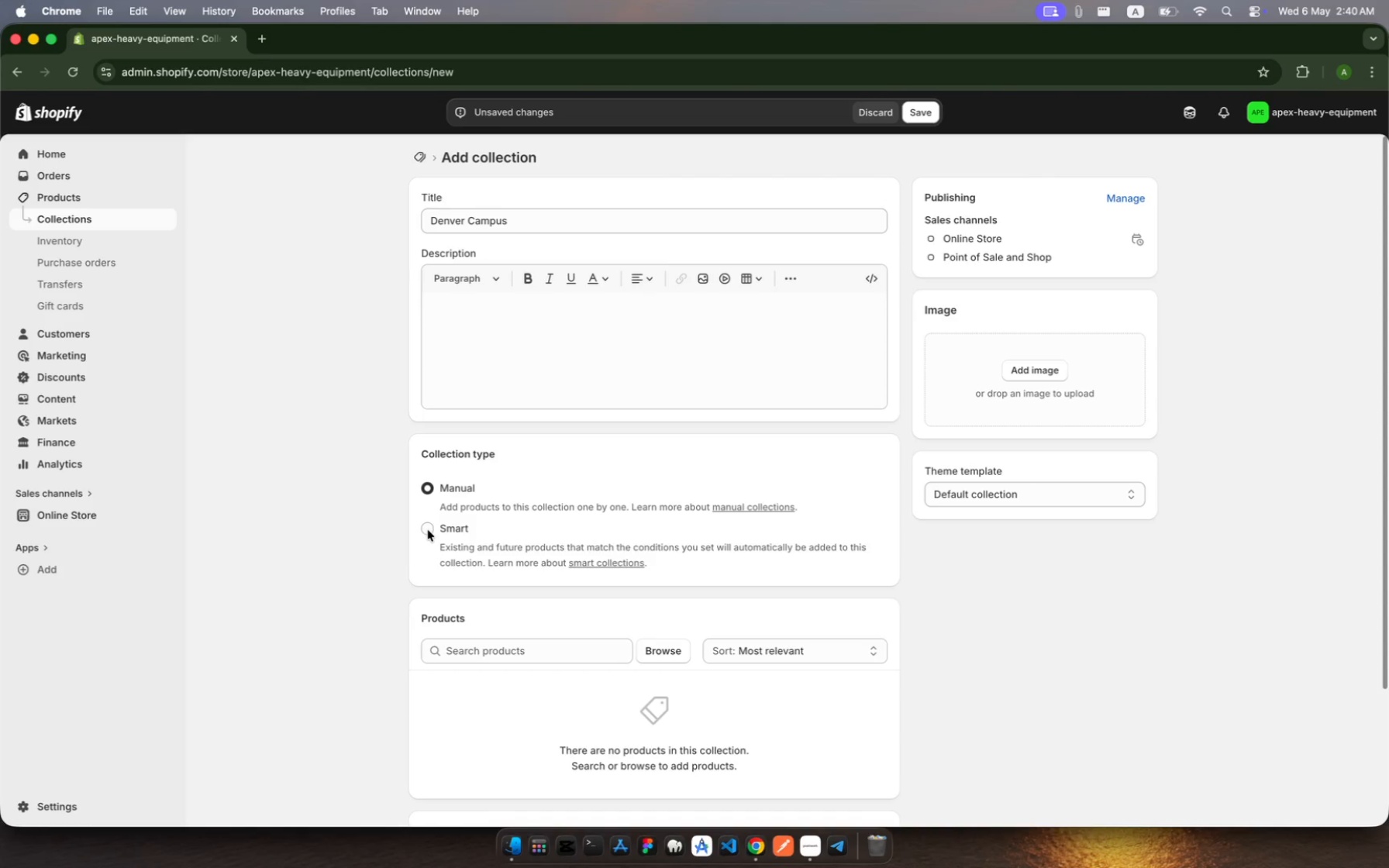 
left_click([428, 530])
 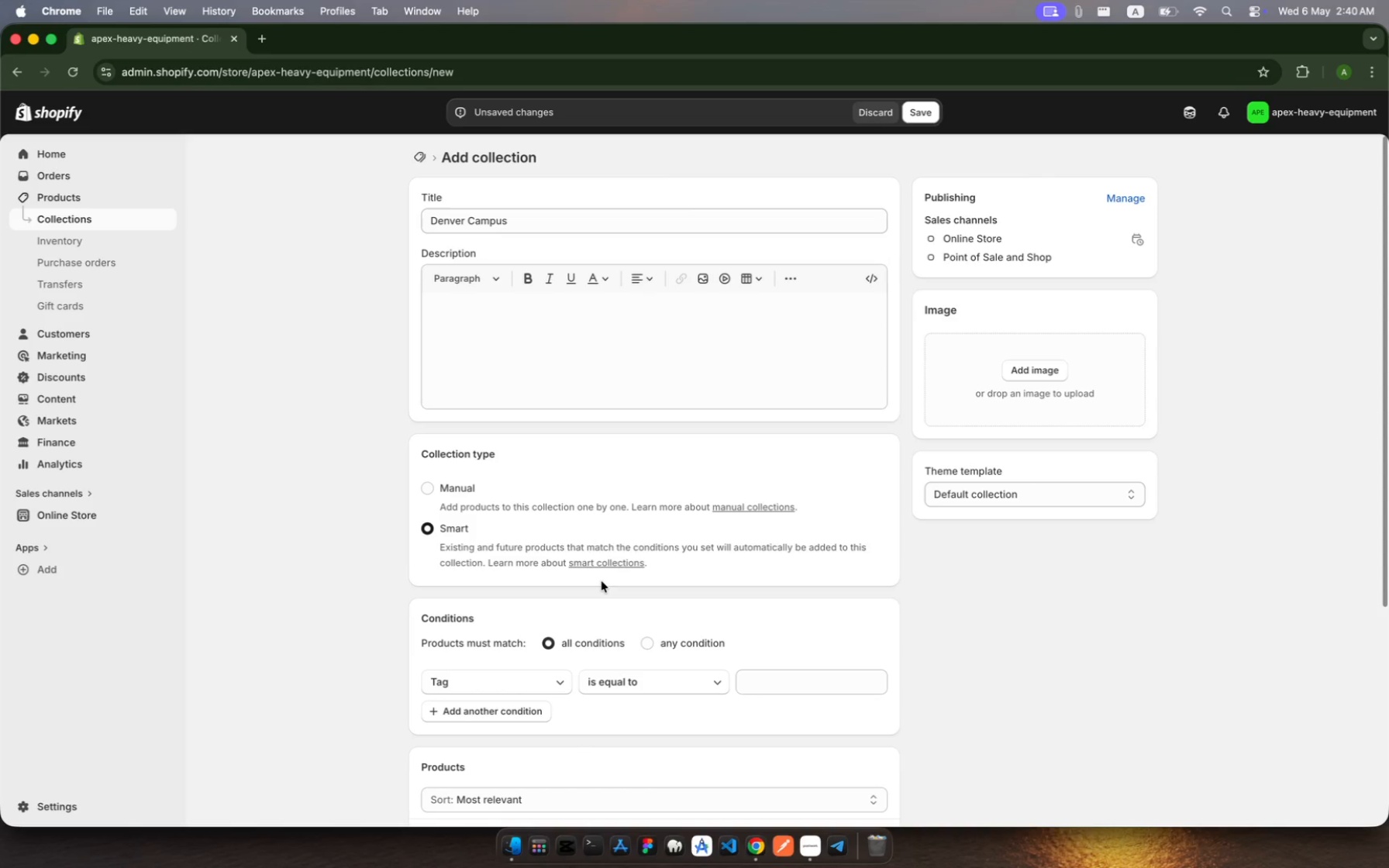 
wait(12.9)
 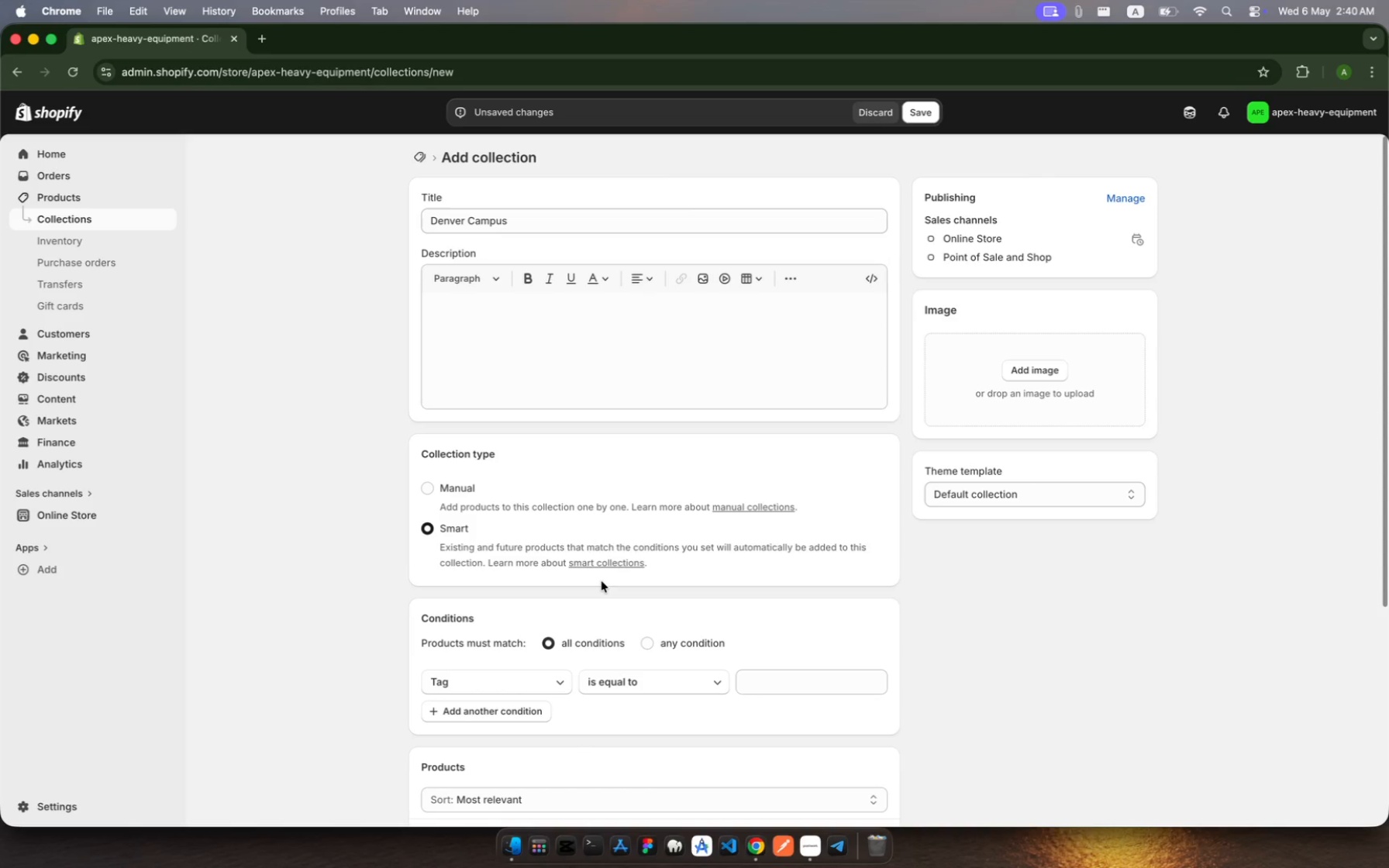 
left_click([776, 685])
 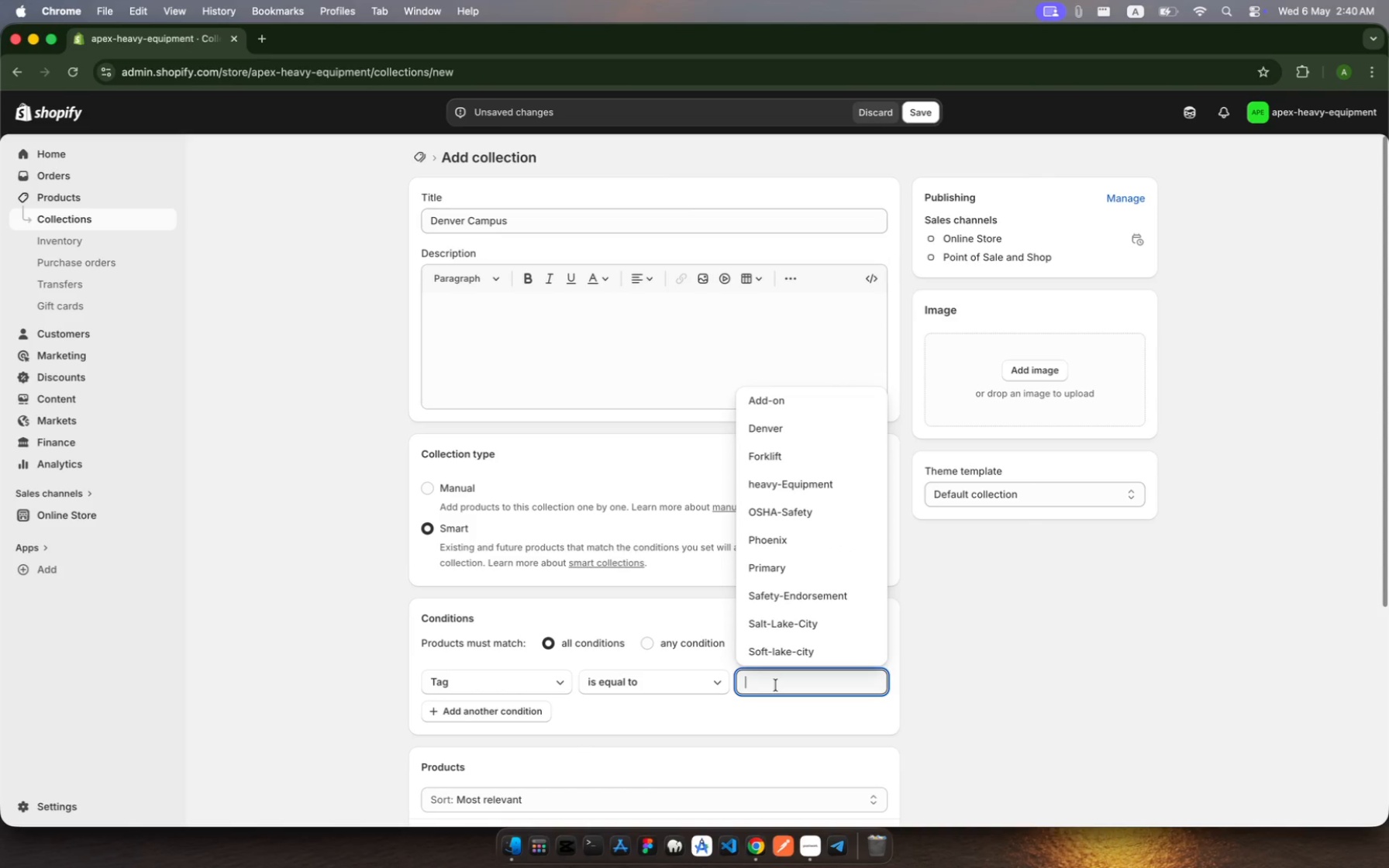 
type(Denver)
 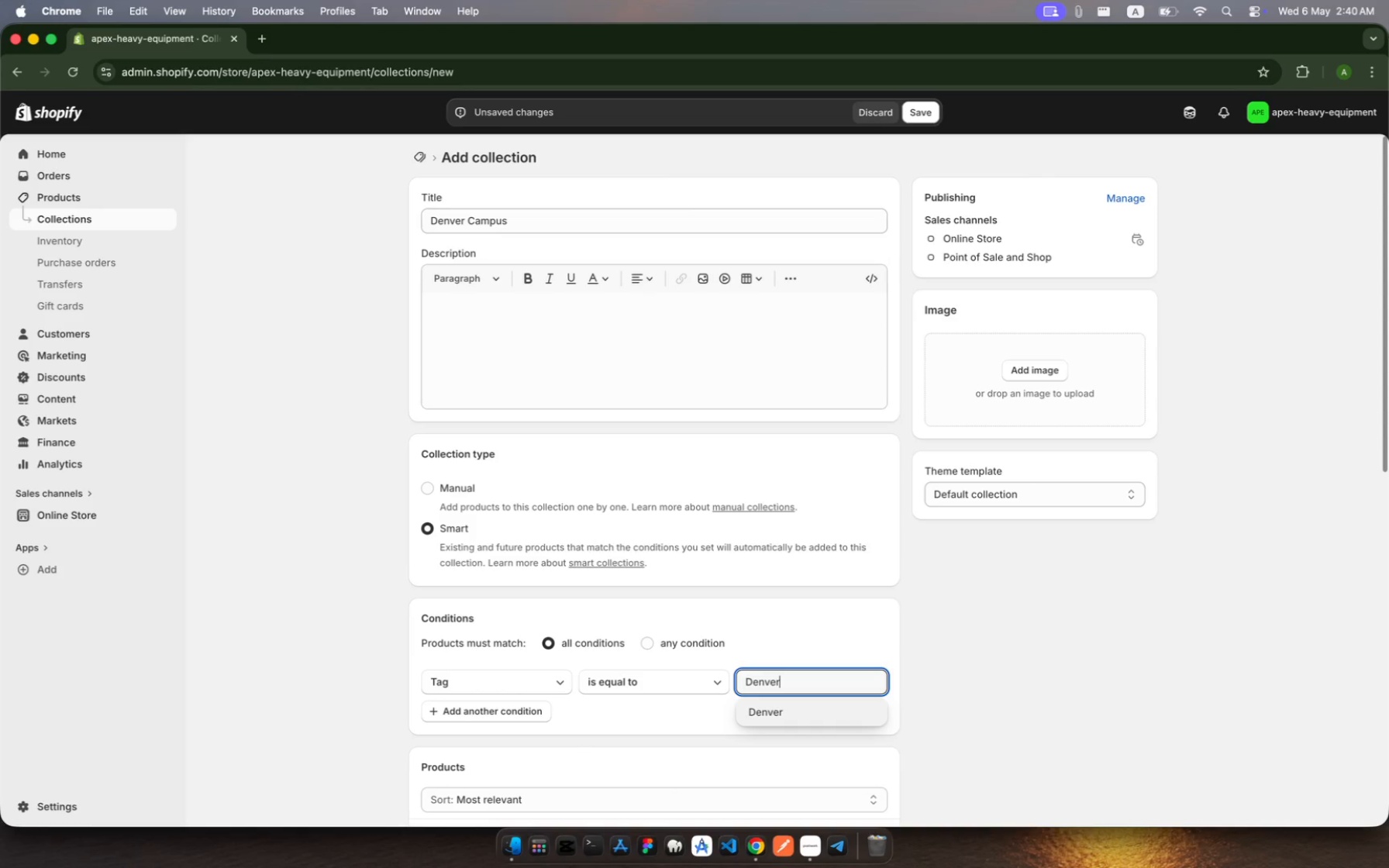 
key(Enter)
 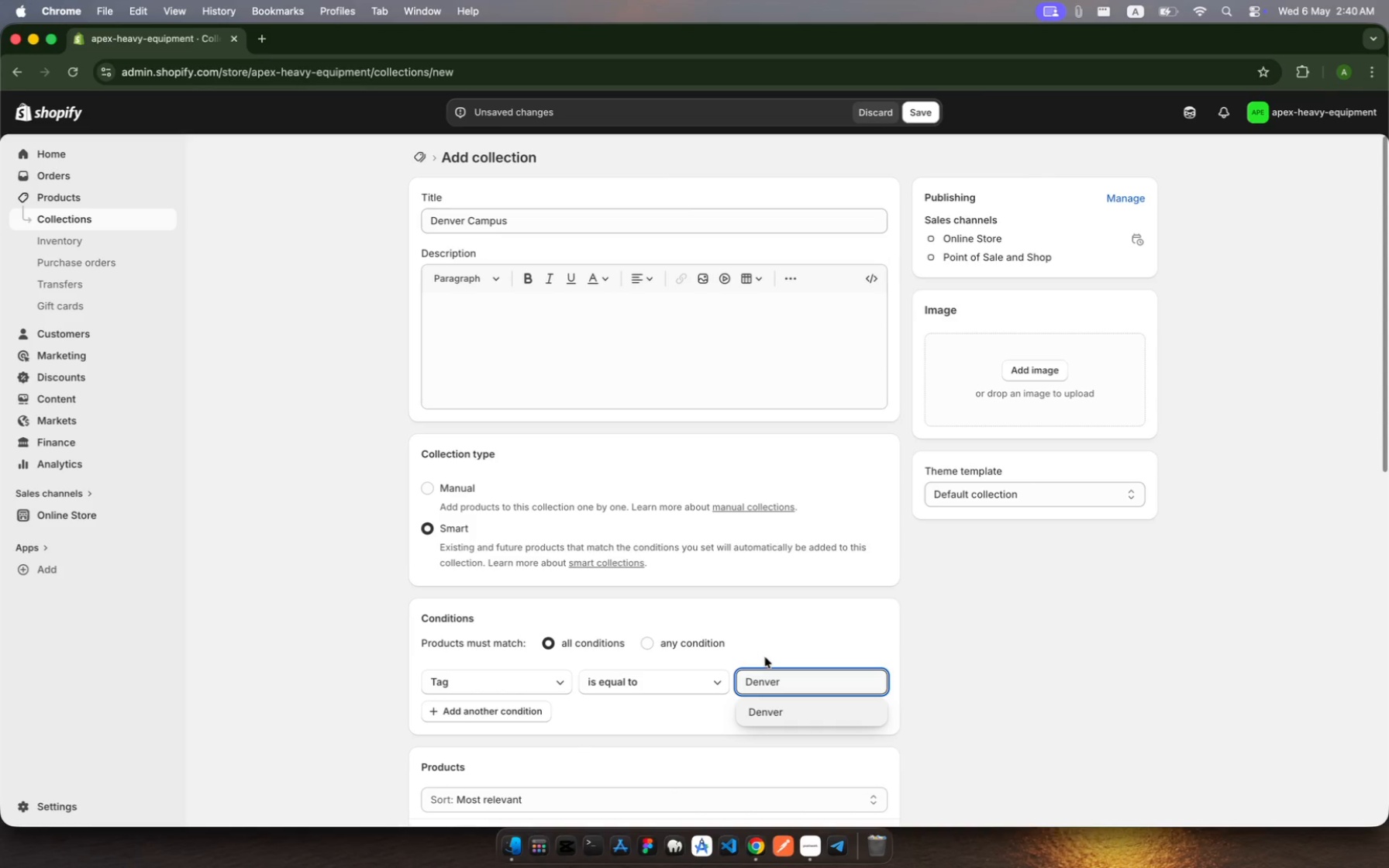 
scroll: coordinate [776, 681], scroll_direction: down, amount: 41.0
 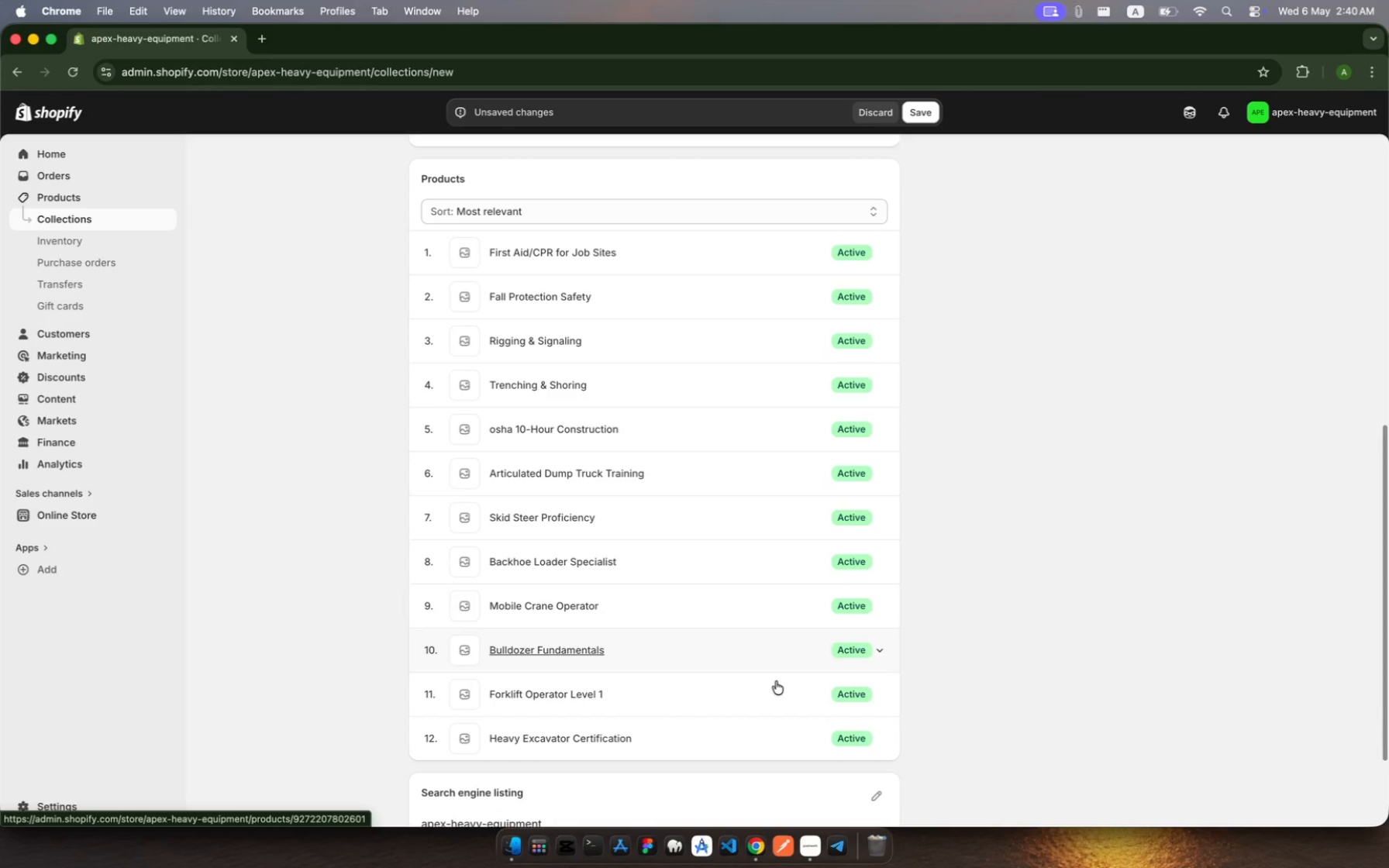 
wait(6.49)
 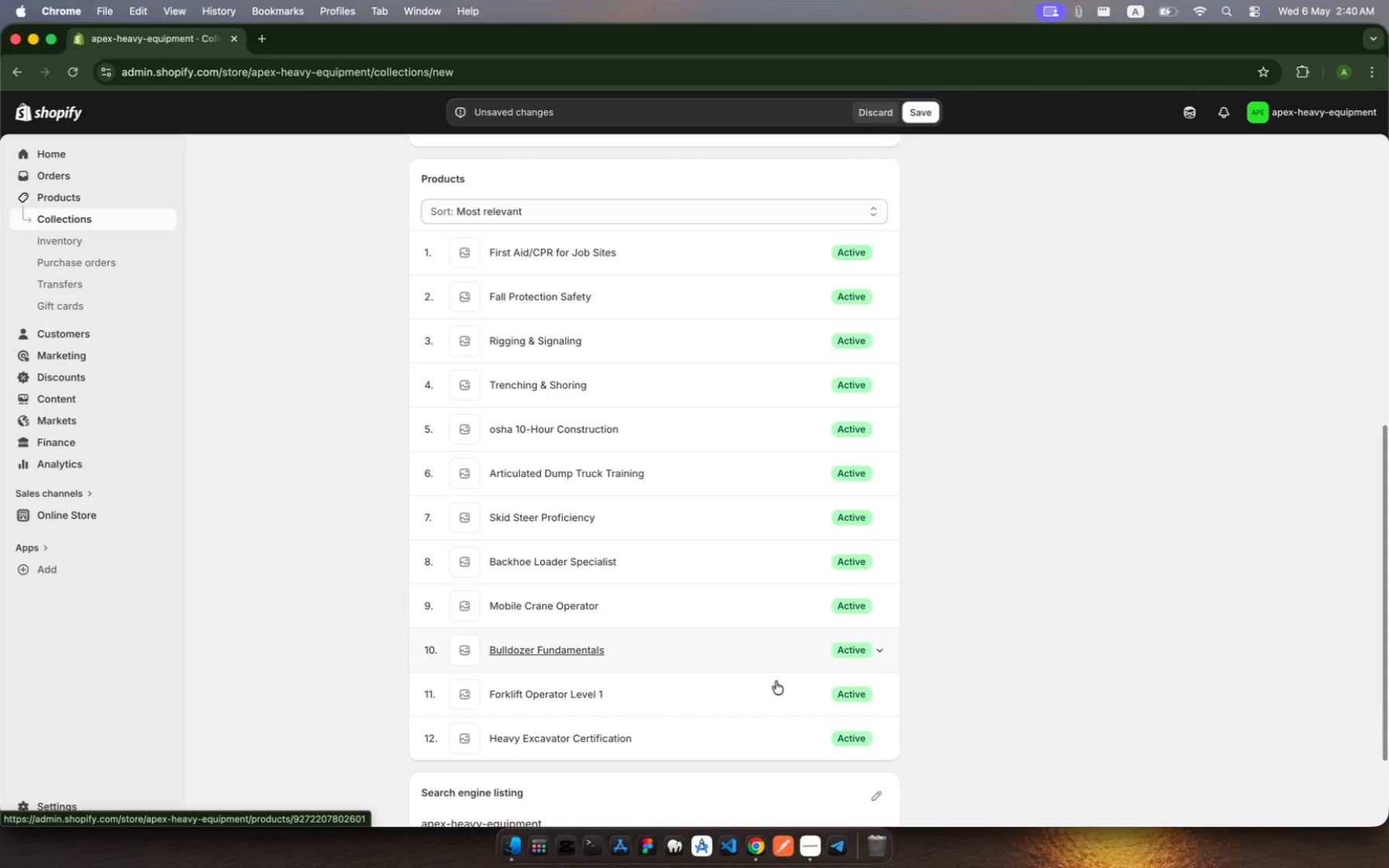 
scroll: coordinate [776, 681], scroll_direction: down, amount: 18.0
 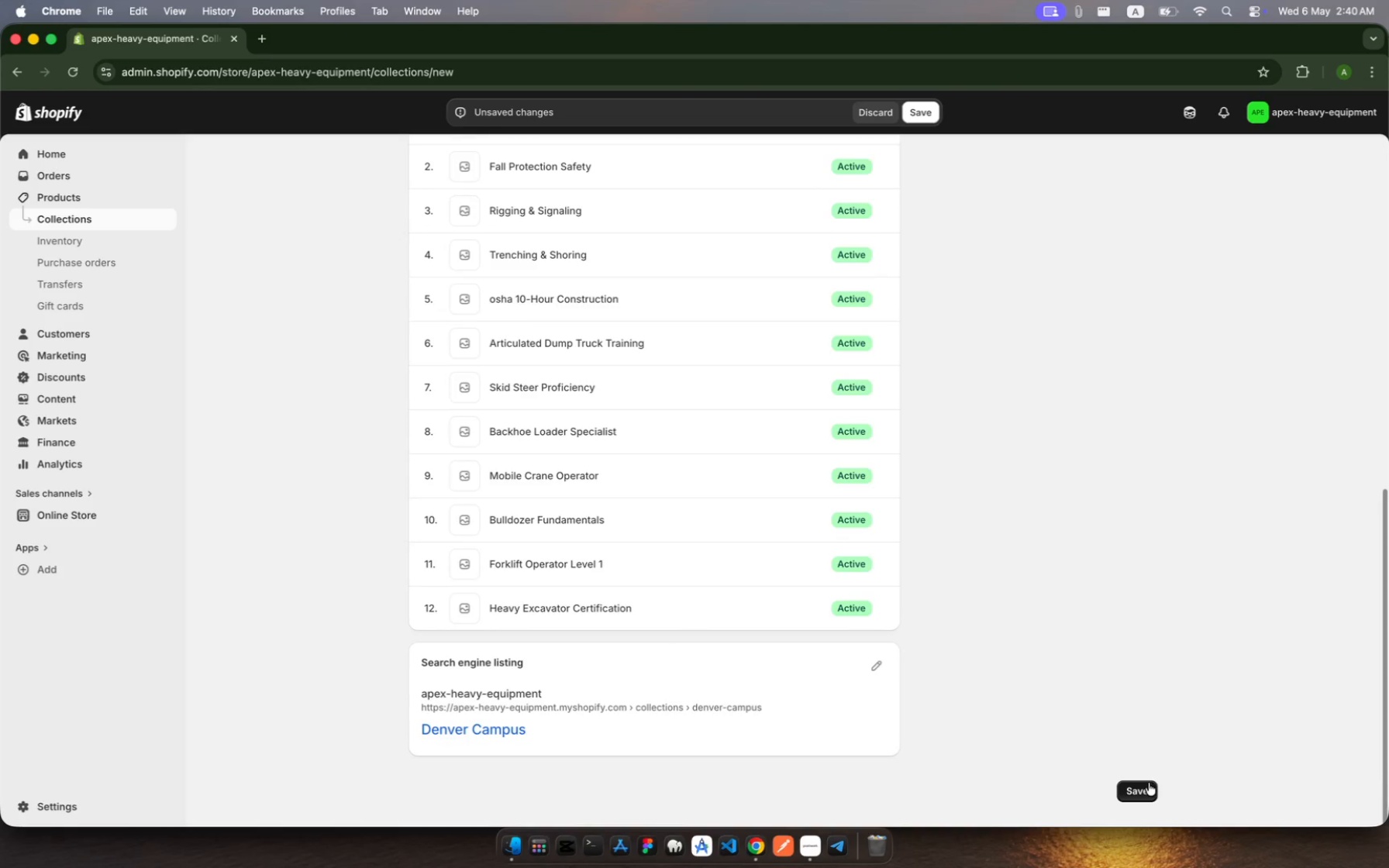 
left_click([1144, 790])
 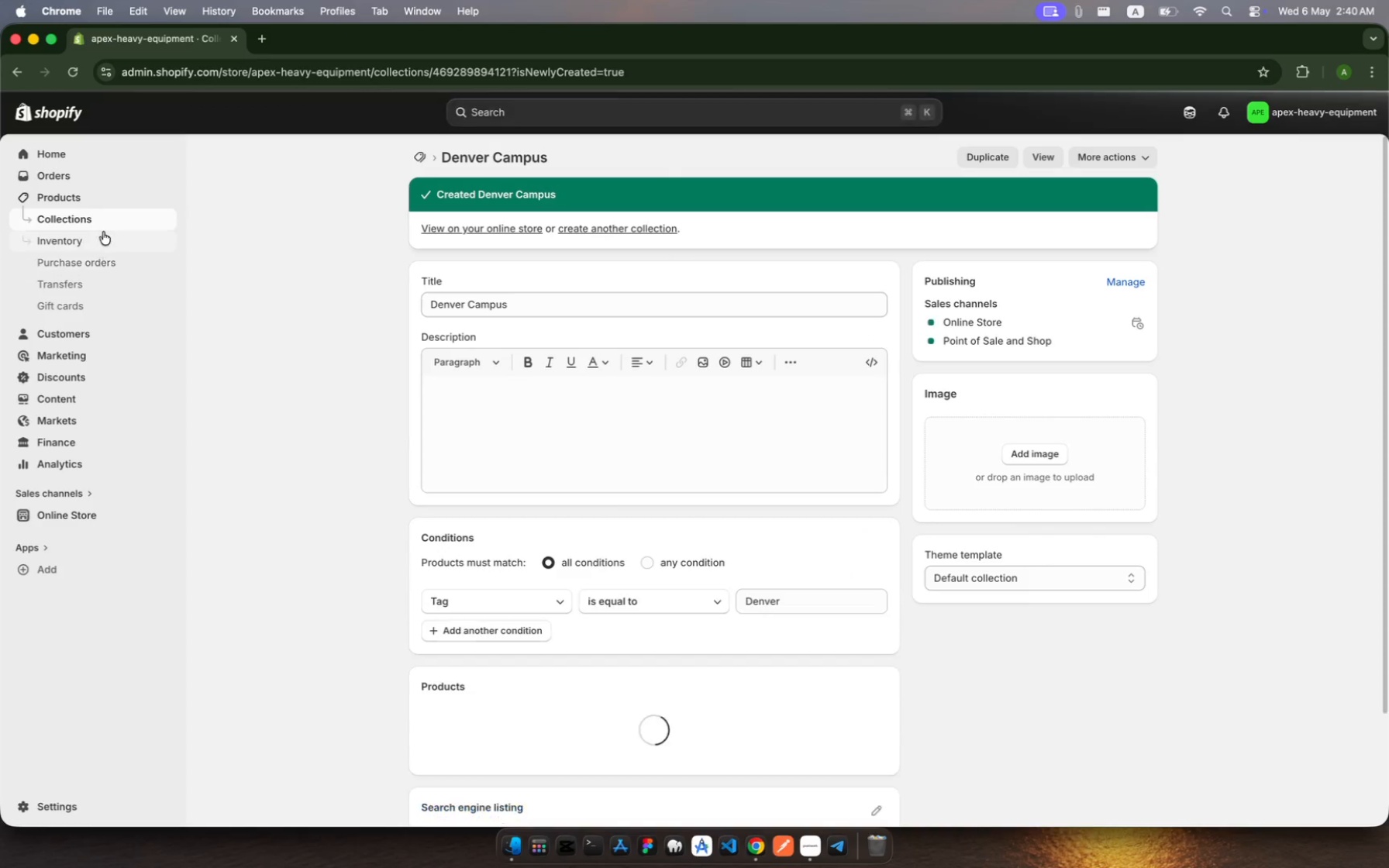 
left_click([109, 218])
 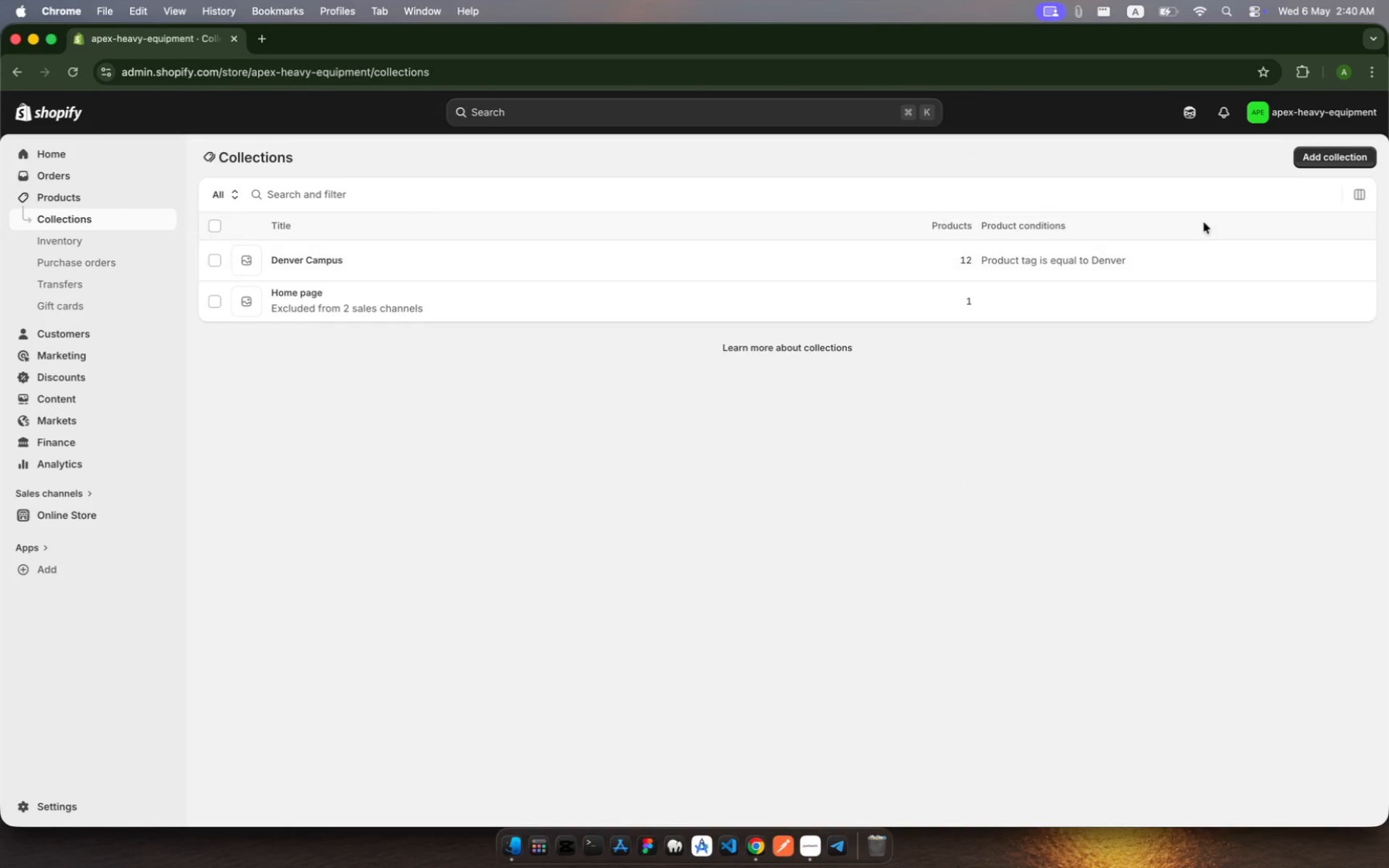 
left_click([1315, 155])
 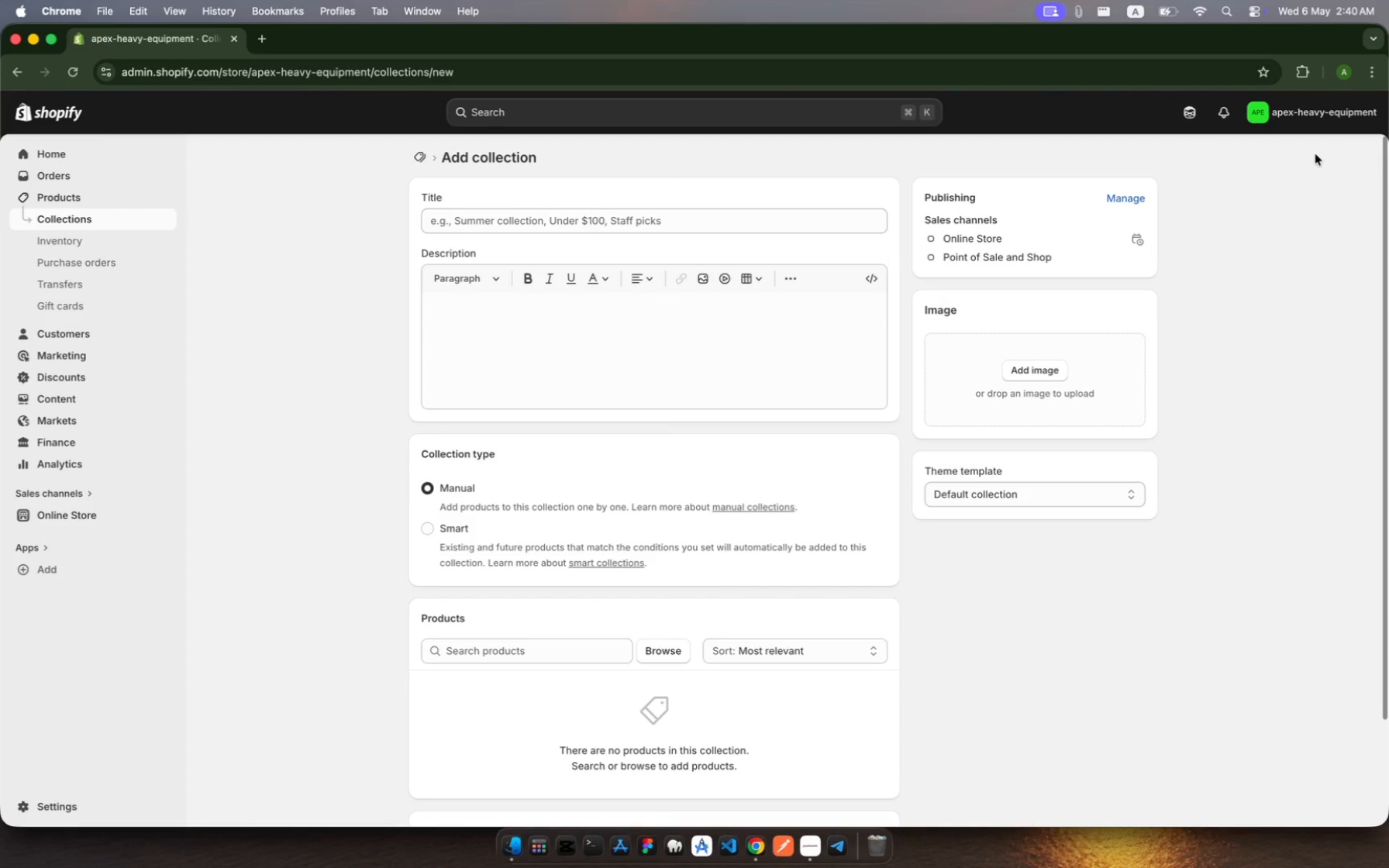 
wait(7.59)
 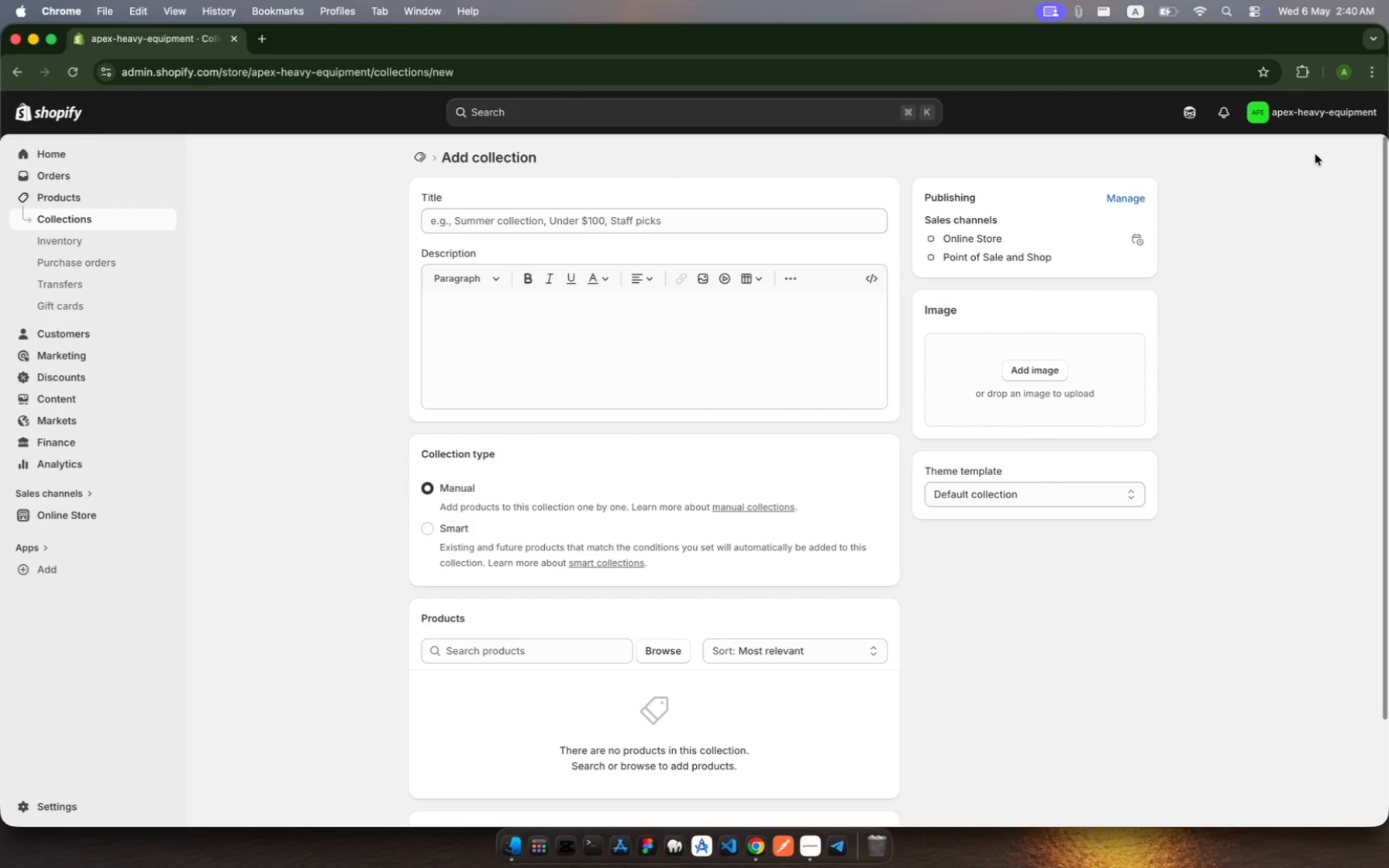 
left_click([735, 212])
 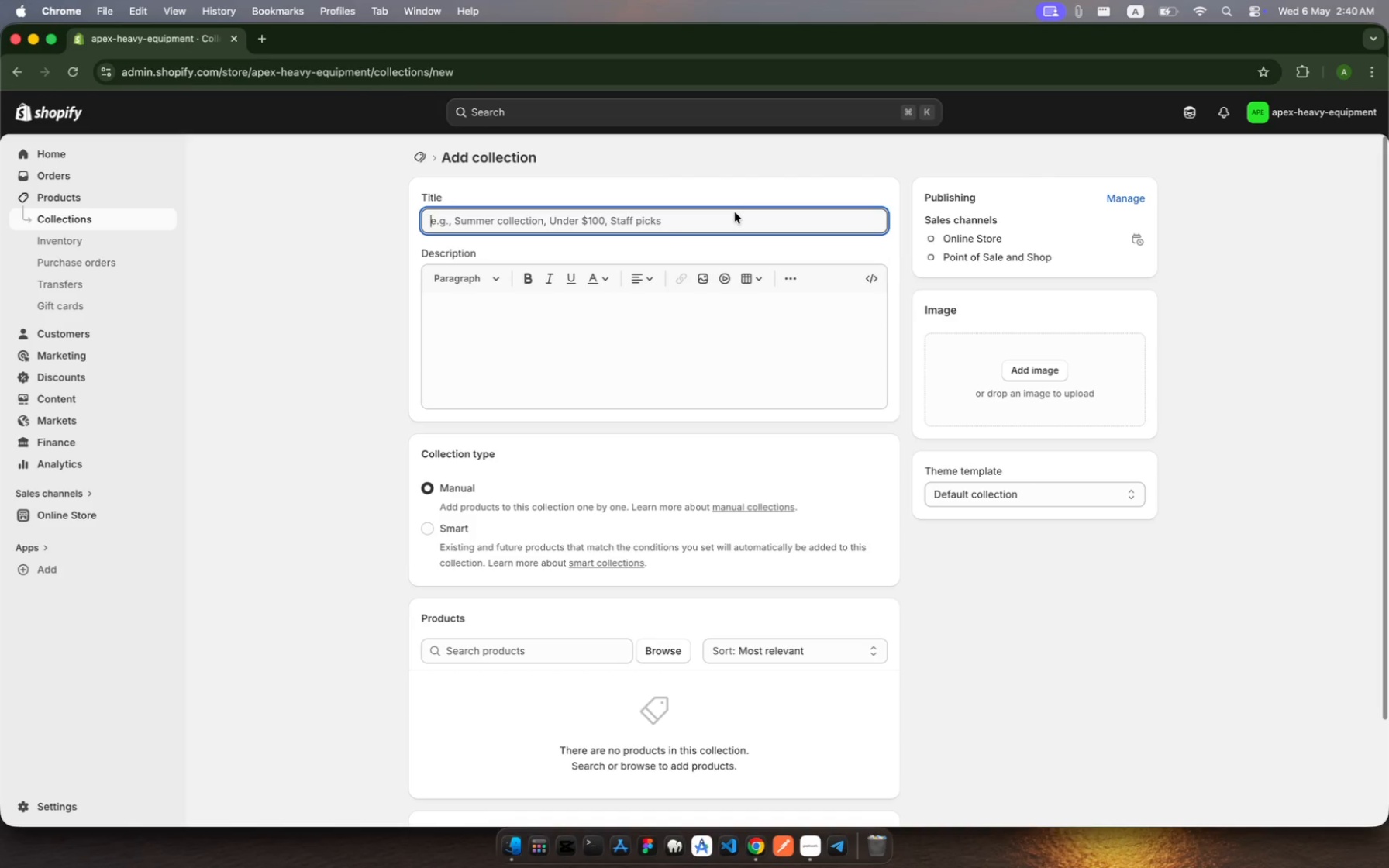 
hold_key(key=ShiftLeft, duration=0.31)
 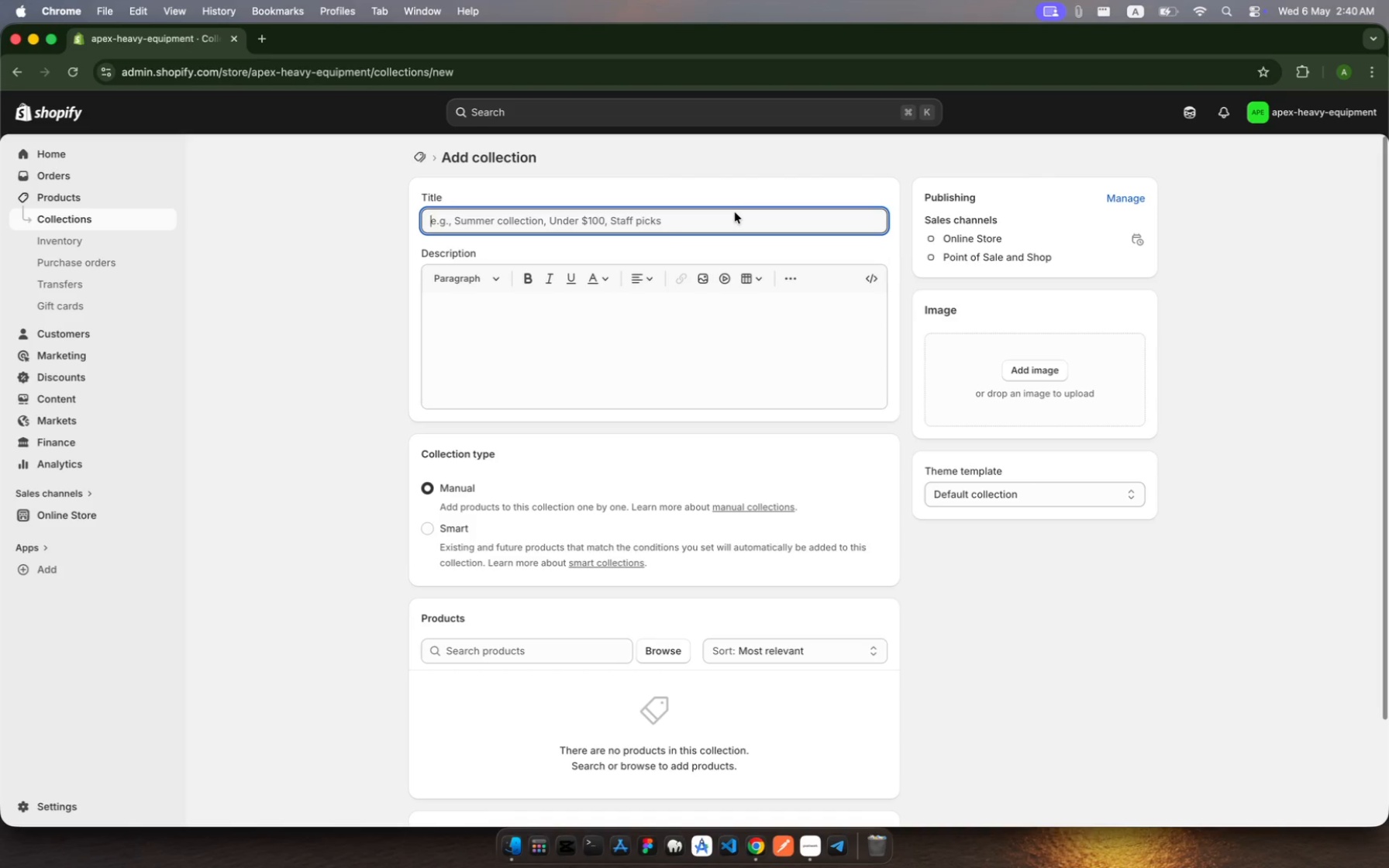 
type(Phenx Campus)
 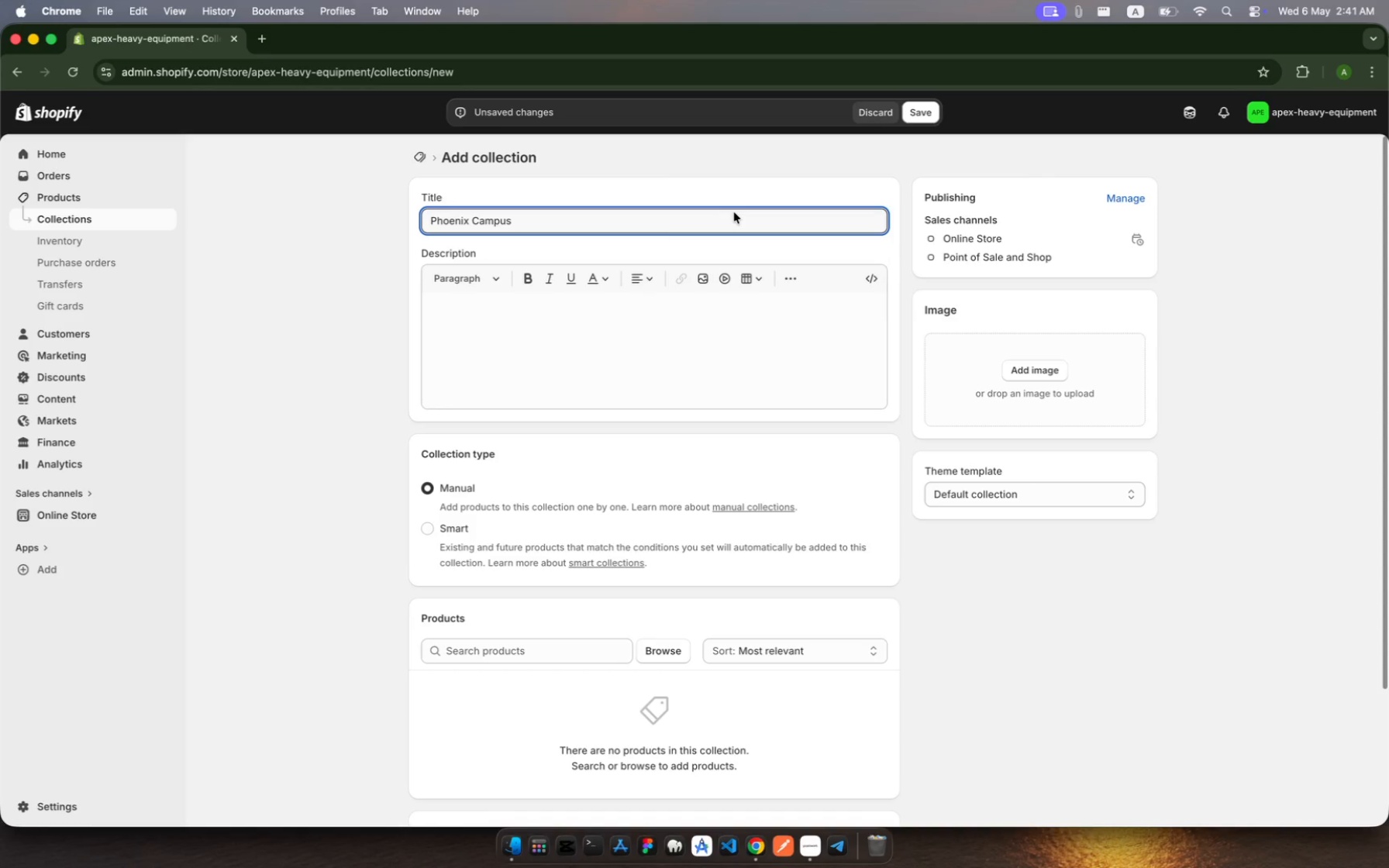 
hold_key(key=O, duration=0.39)
 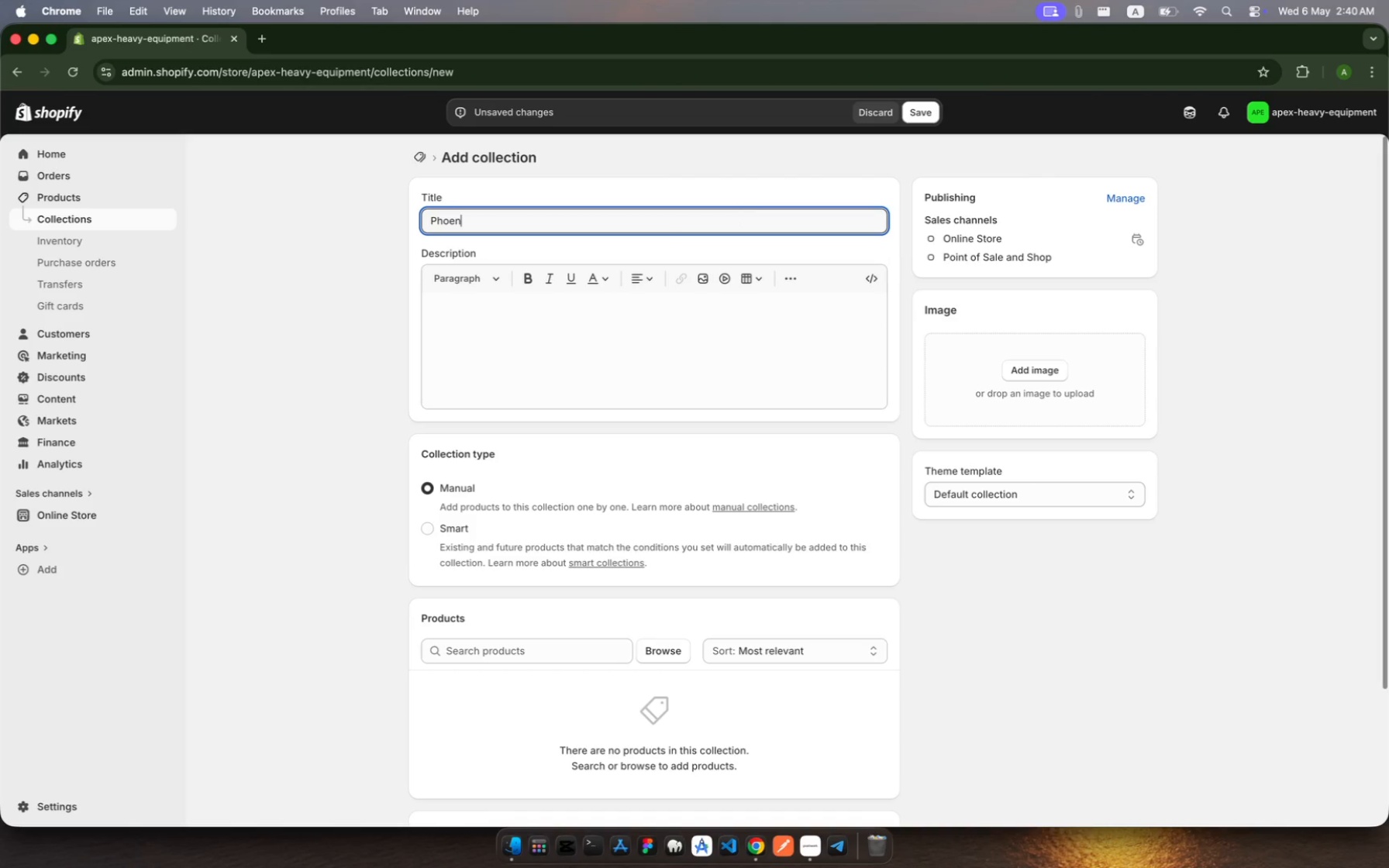 
hold_key(key=I, duration=0.31)
 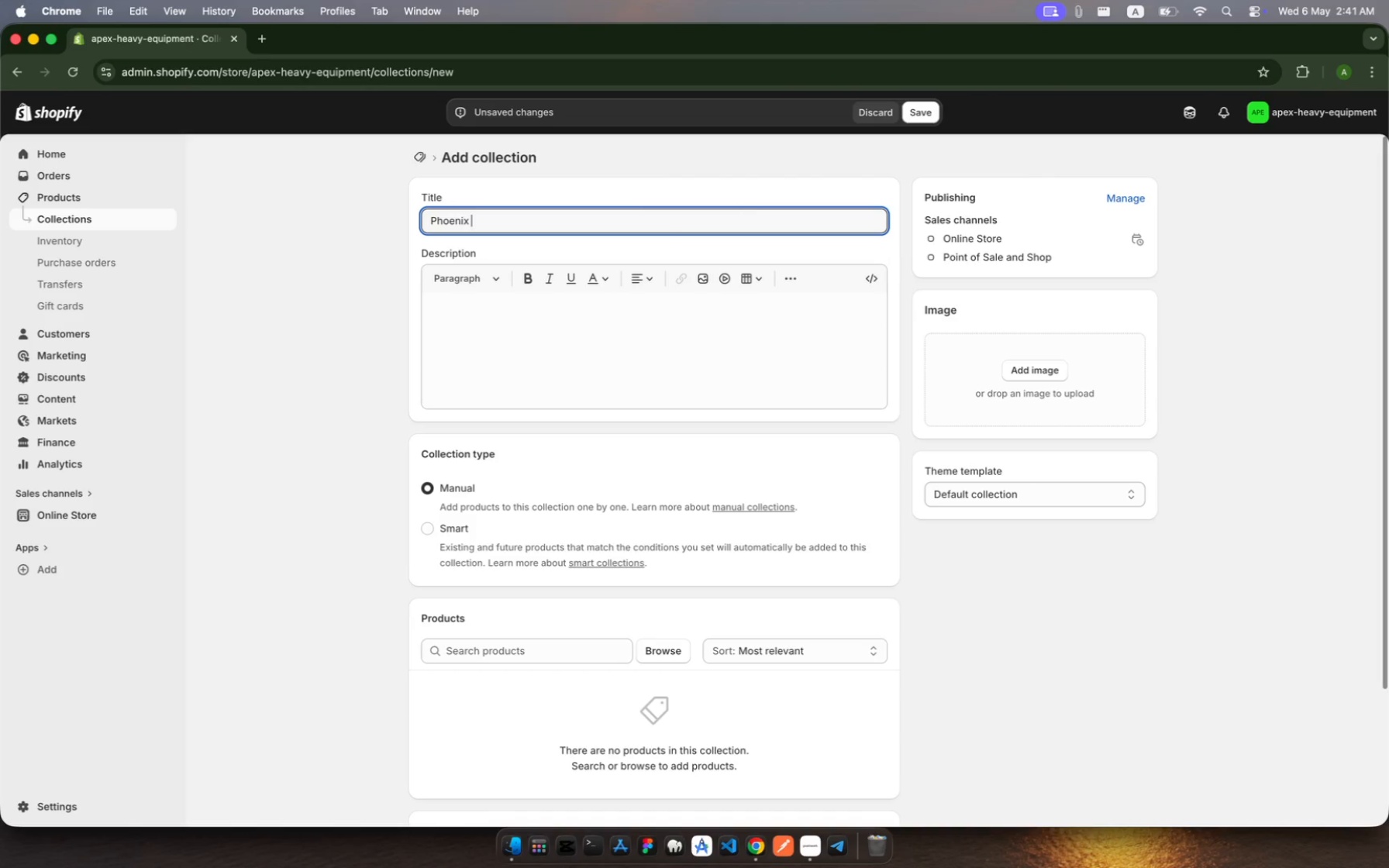 
wait(10.06)
 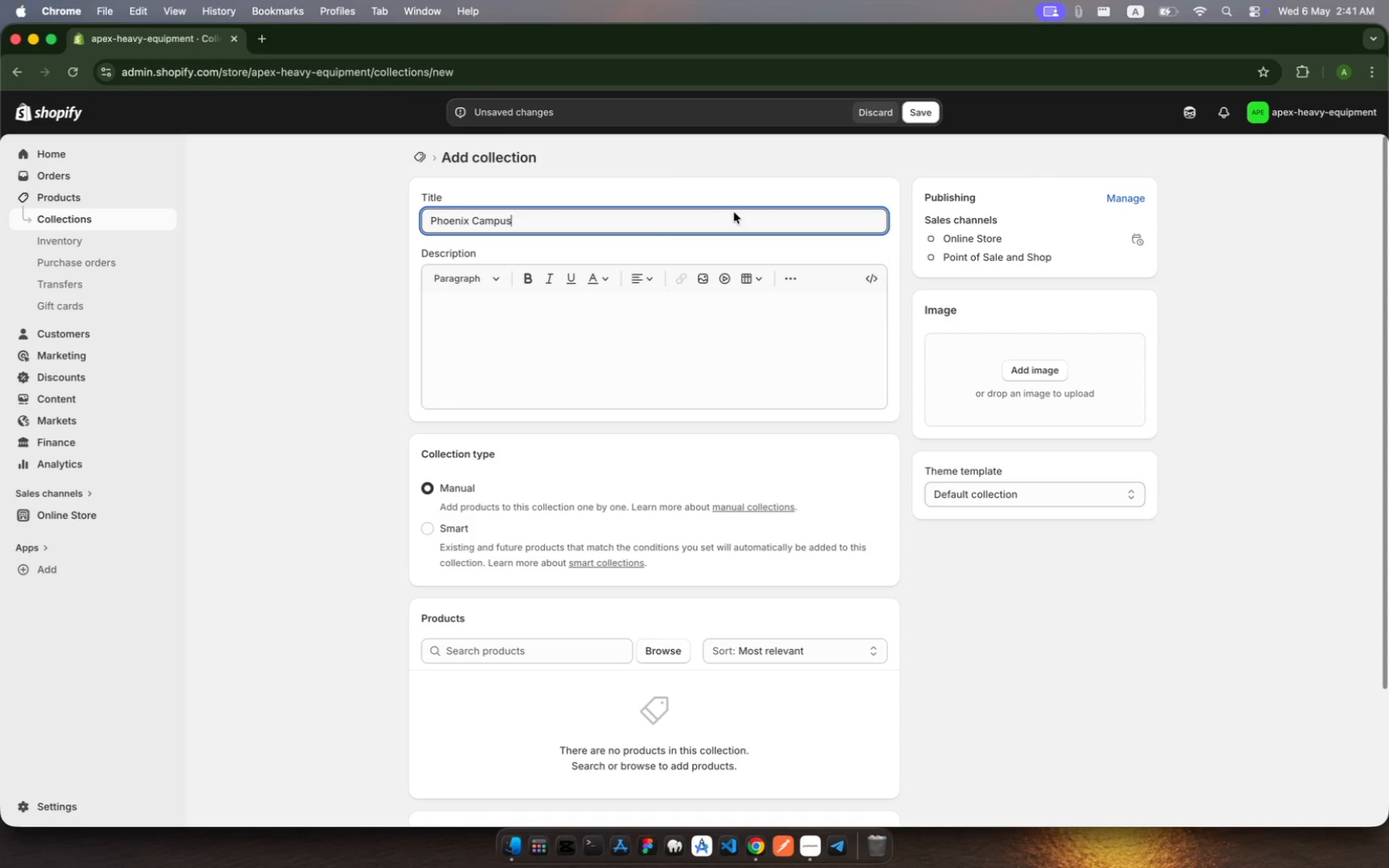 
left_click([430, 528])
 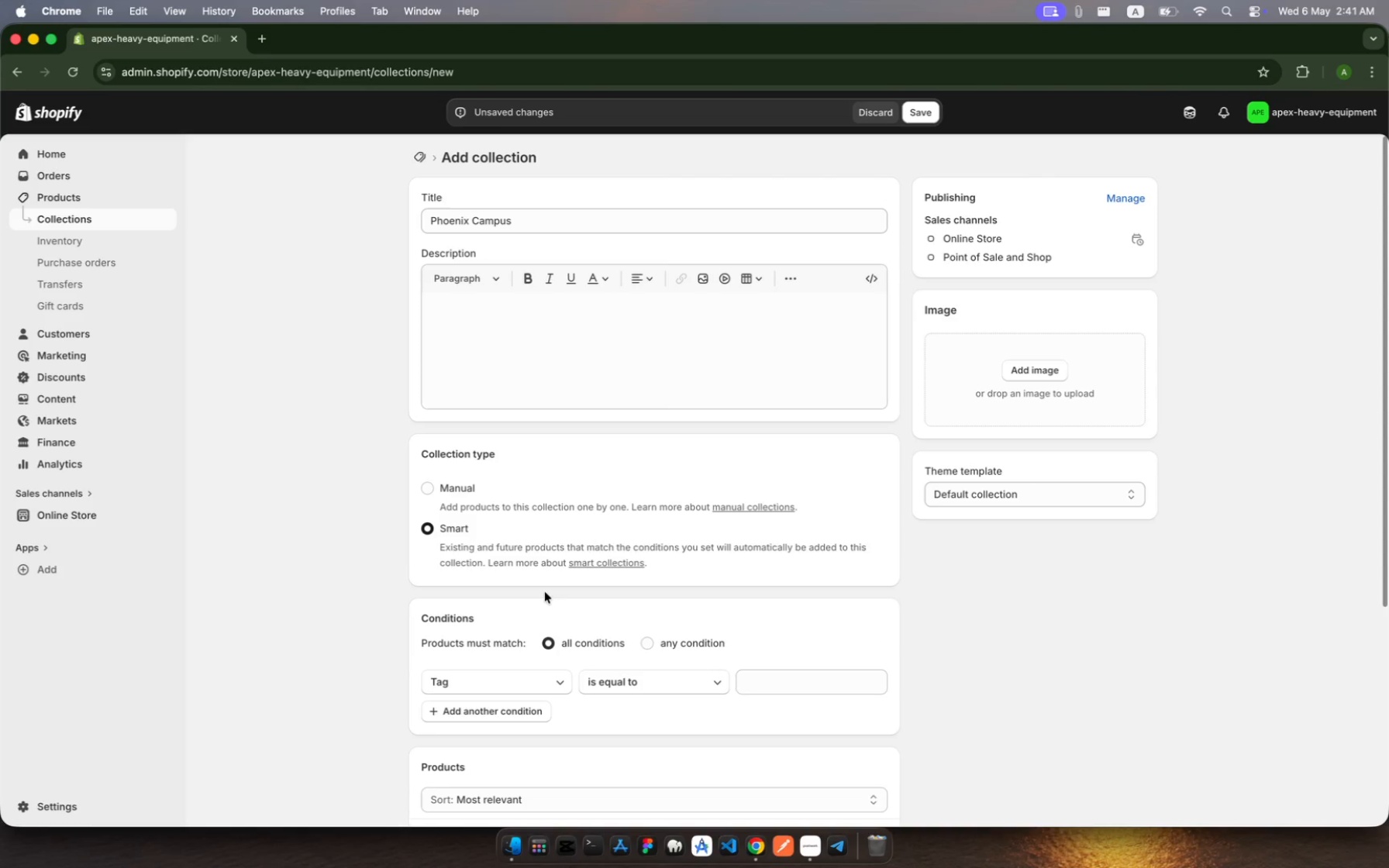 
scroll: coordinate [597, 623], scroll_direction: down, amount: 11.0
 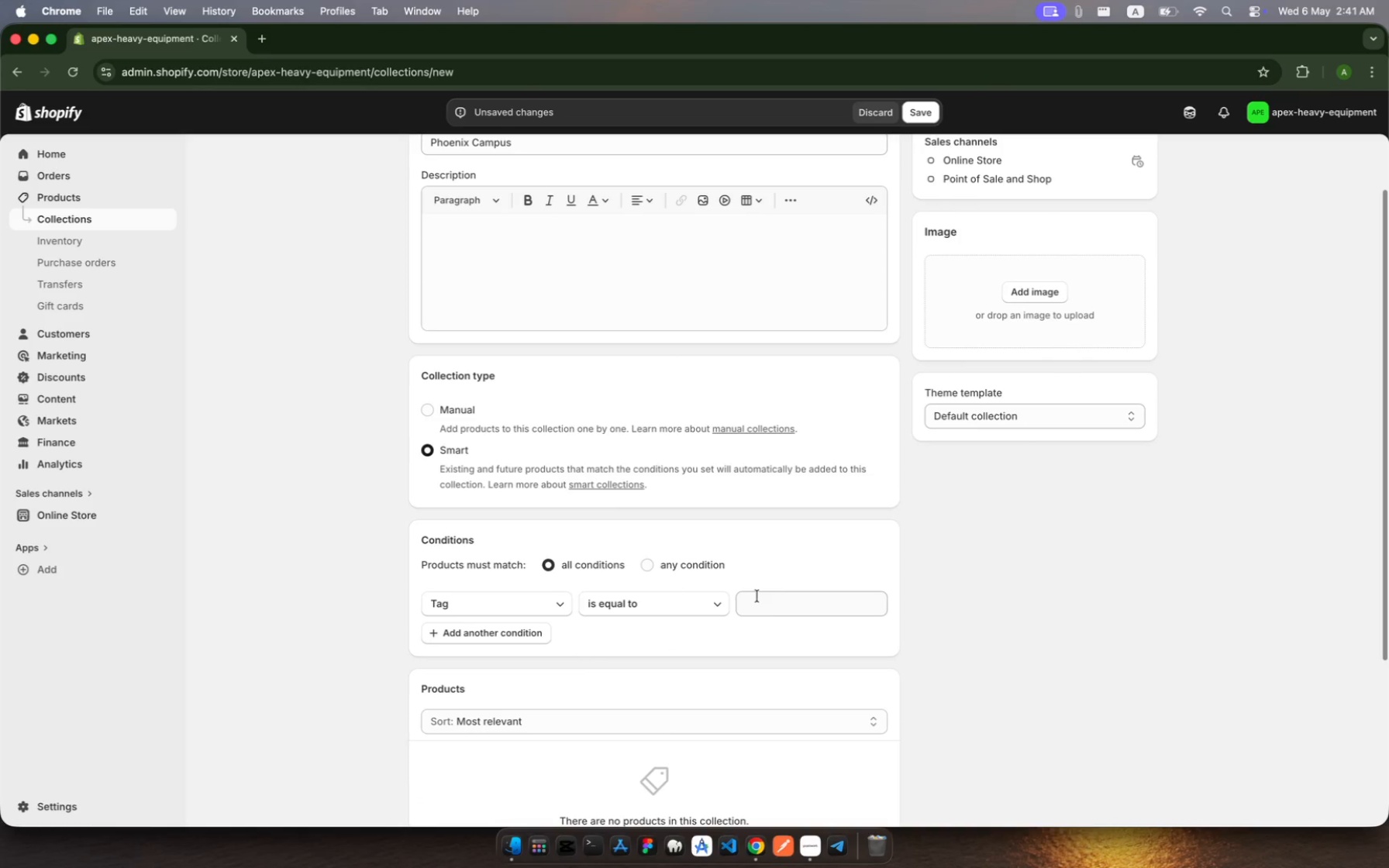 
left_click([783, 603])
 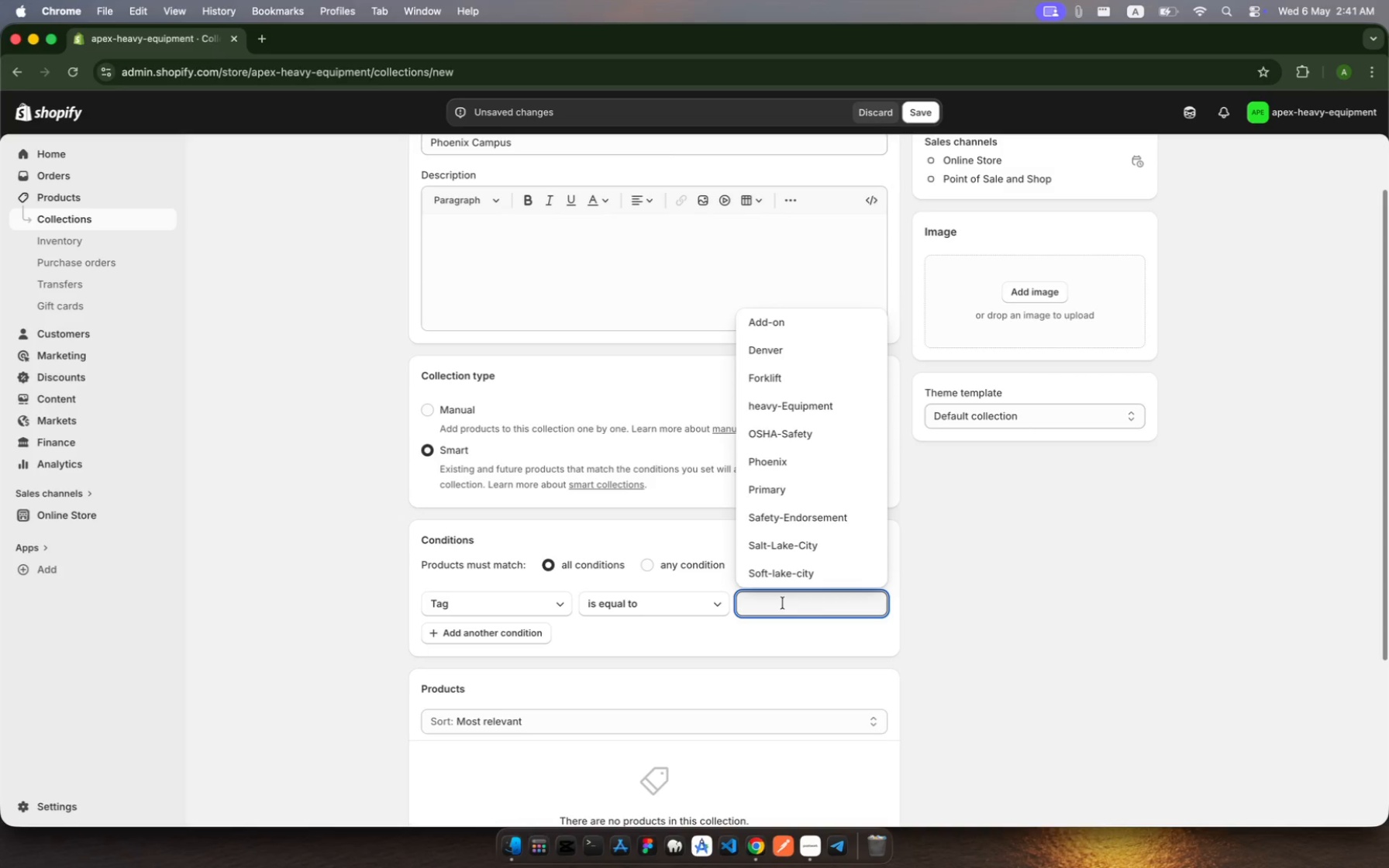 
wait(9.76)
 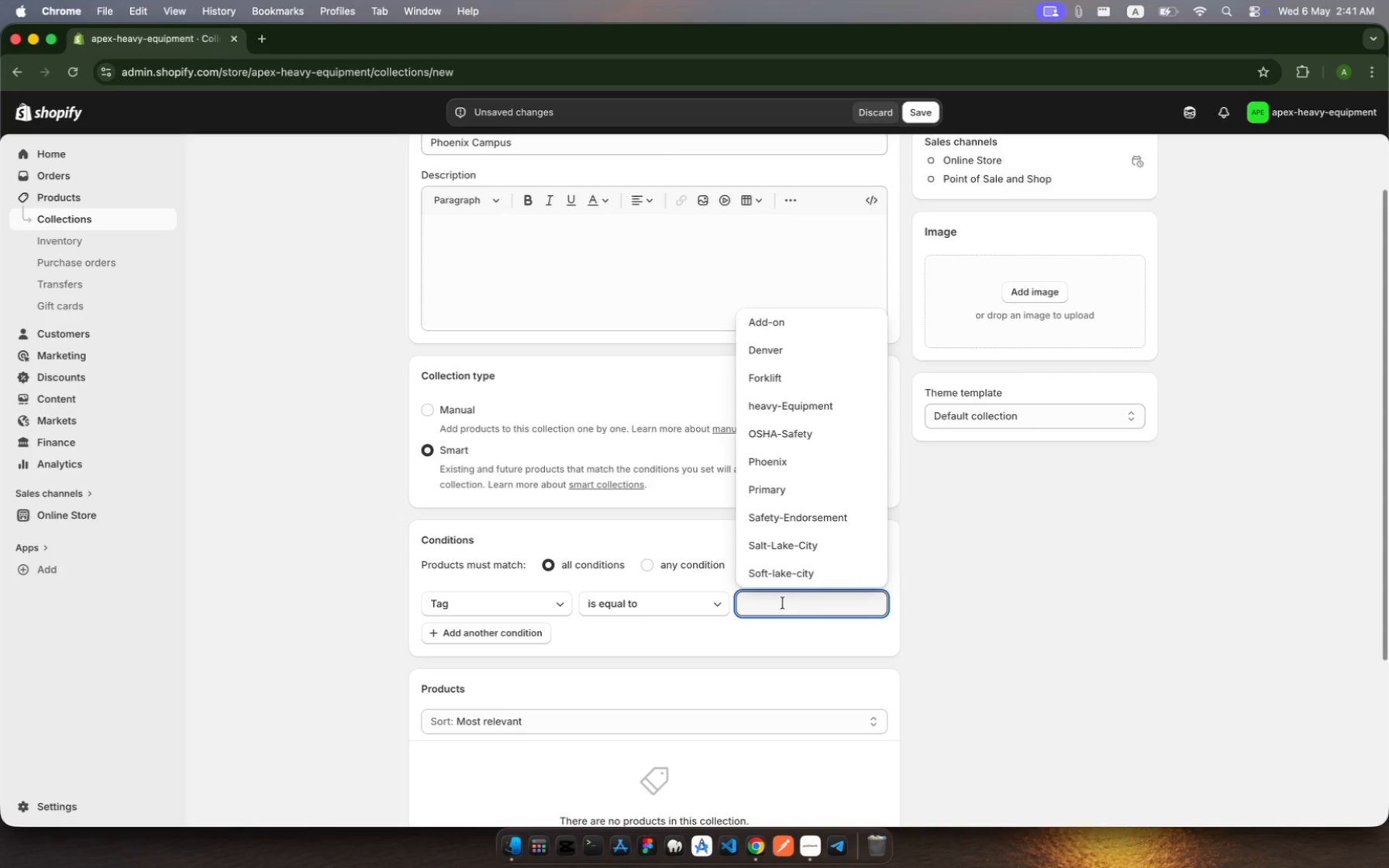 
left_click([787, 463])
 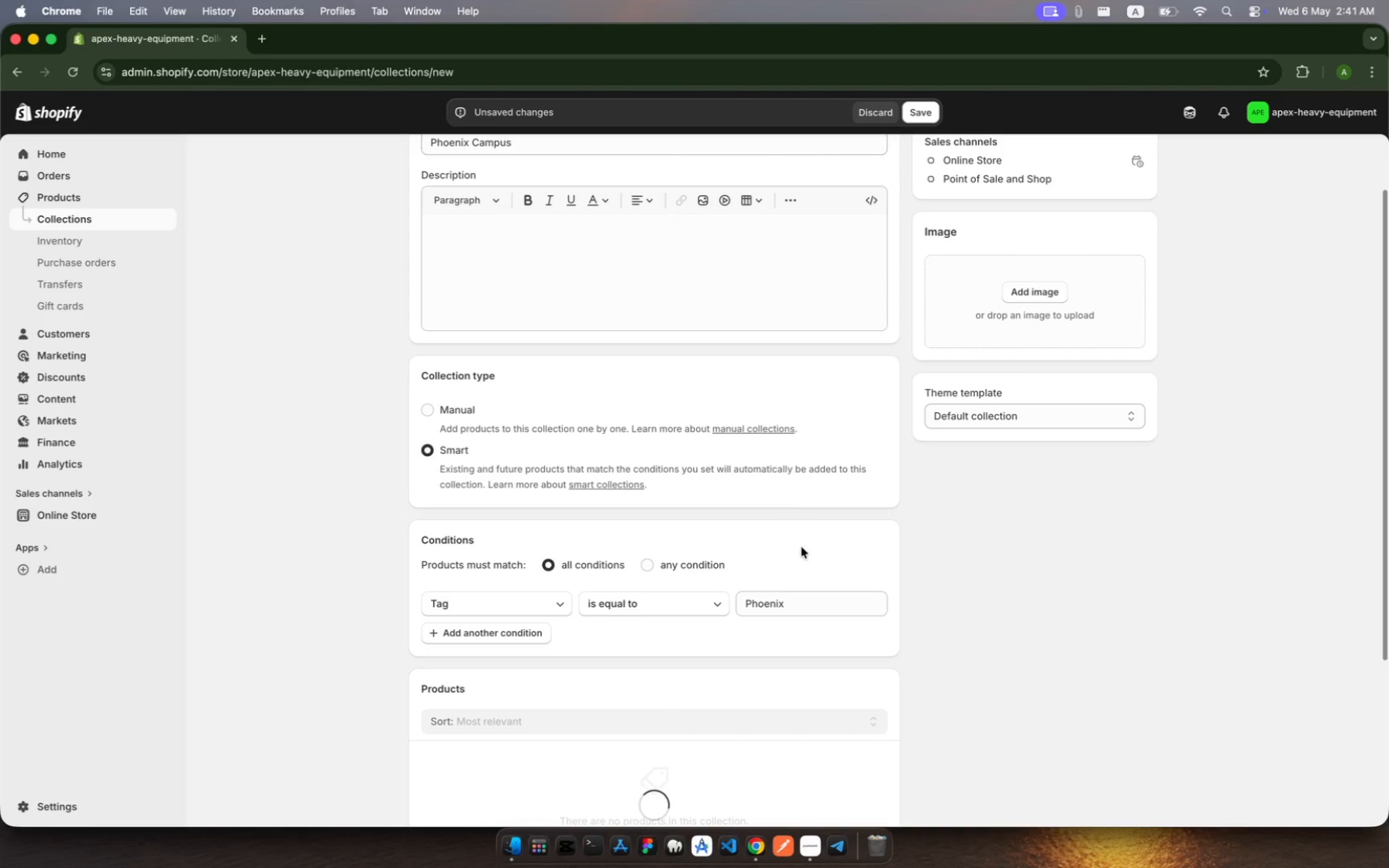 
scroll: coordinate [813, 563], scroll_direction: down, amount: 85.0
 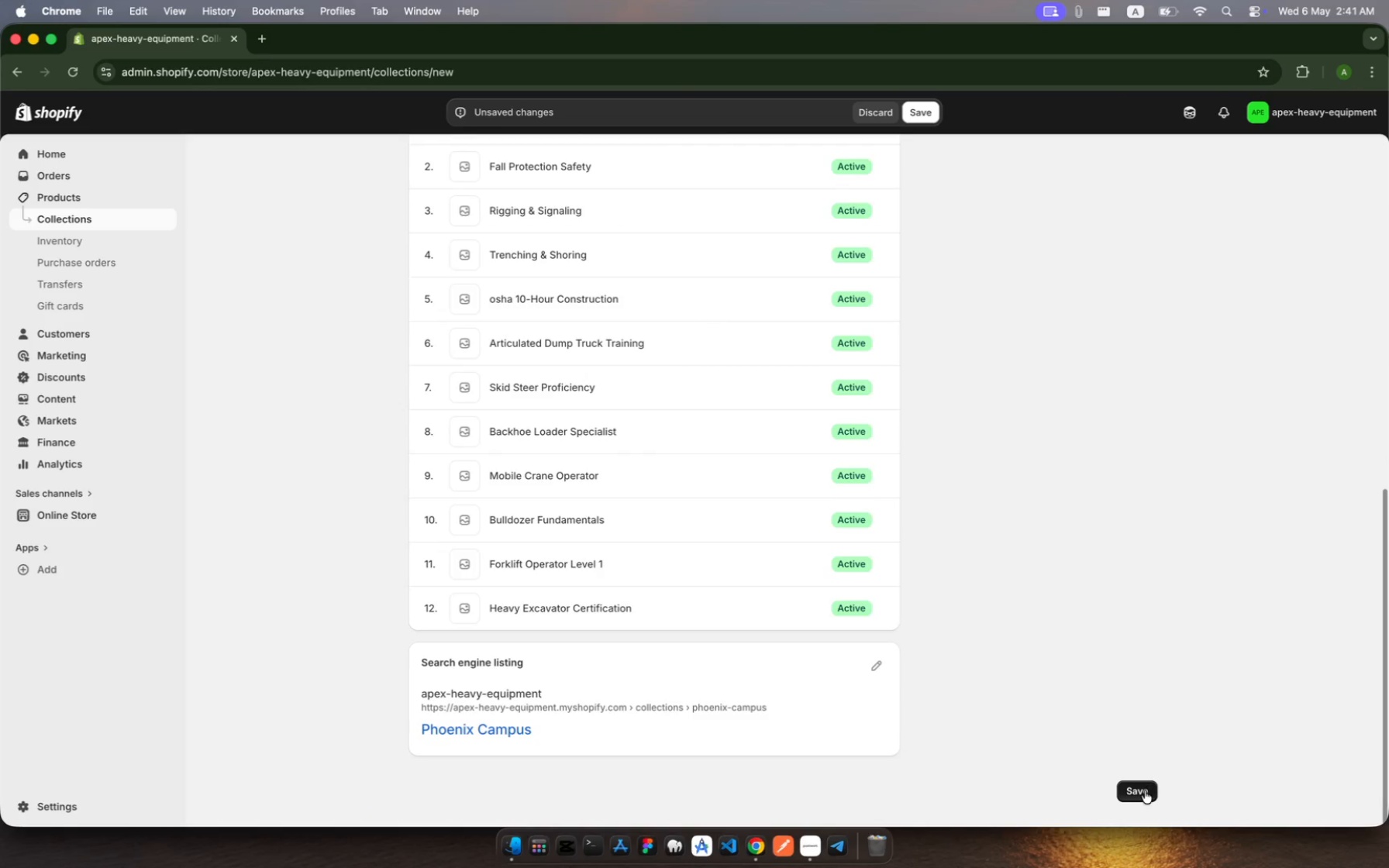 
left_click([1145, 790])
 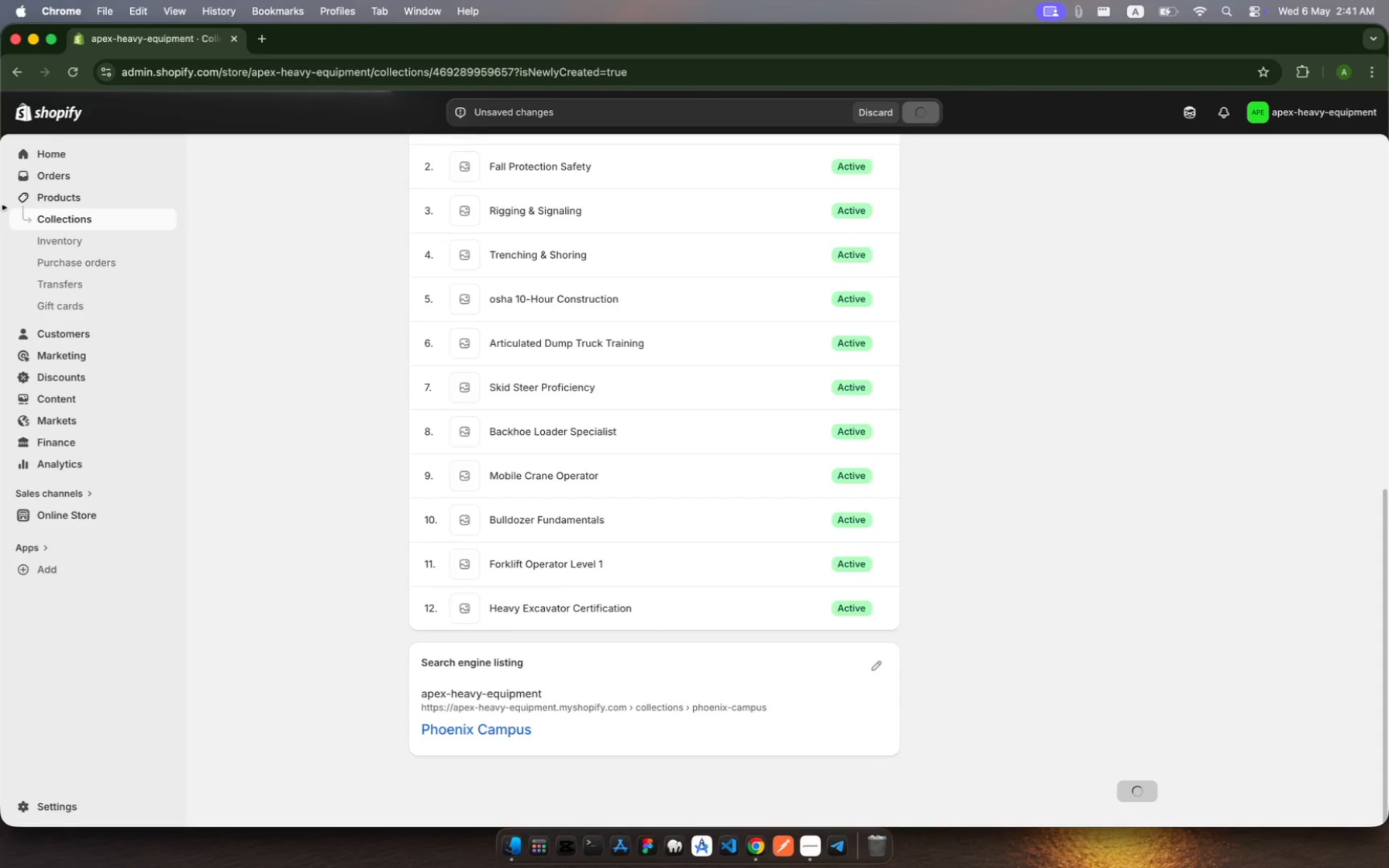 
left_click([83, 222])
 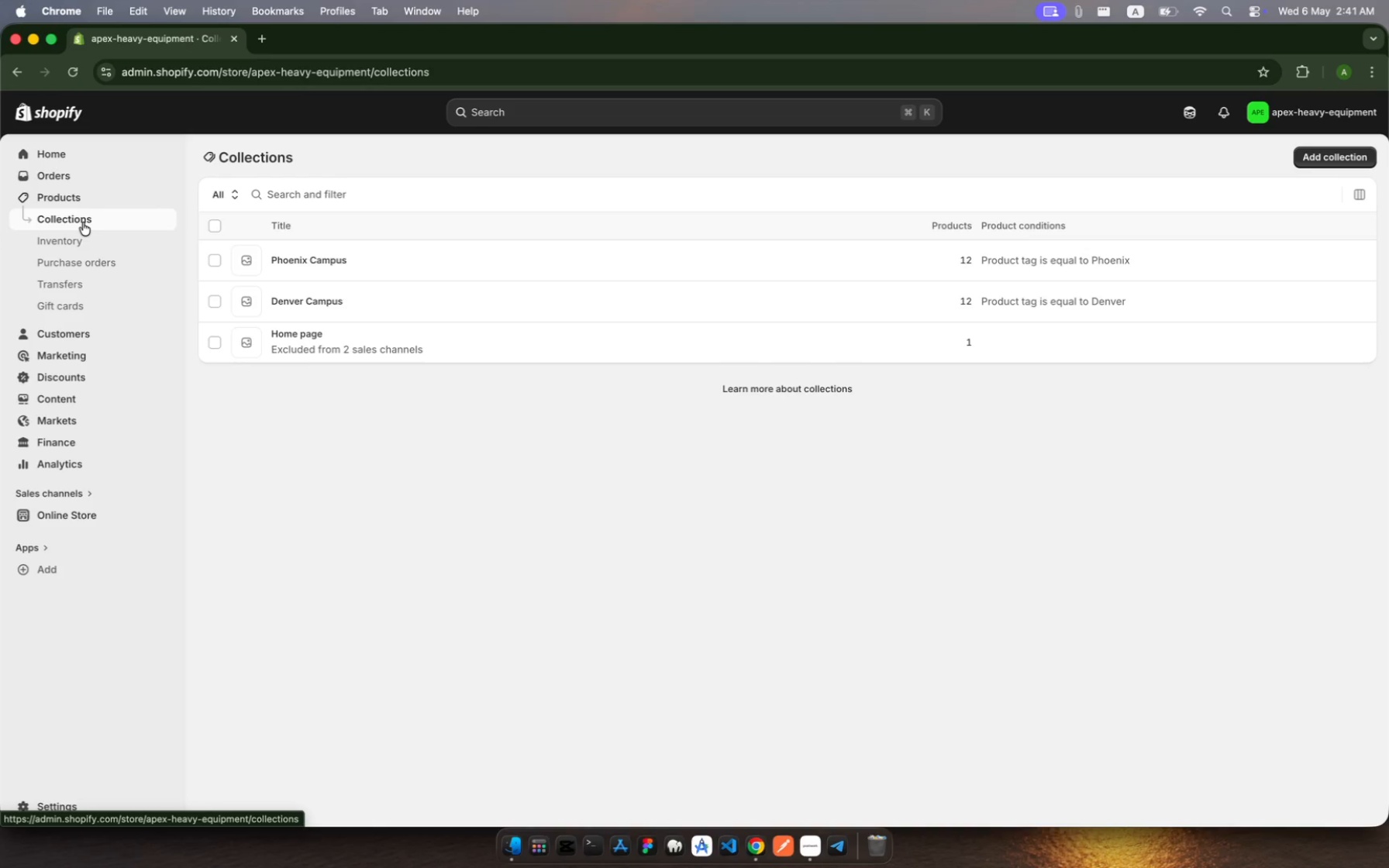 
wait(21.04)
 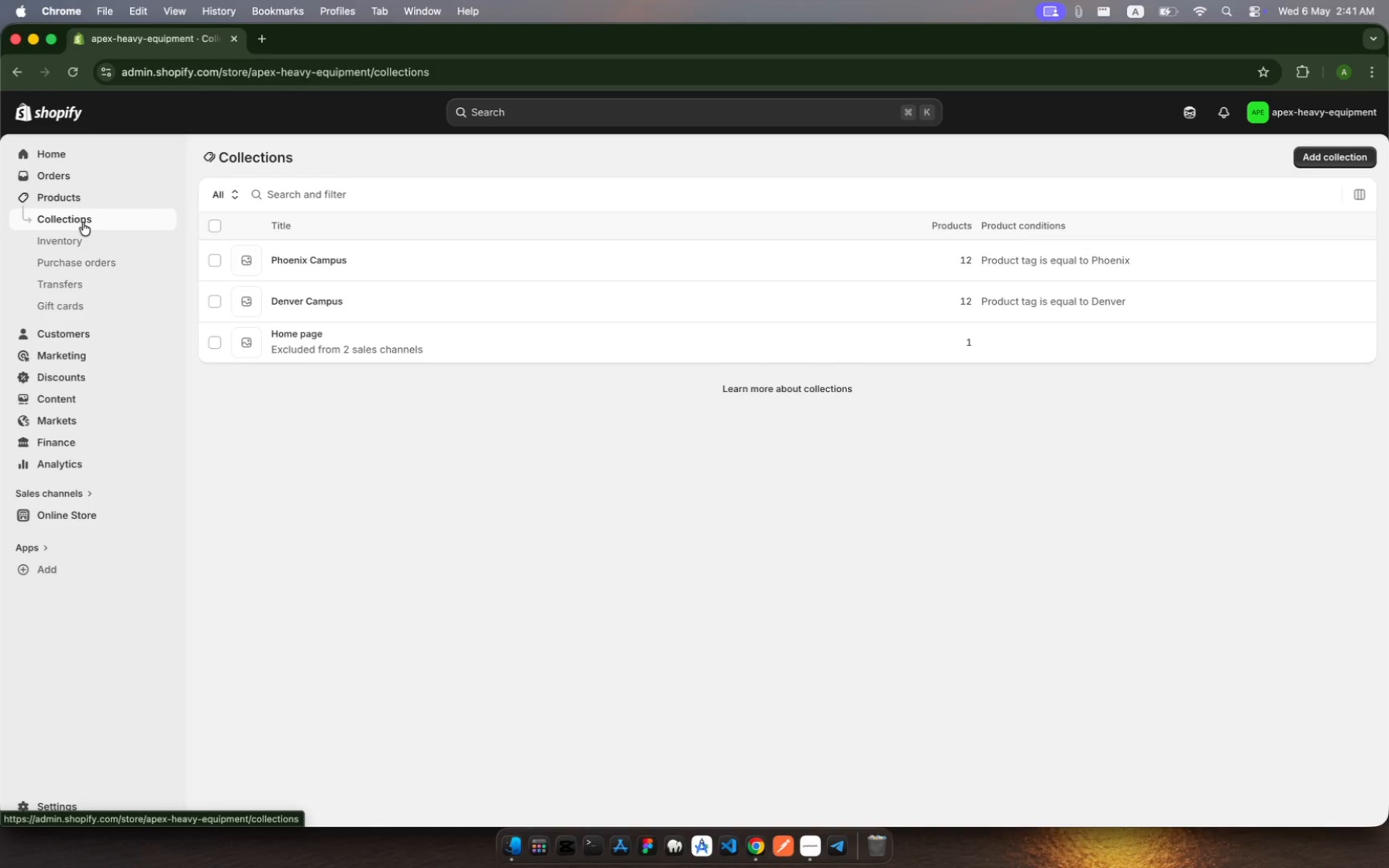 
left_click([1310, 160])
 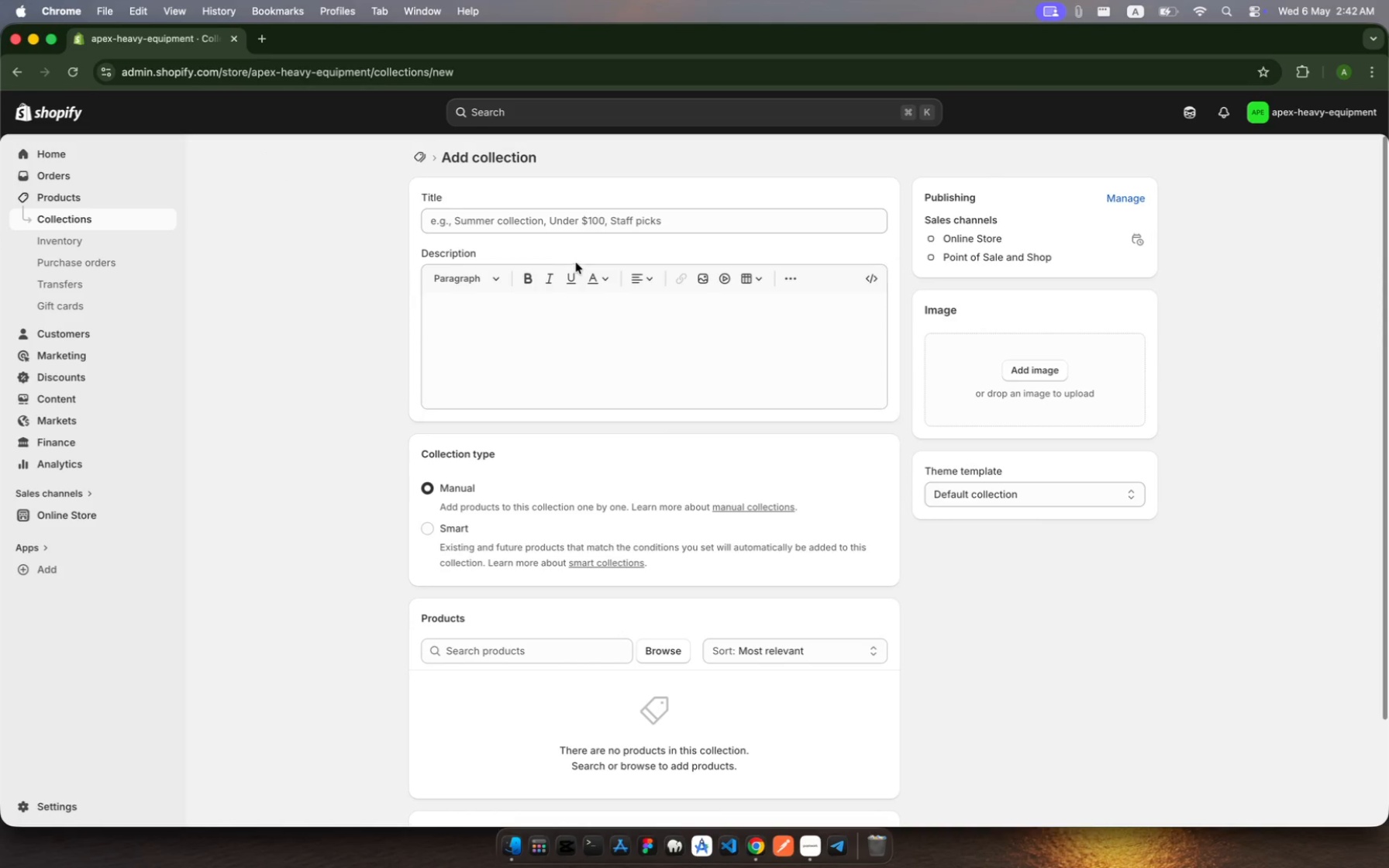 
left_click([599, 224])
 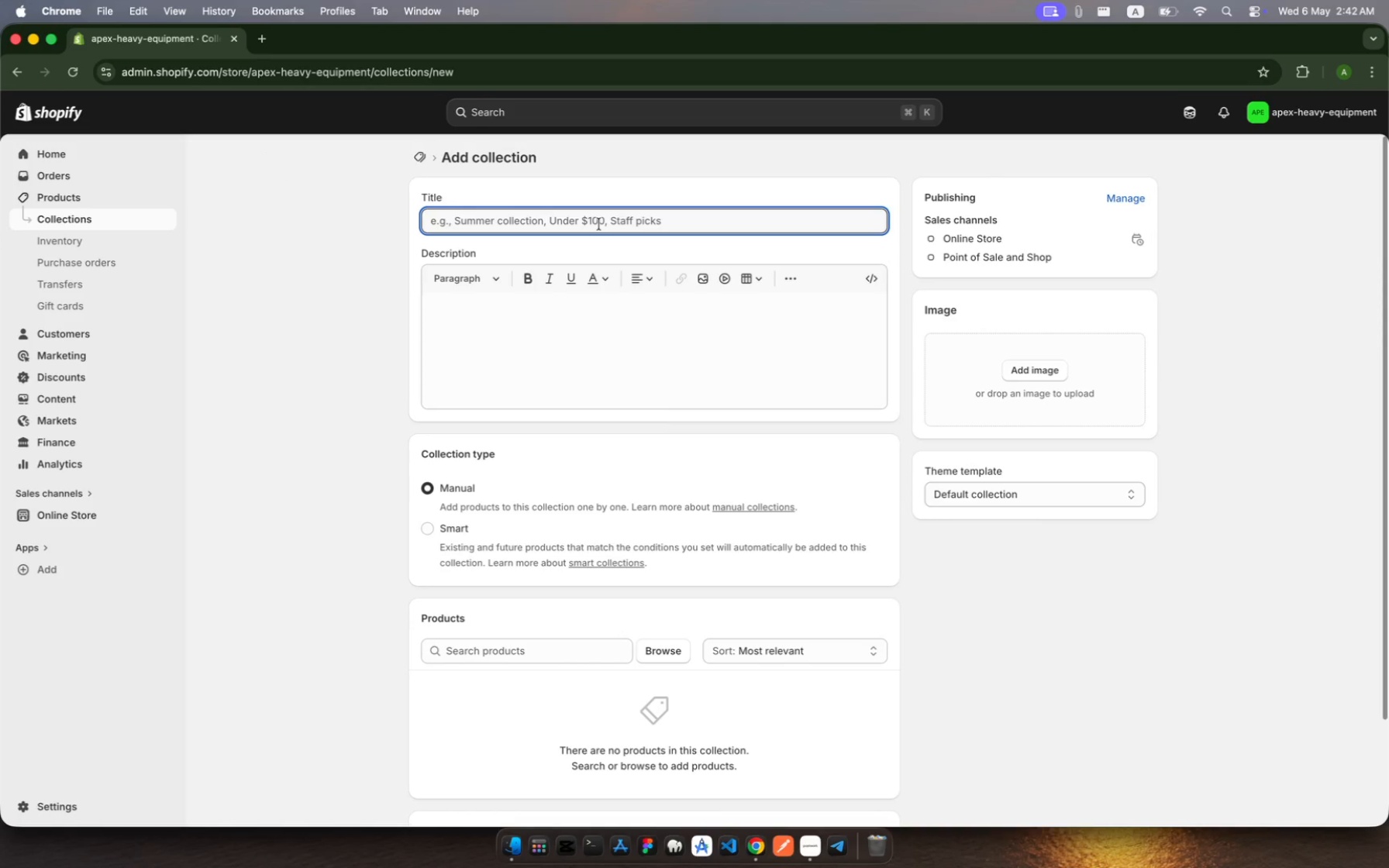 
type(Salt Lake Cit Campus)
 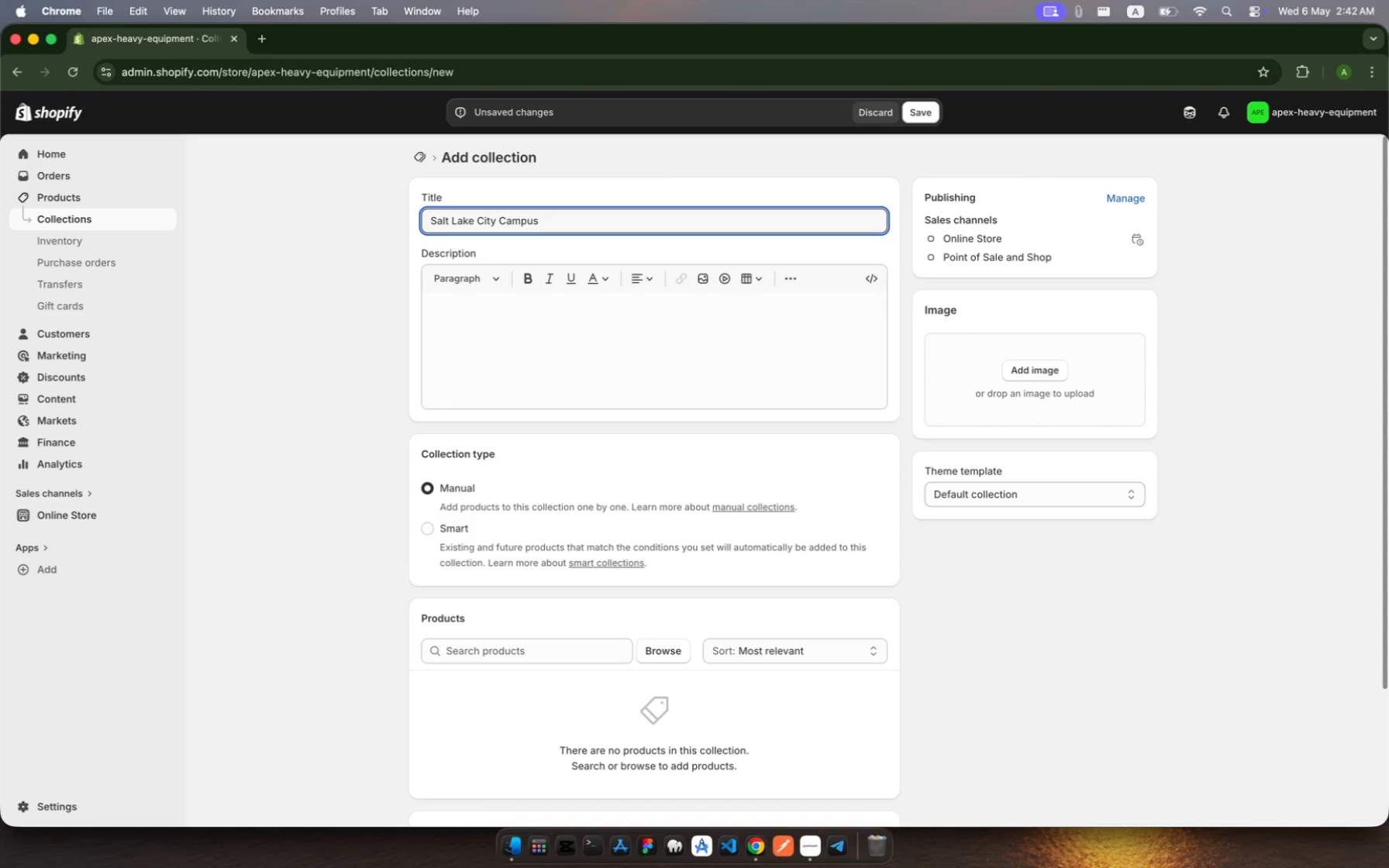 
 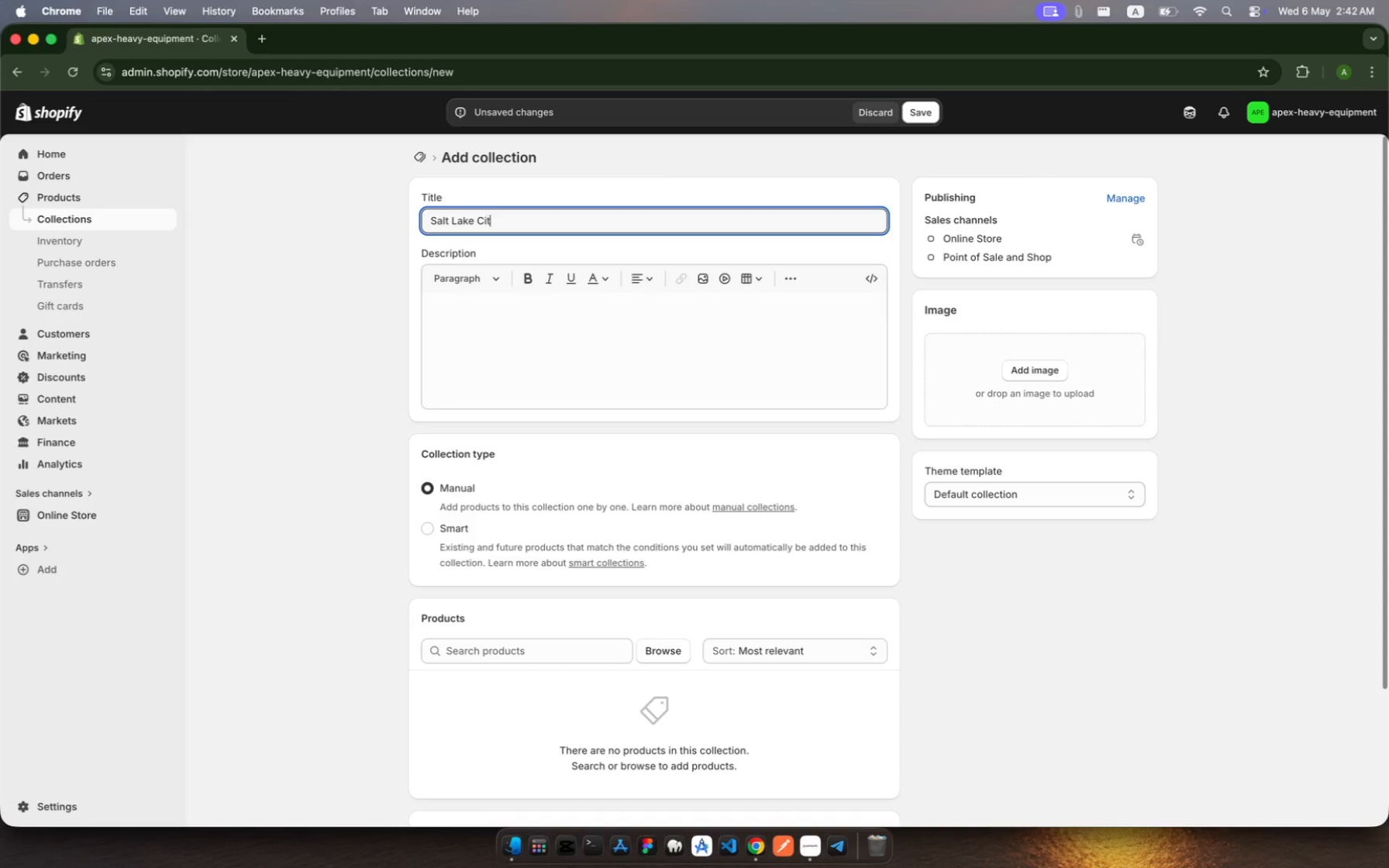 
hold_key(key=Y, duration=0.31)
 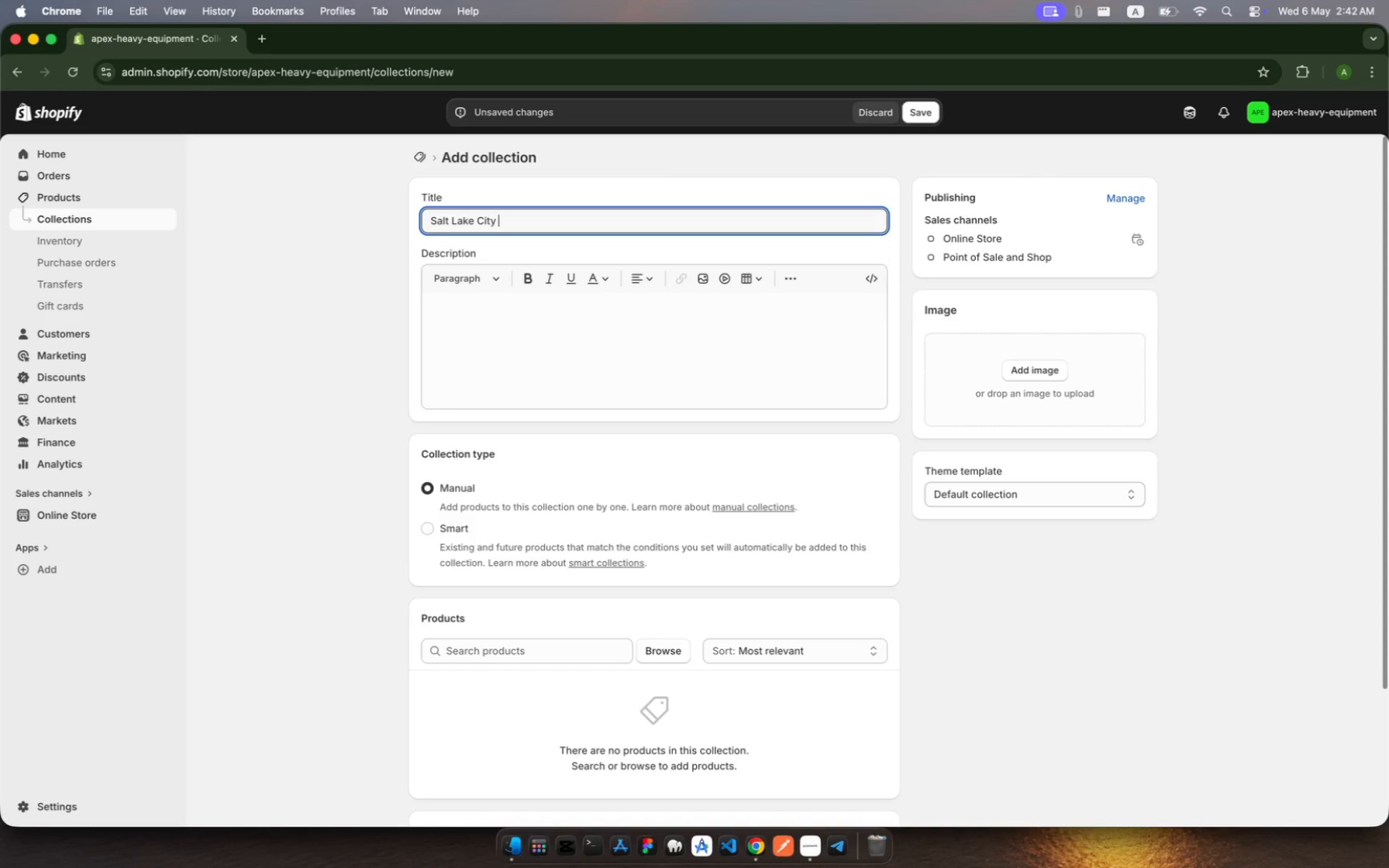 
wait(5.71)
 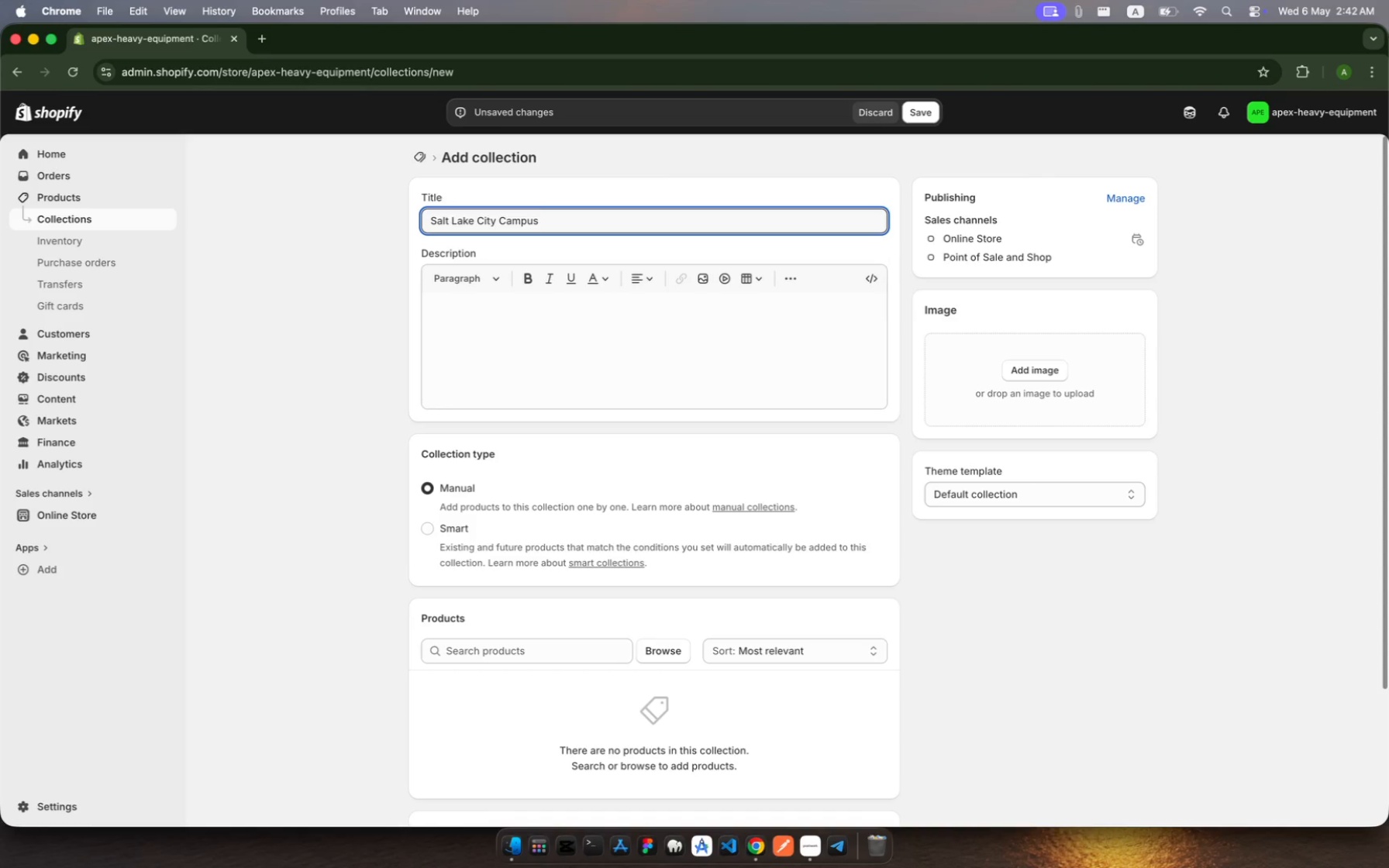 
left_click([427, 531])
 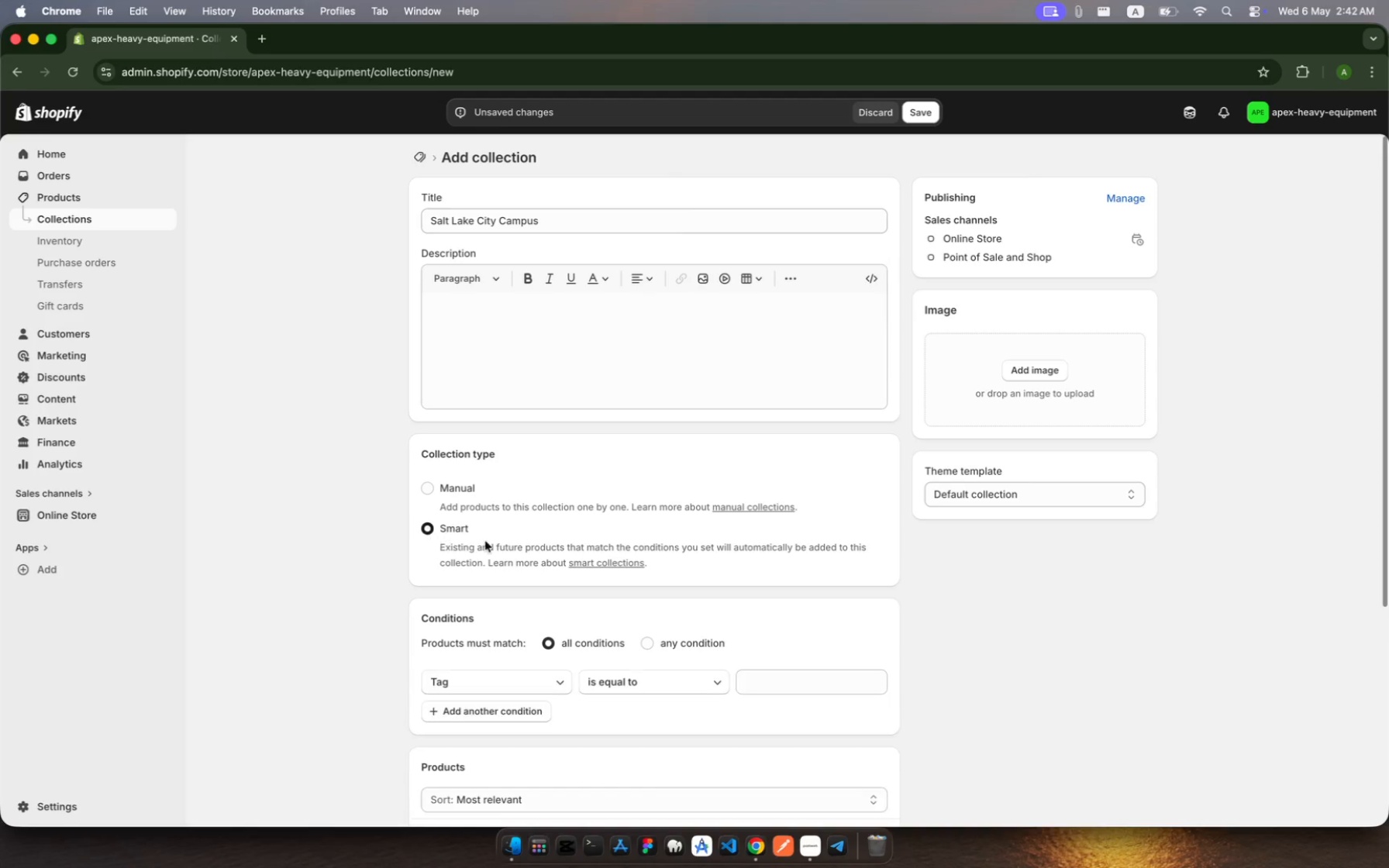 
scroll: coordinate [591, 563], scroll_direction: down, amount: 17.0
 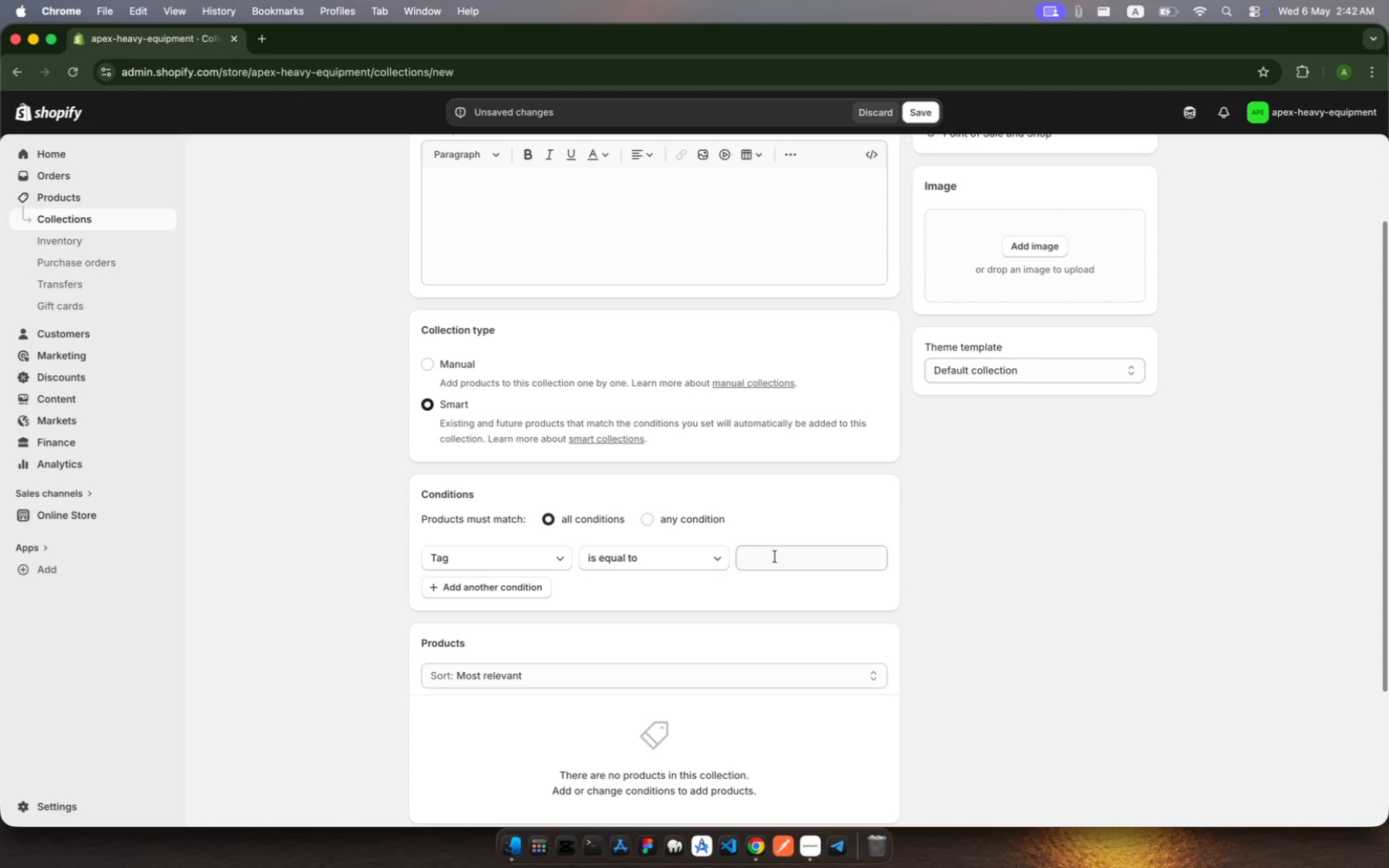 
left_click([774, 571])
 